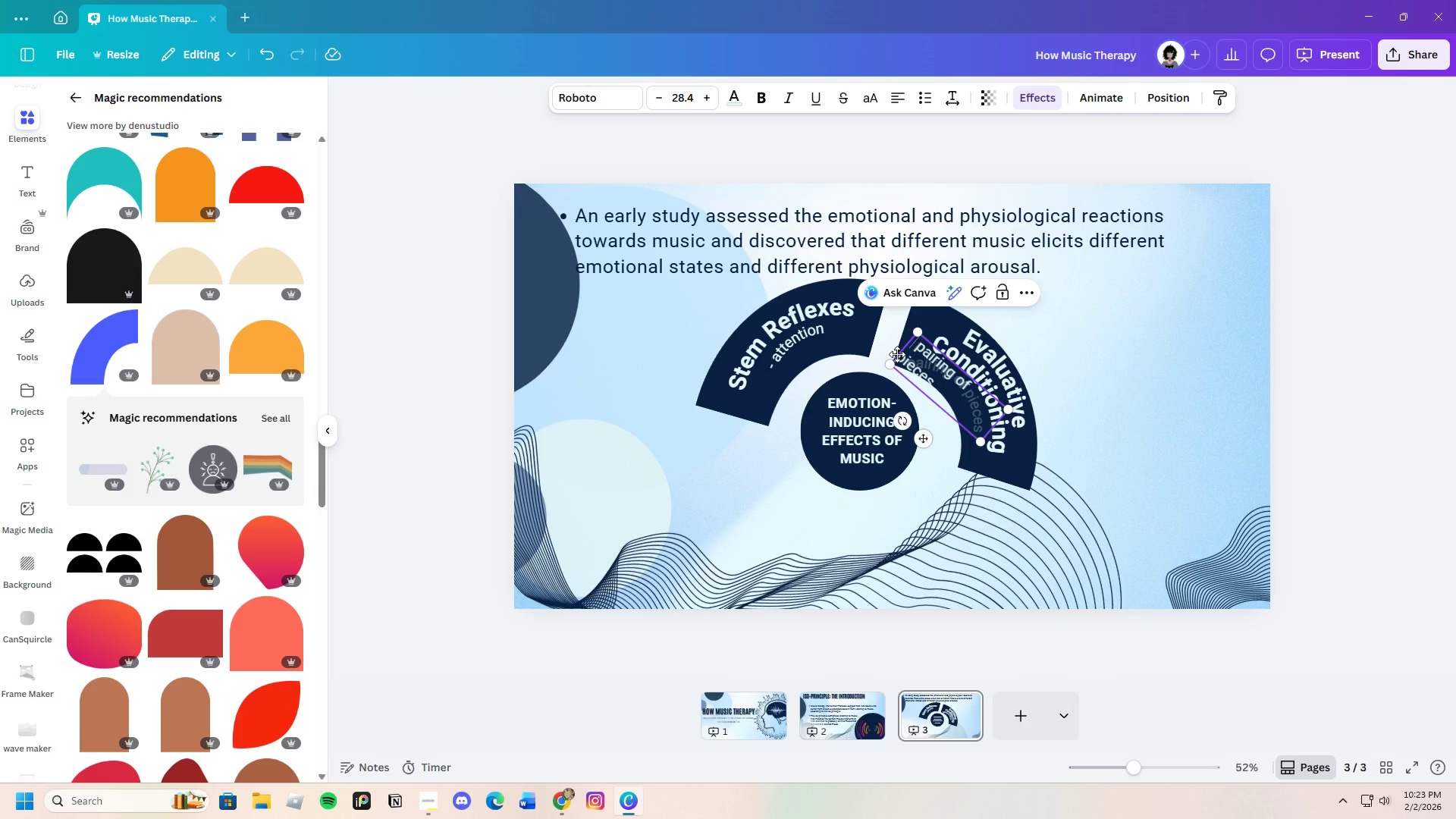 
key(ArrowLeft)
 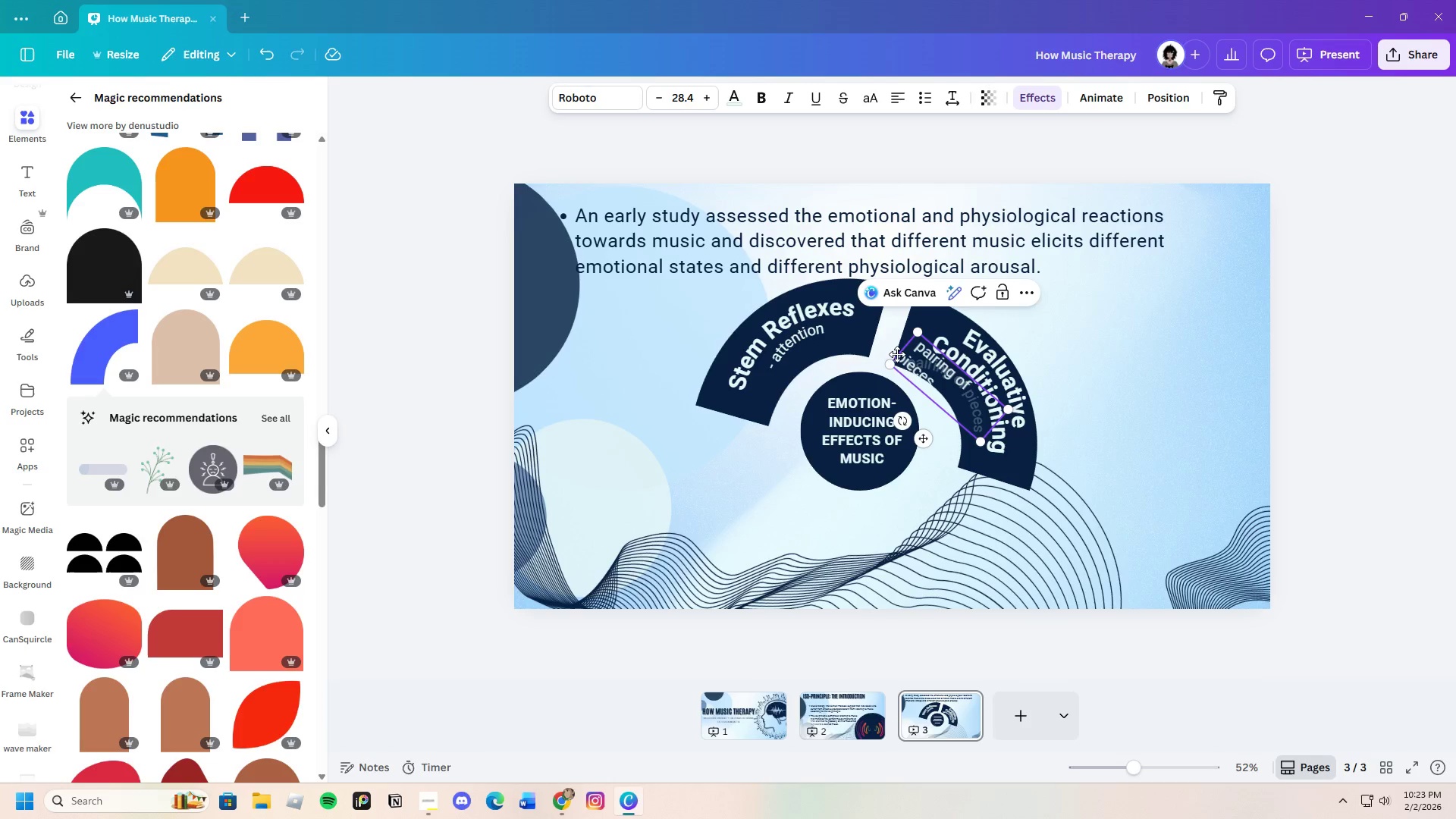 
key(ArrowLeft)
 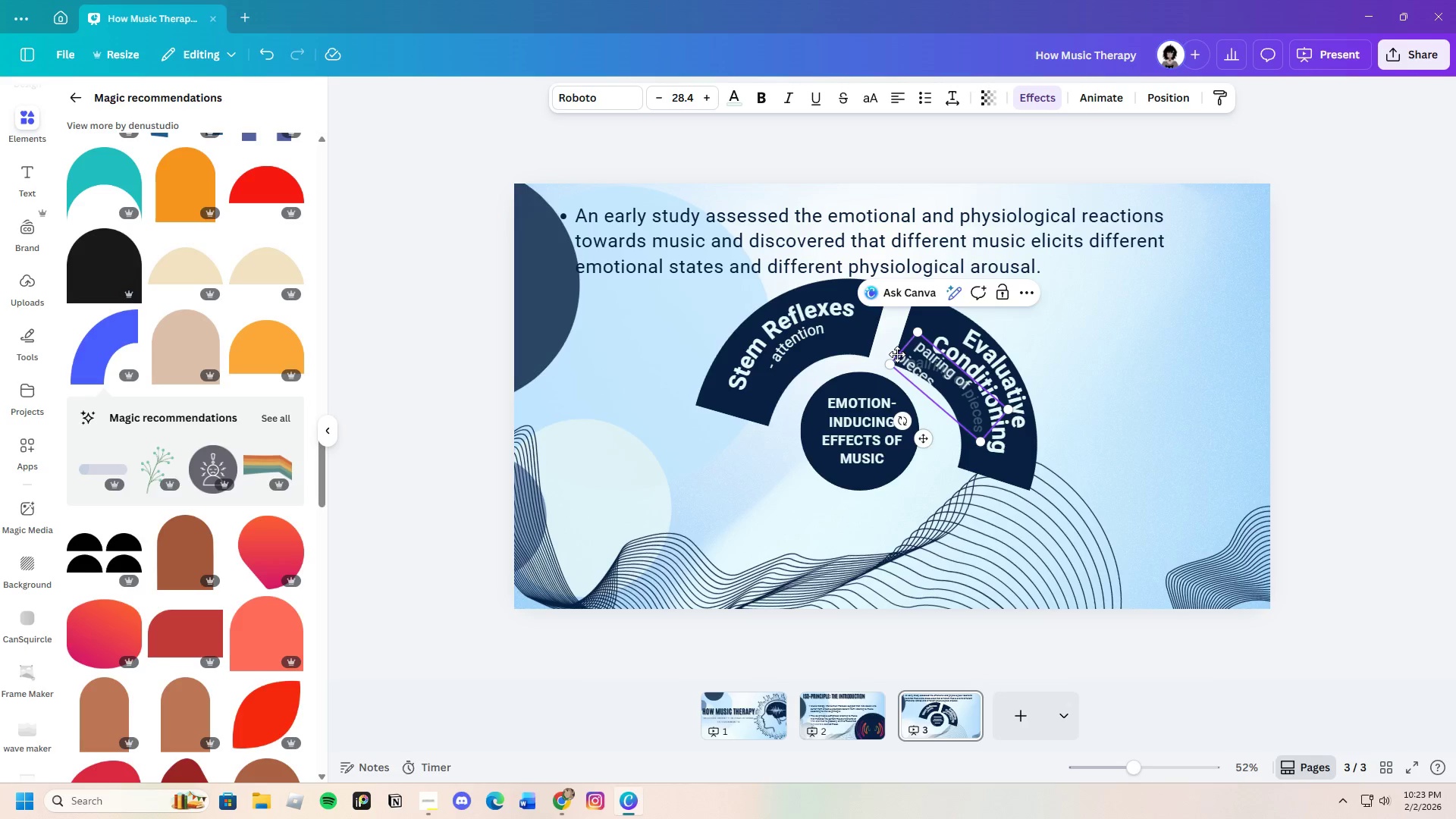 
key(Minus)
 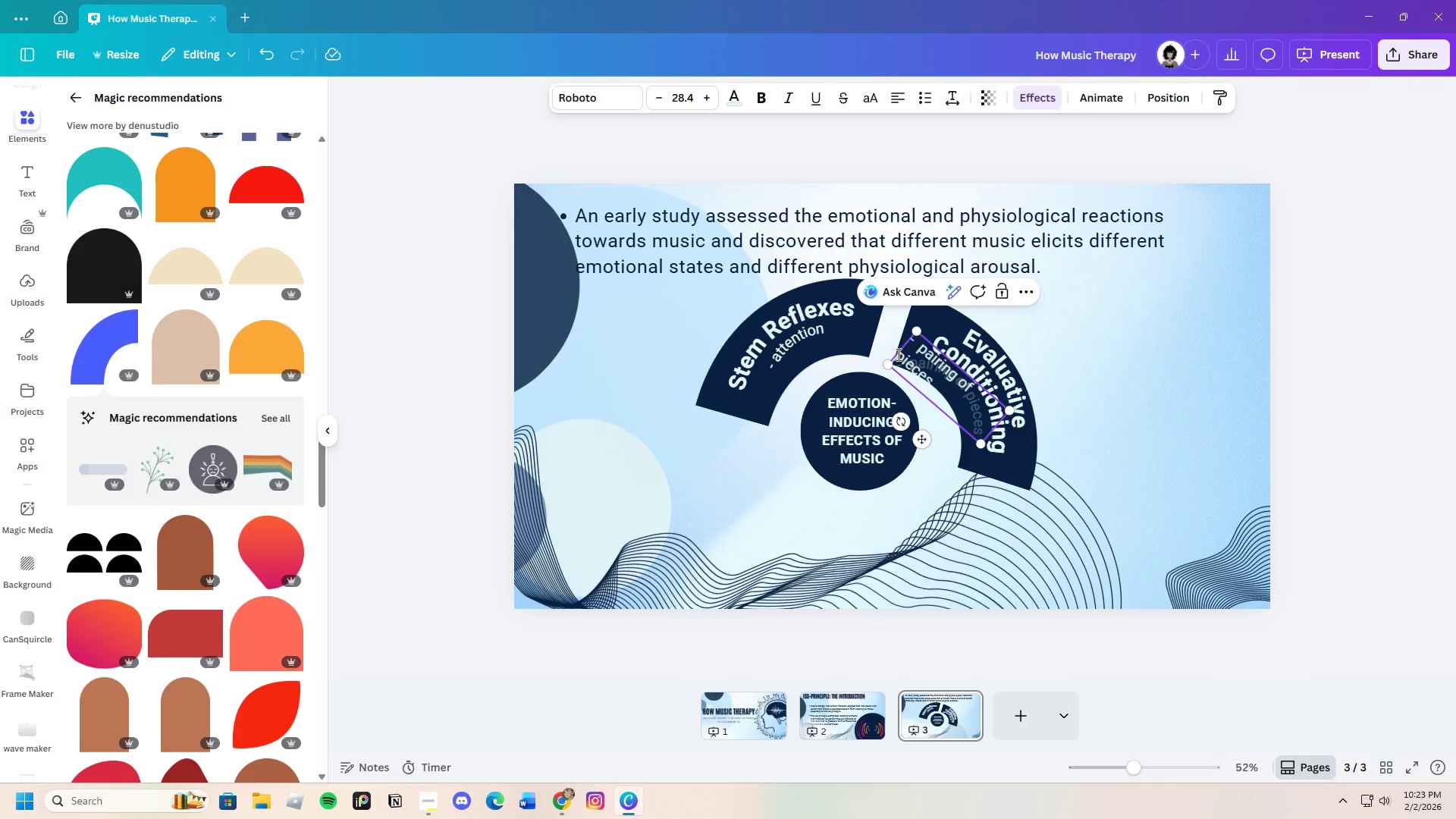 
key(Backspace)
 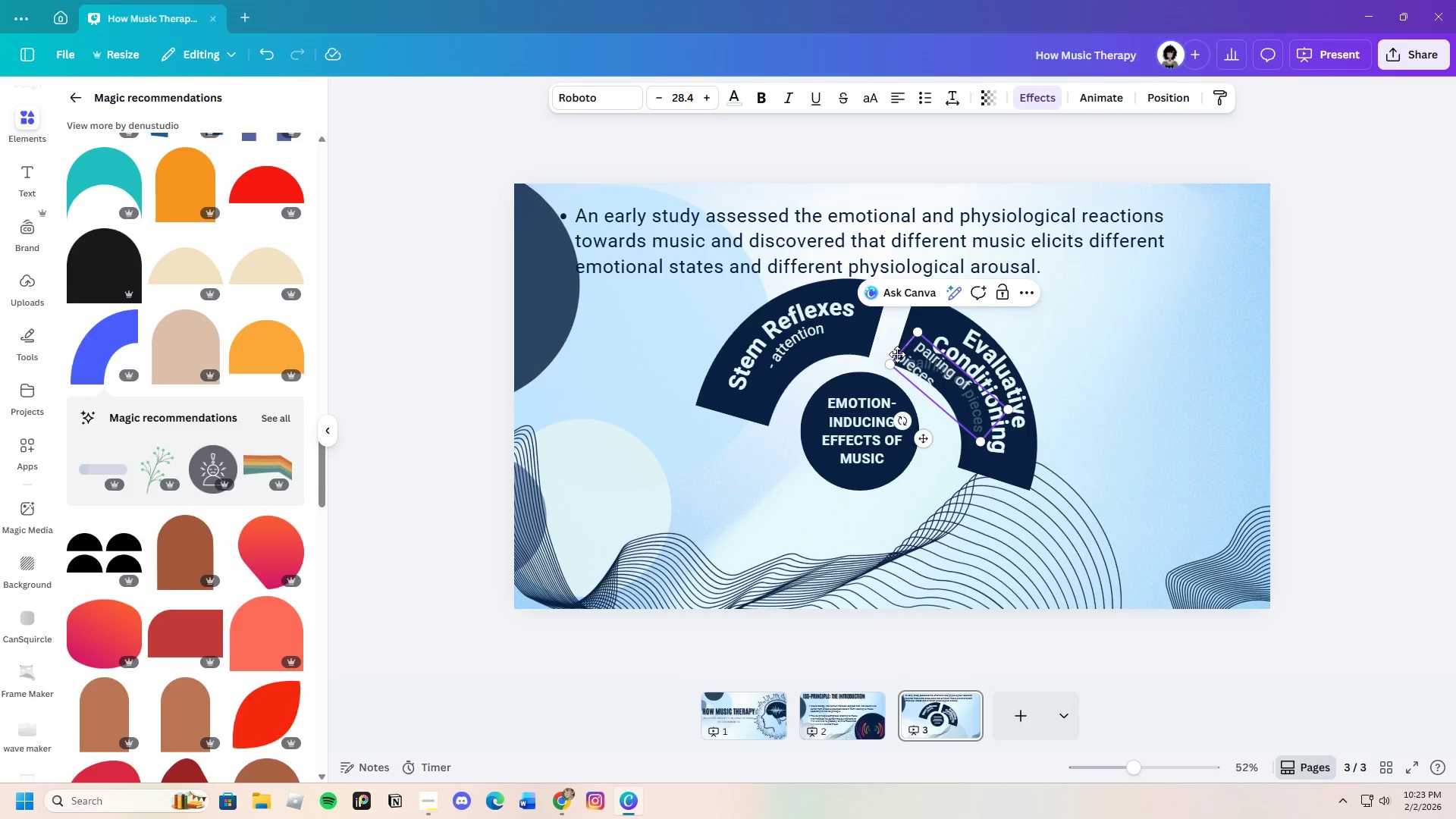 
key(Minus)
 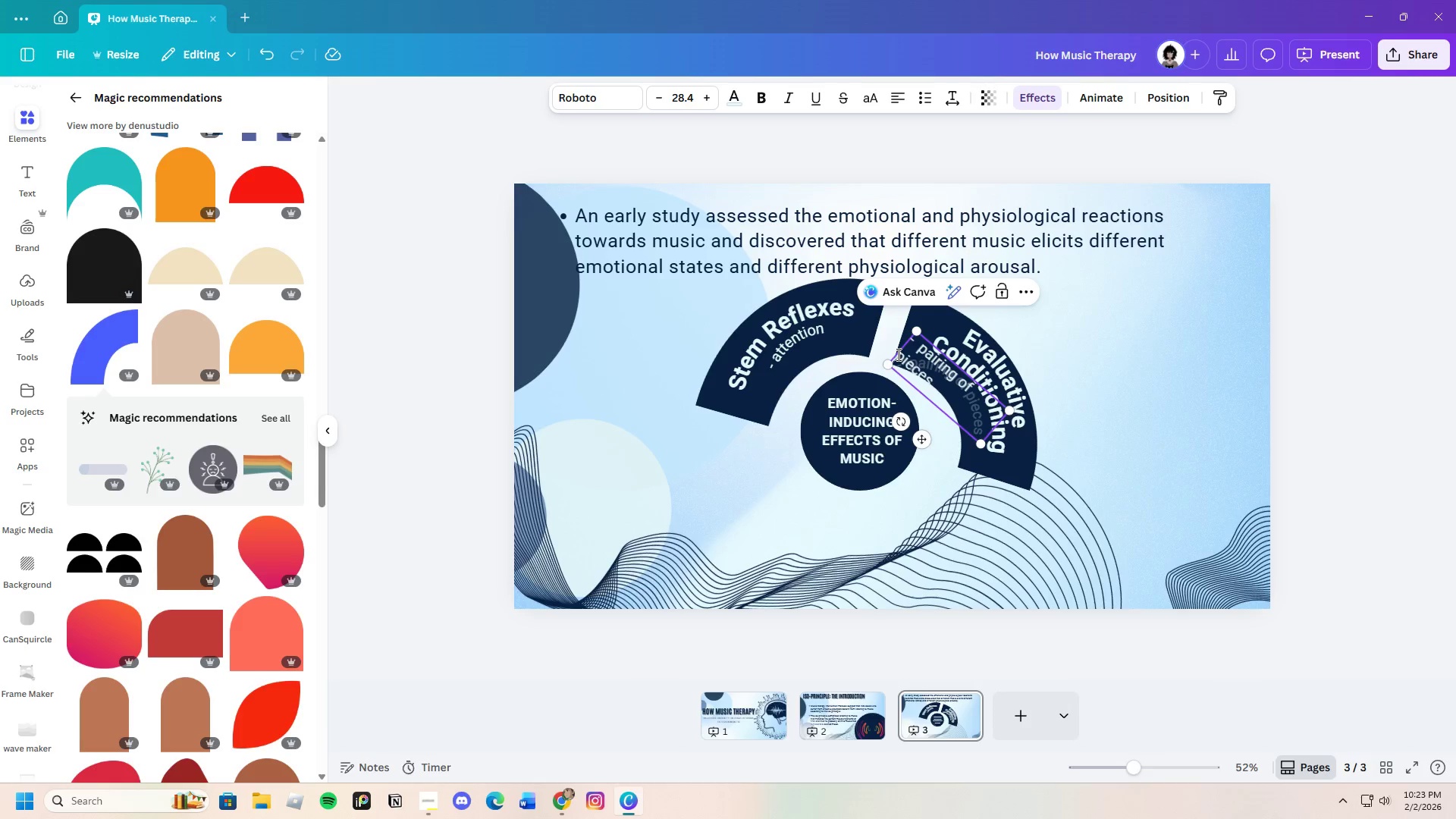 
key(ArrowRight)
 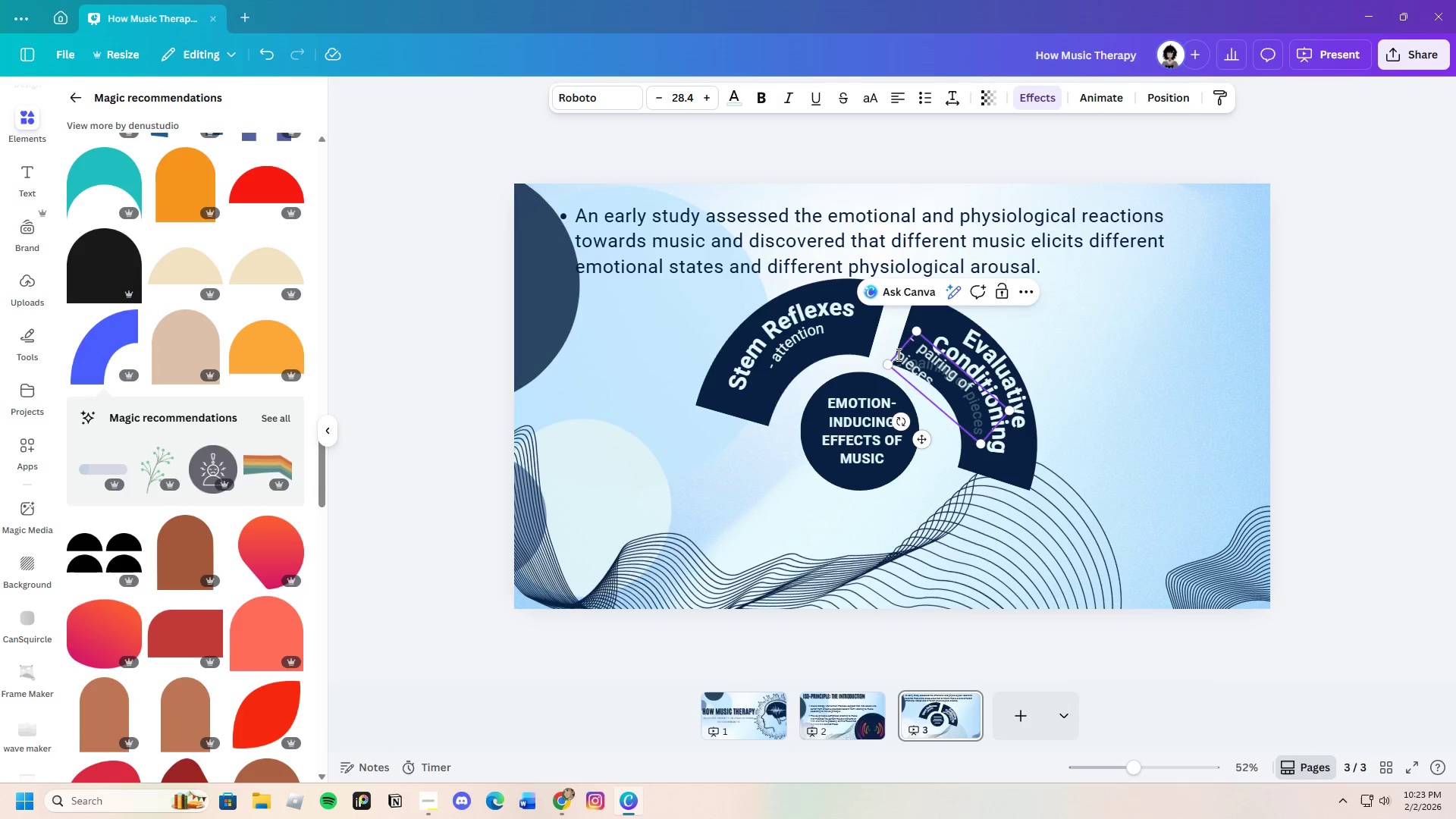 
key(Backspace)
 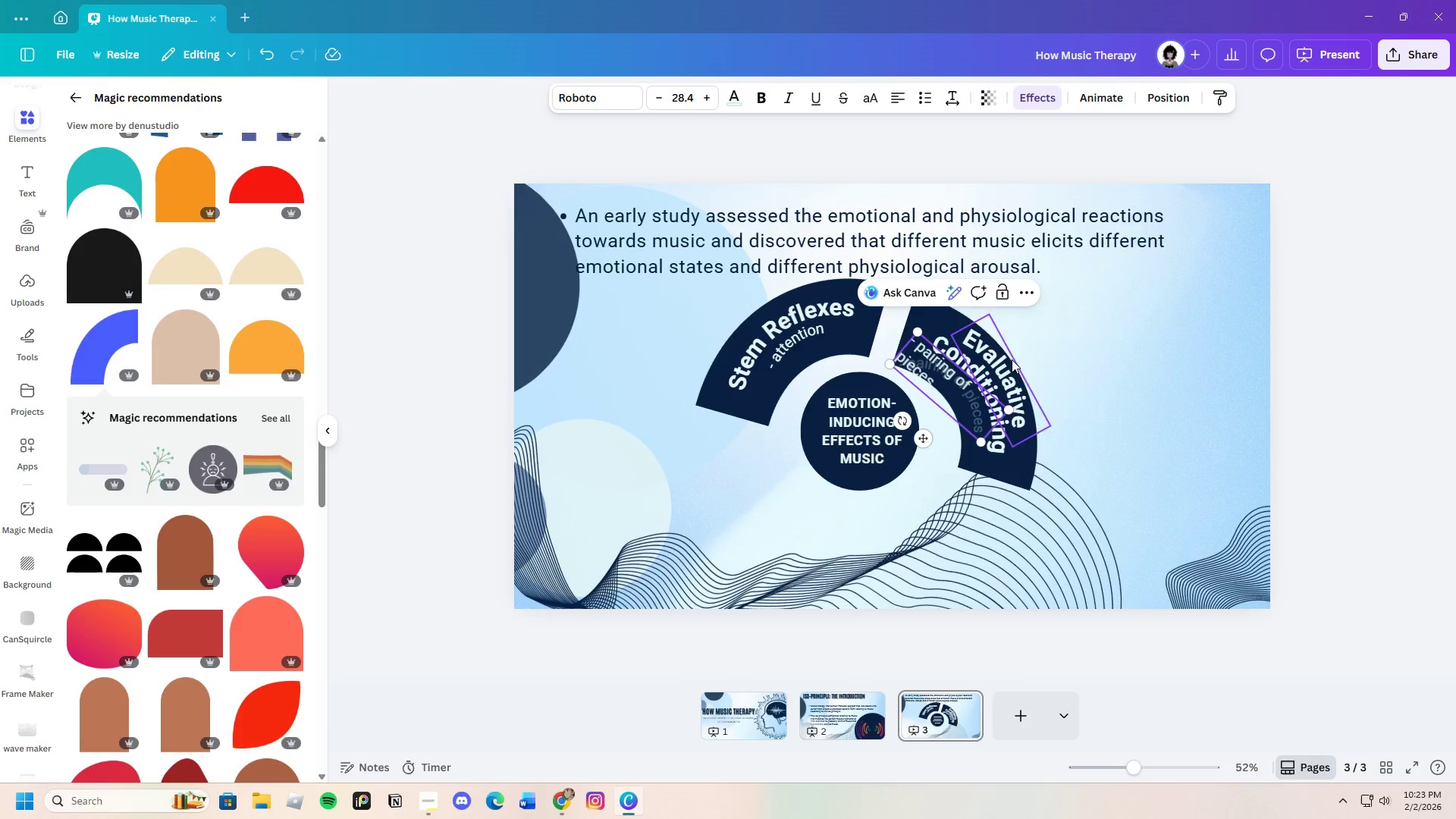 
left_click([1348, 383])
 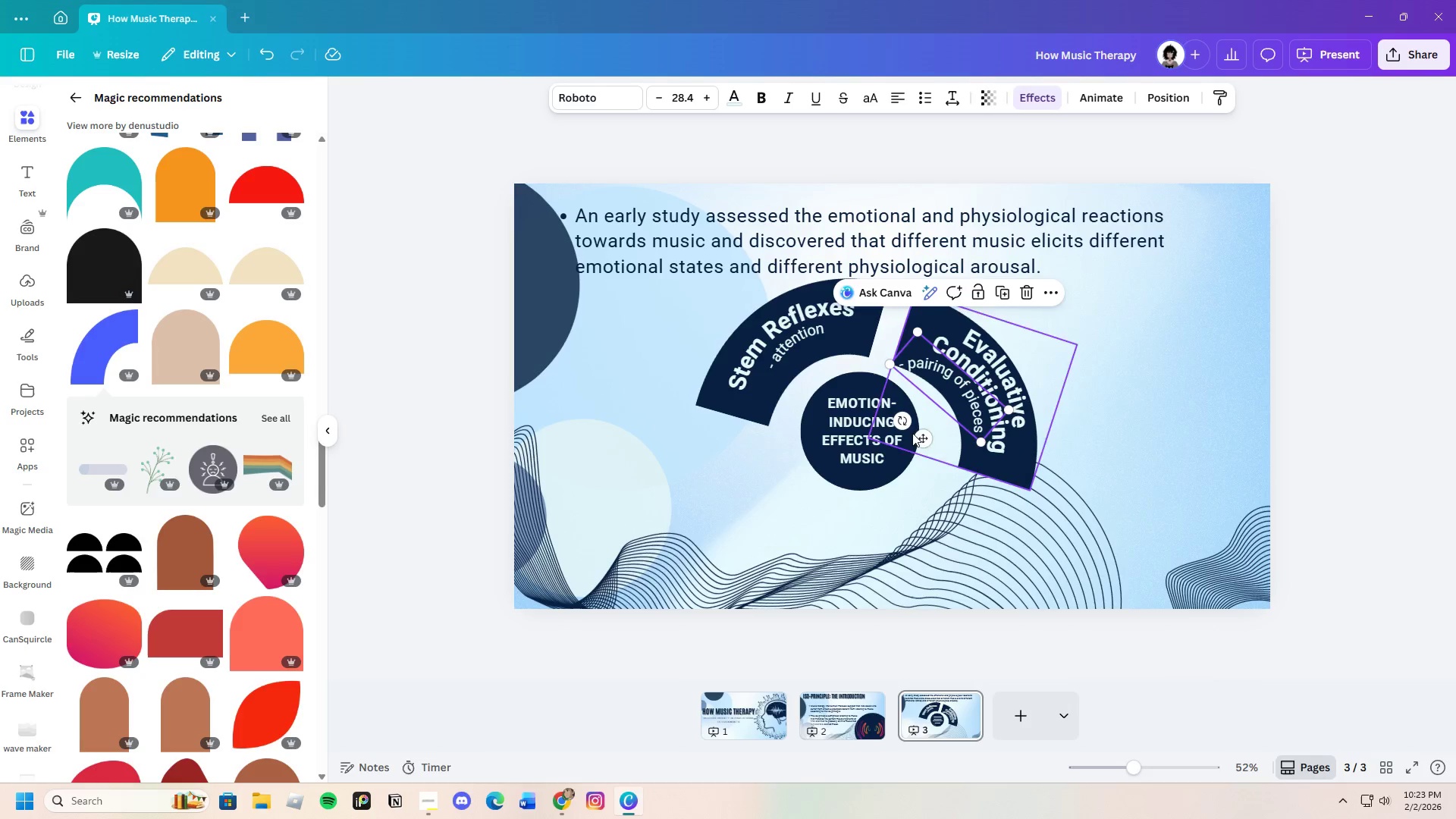 
left_click_drag(start_coordinate=[906, 422], to_coordinate=[892, 416])
 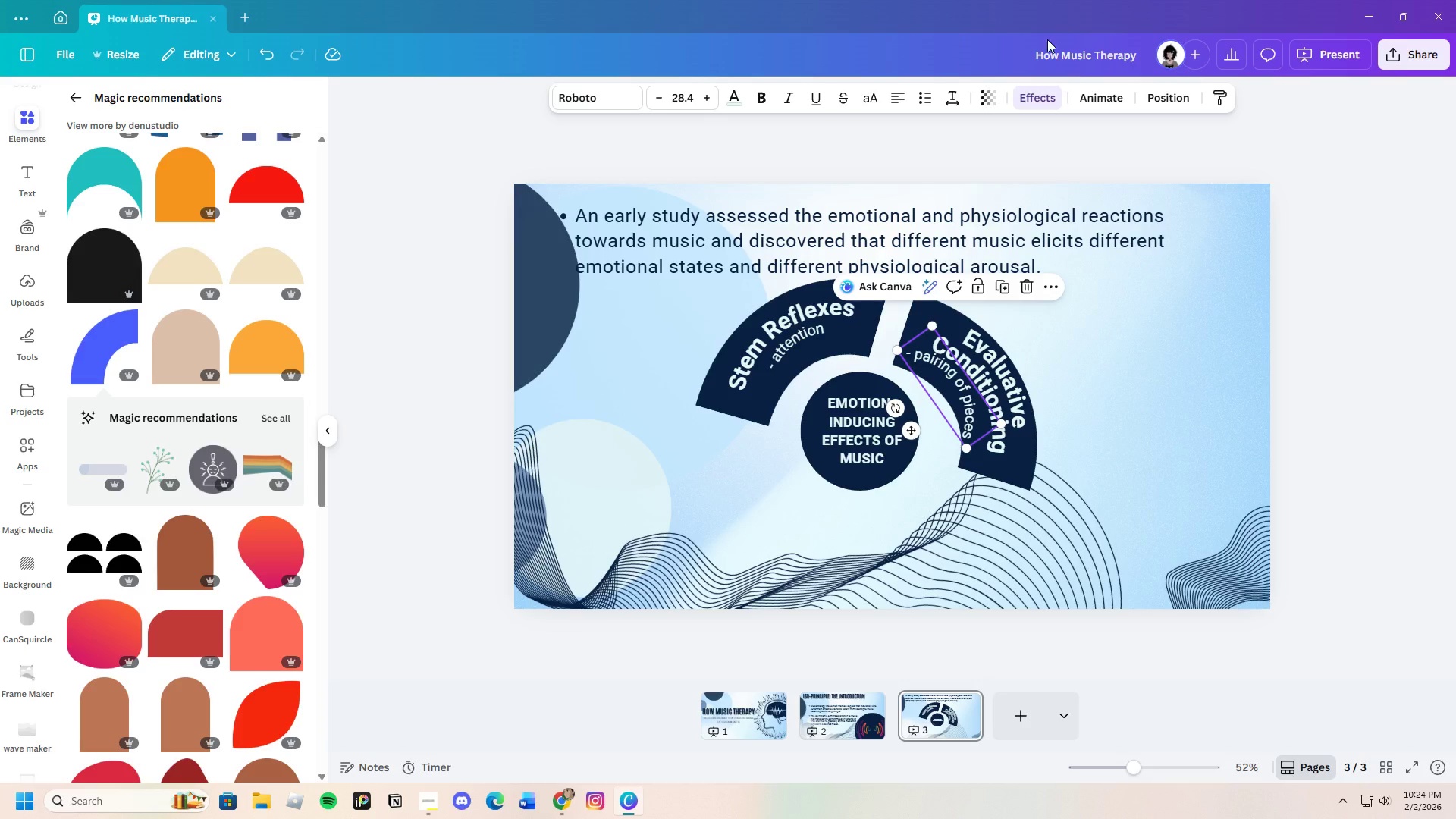 
wait(5.73)
 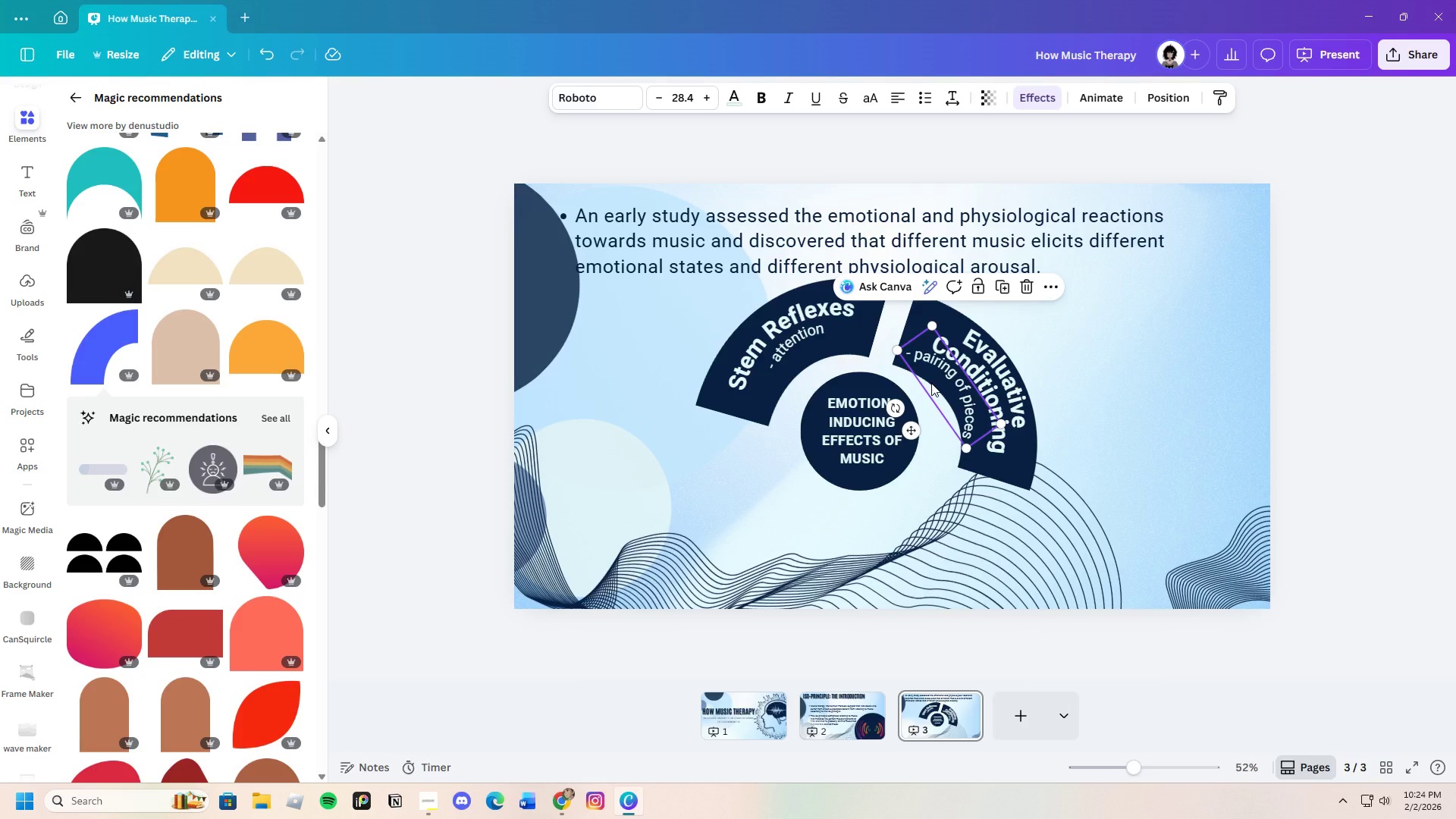 
left_click([1031, 105])
 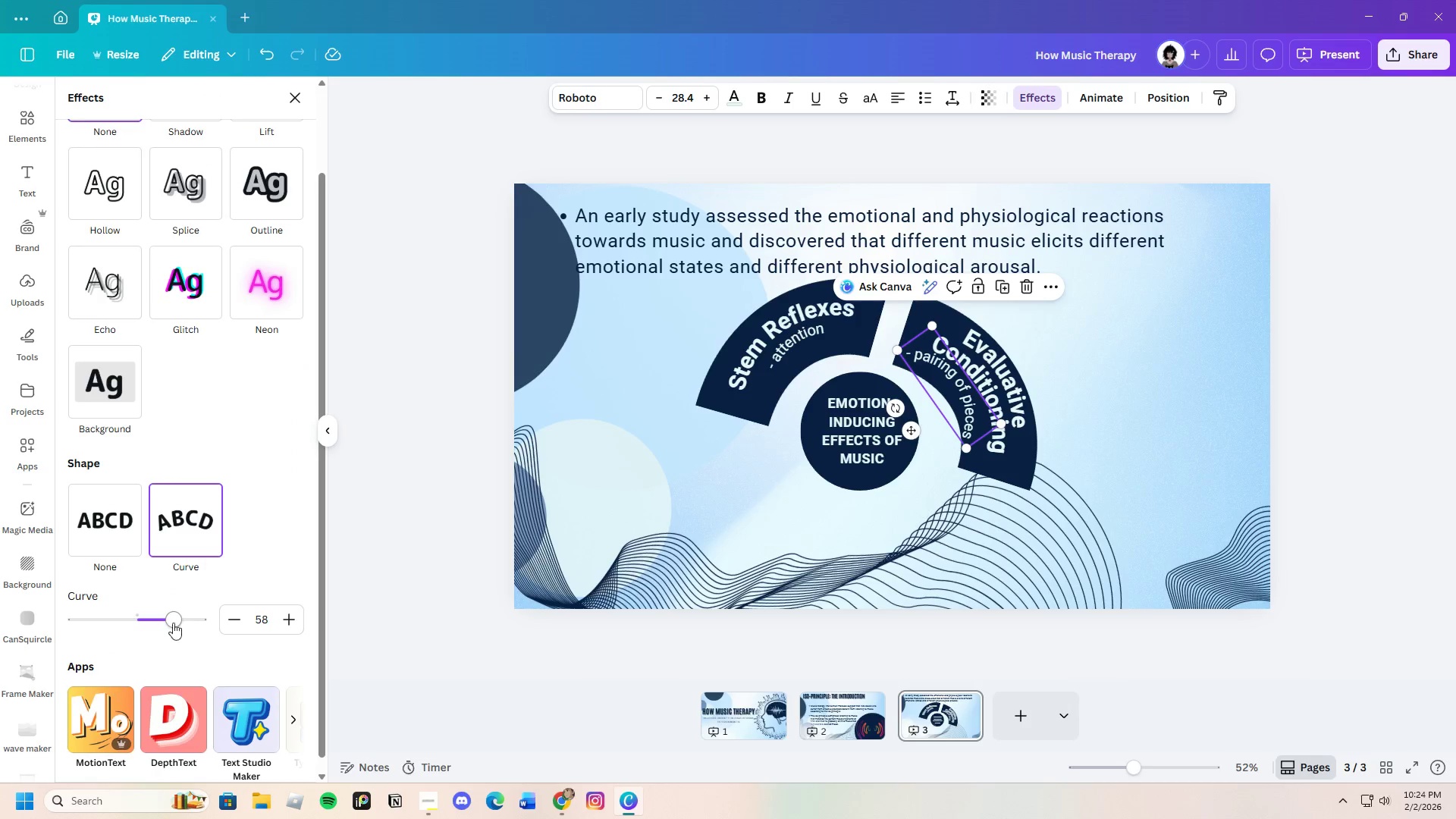 
left_click_drag(start_coordinate=[170, 618], to_coordinate=[160, 623])
 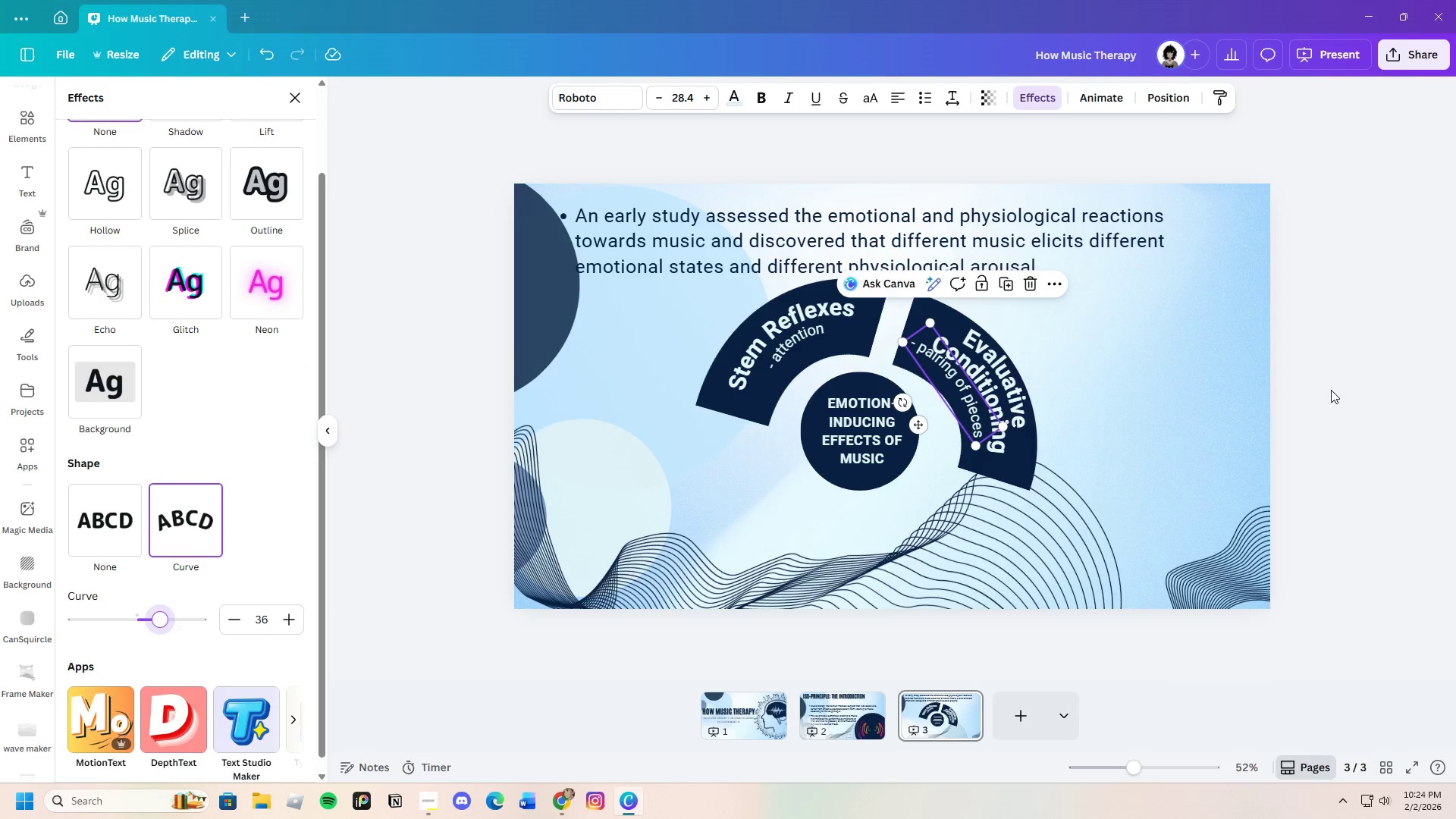 
left_click([1382, 347])
 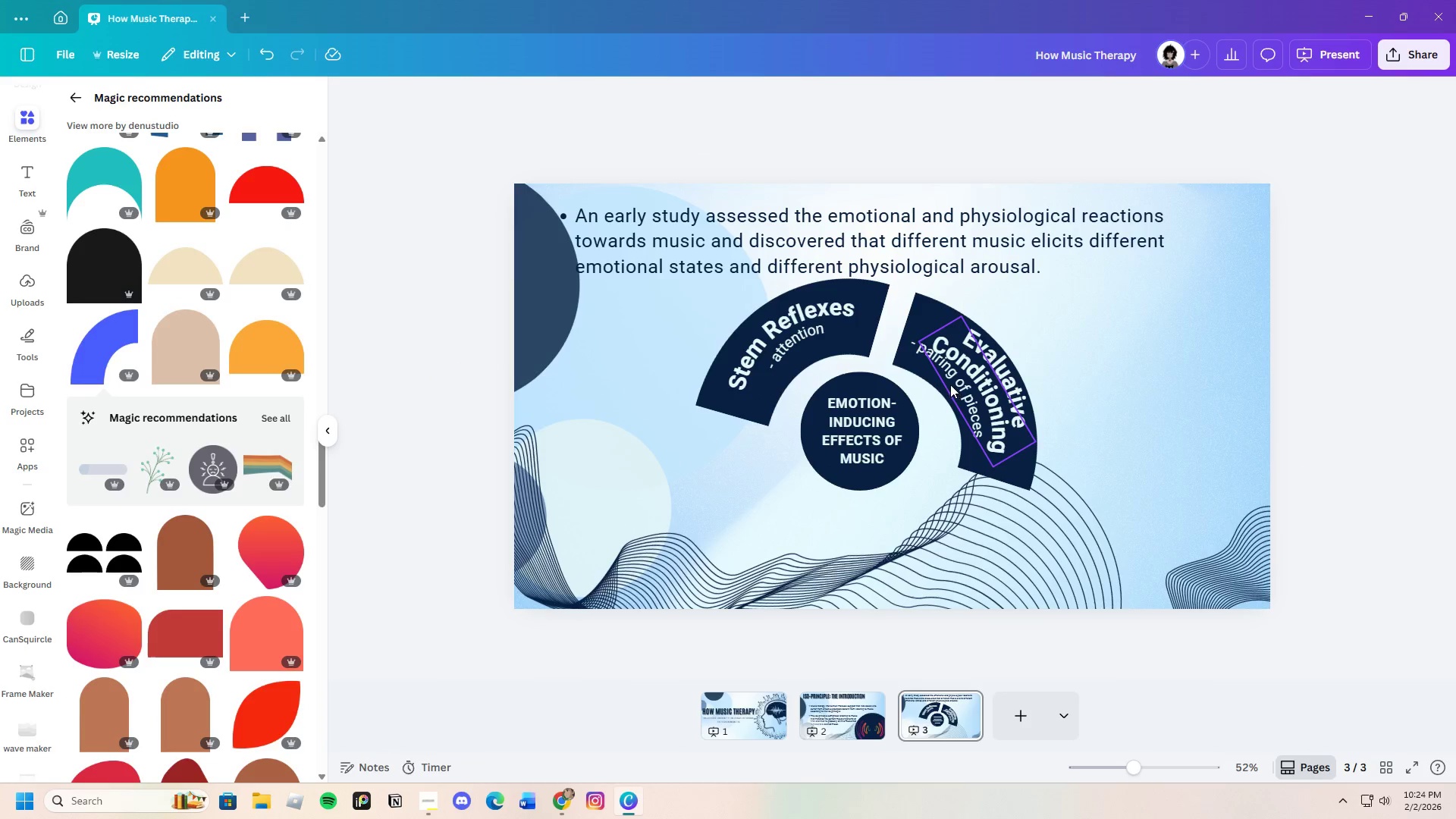 
left_click([918, 352])
 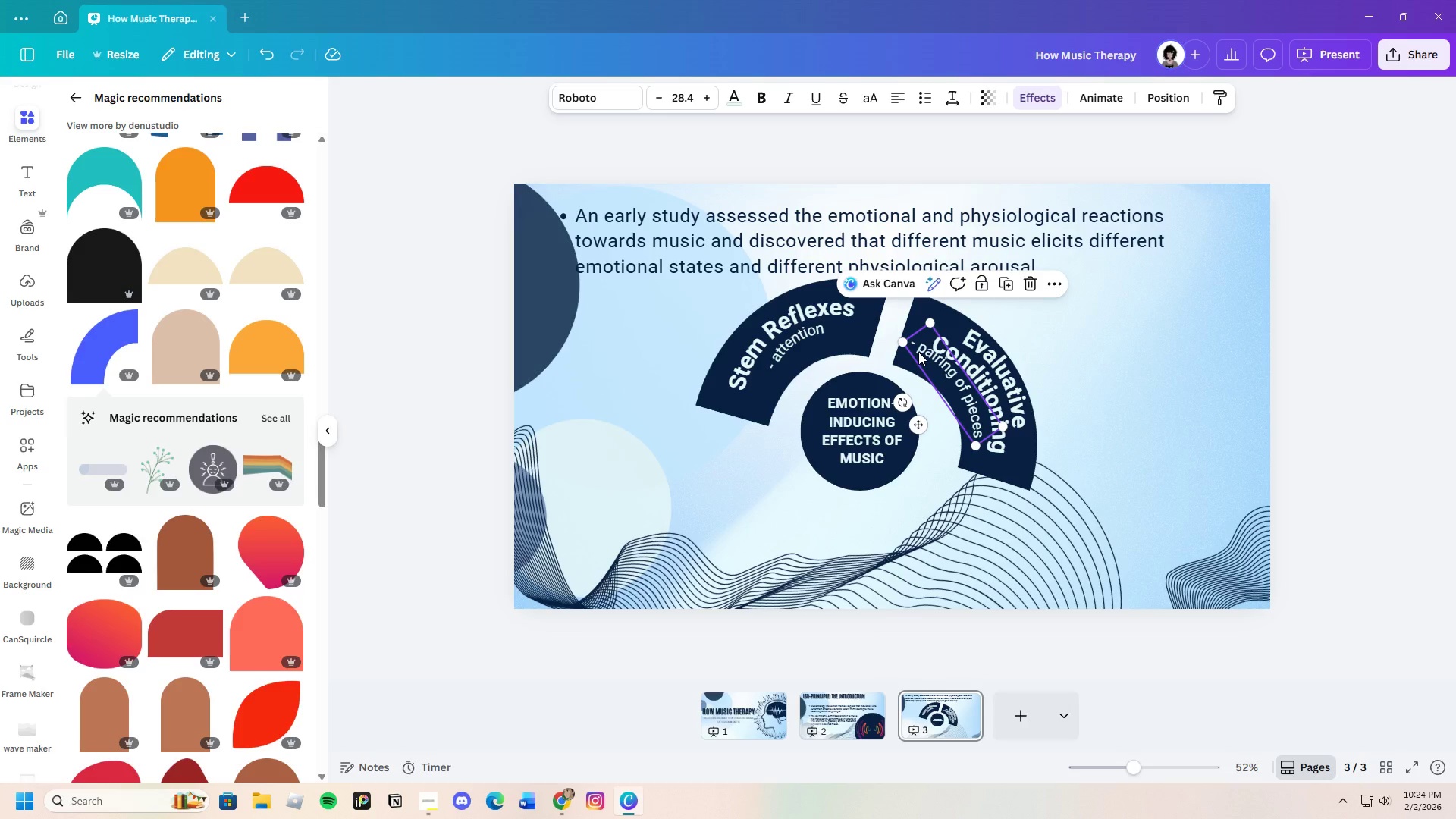 
left_click_drag(start_coordinate=[918, 352], to_coordinate=[912, 347])
 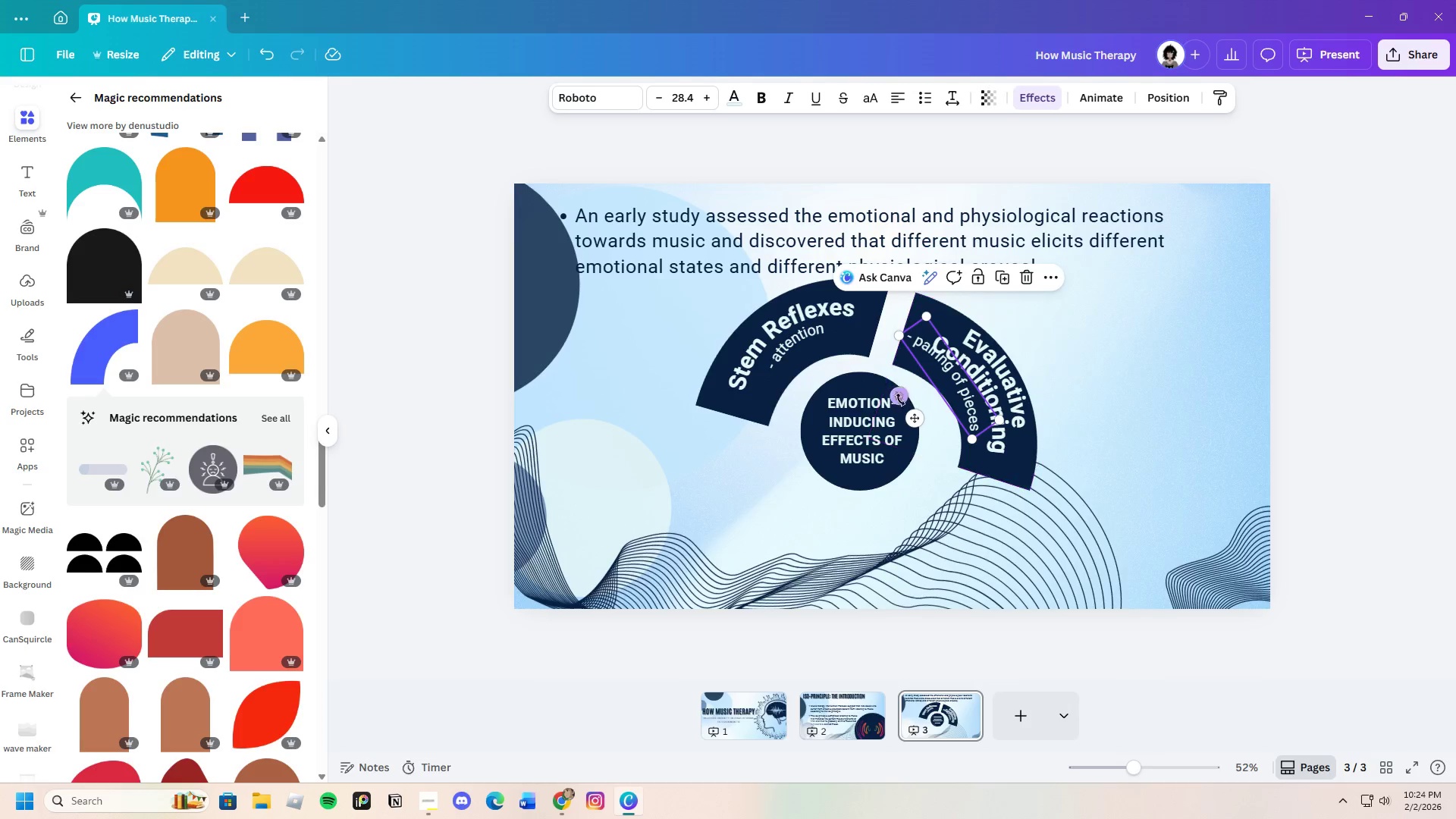 
left_click_drag(start_coordinate=[900, 400], to_coordinate=[900, 406])
 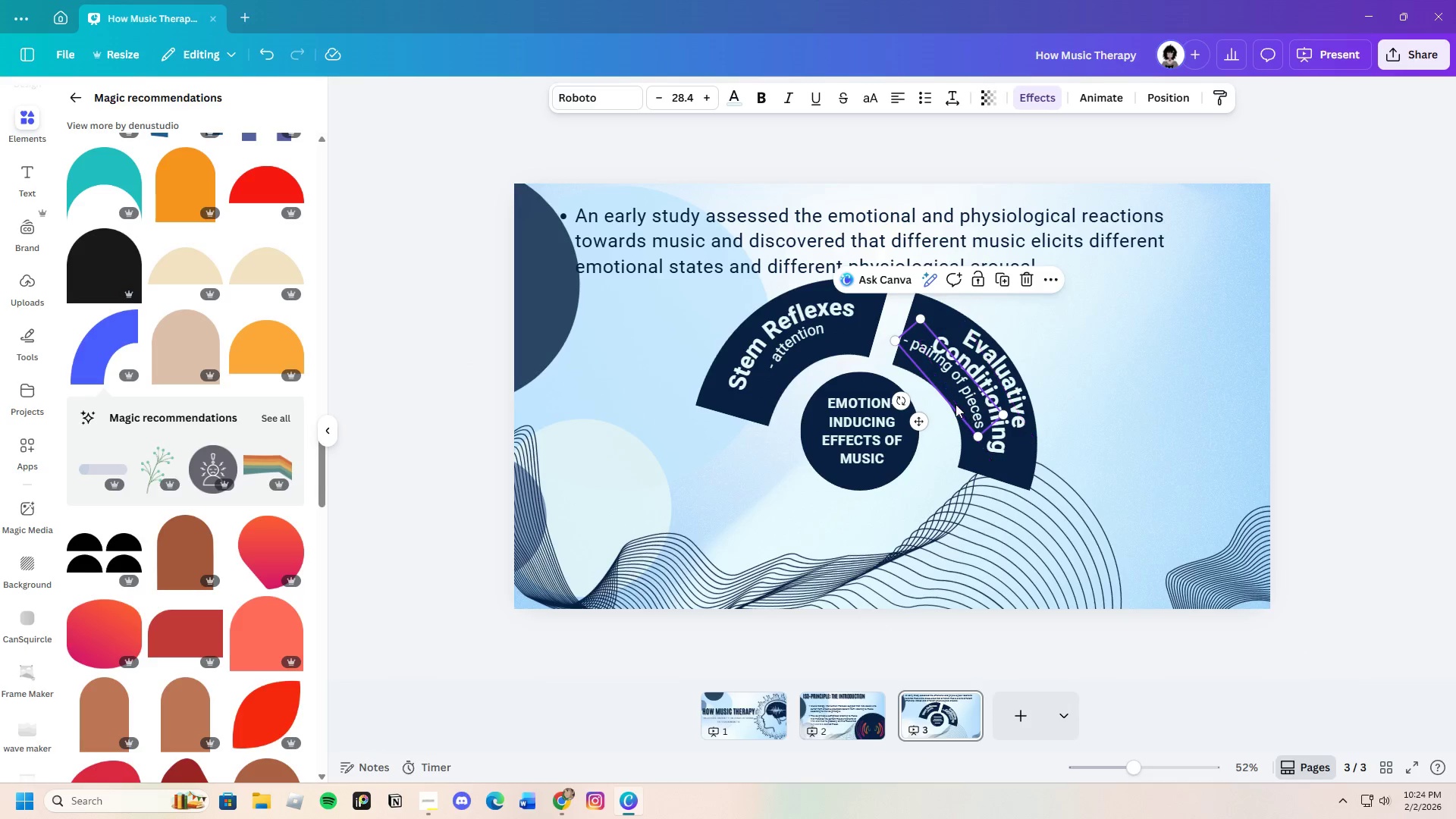 
left_click([948, 392])
 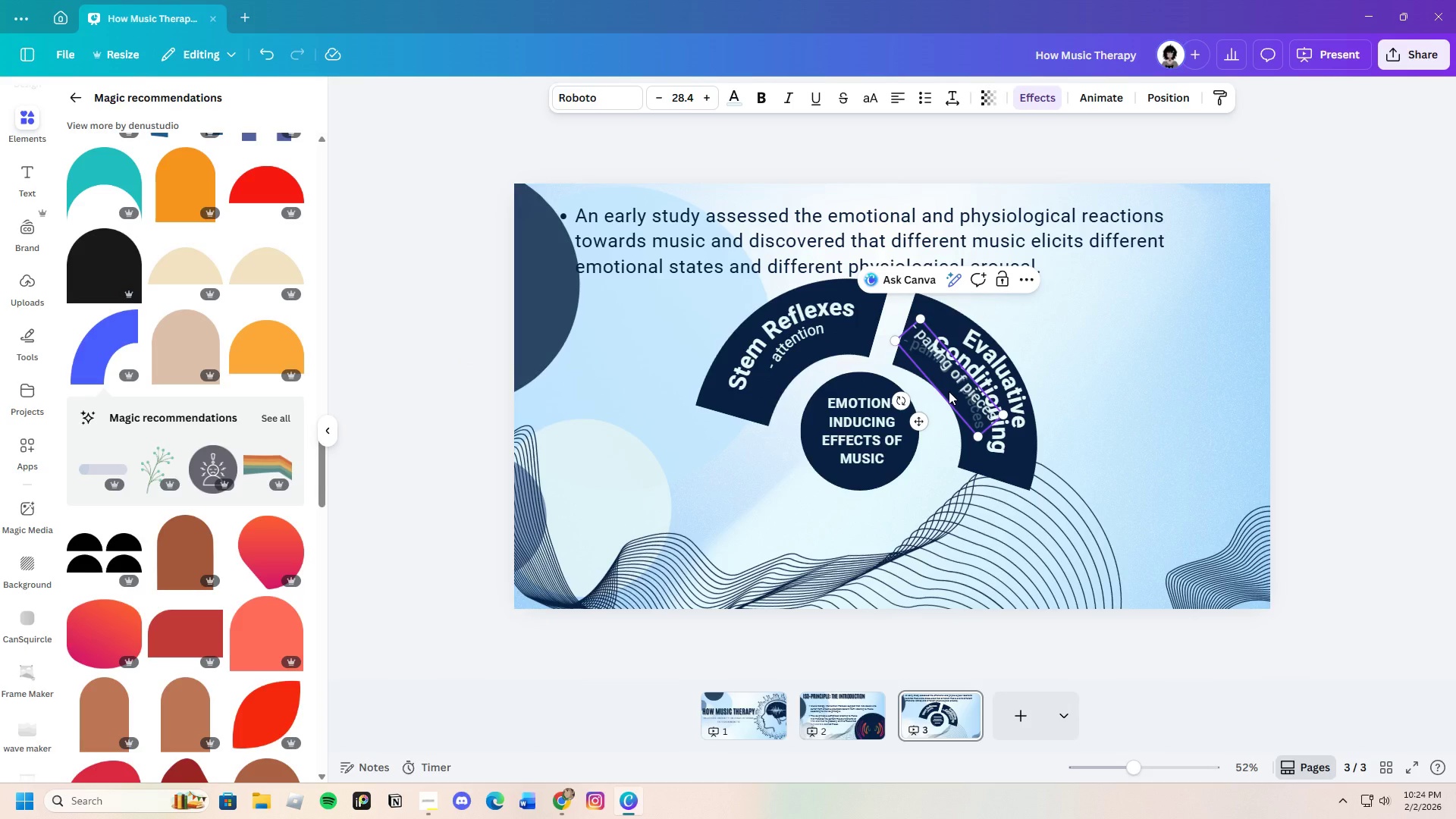 
key(Control+C)
 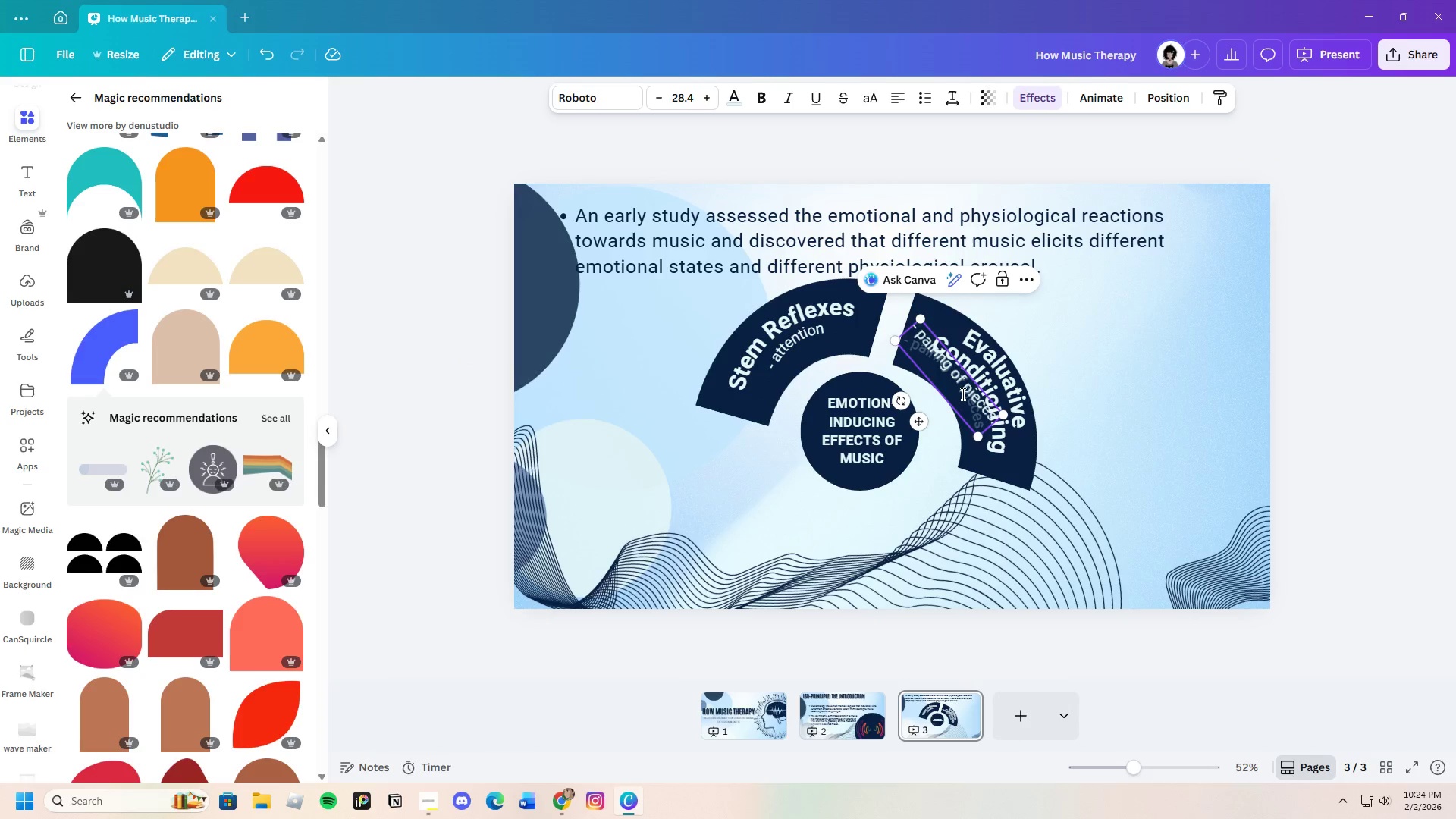 
key(Control+V)
 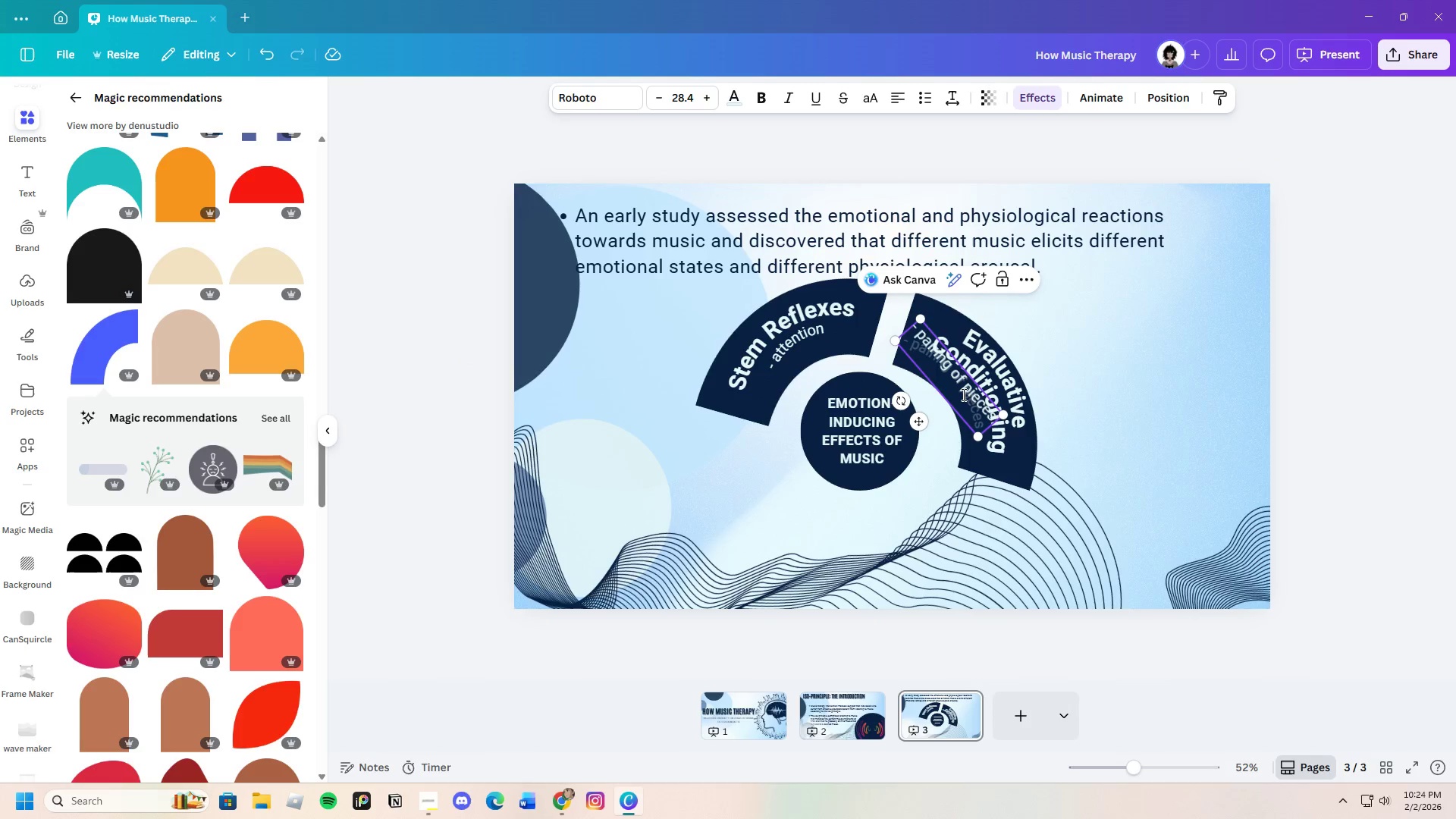 
left_click_drag(start_coordinate=[962, 394], to_coordinate=[968, 425])
 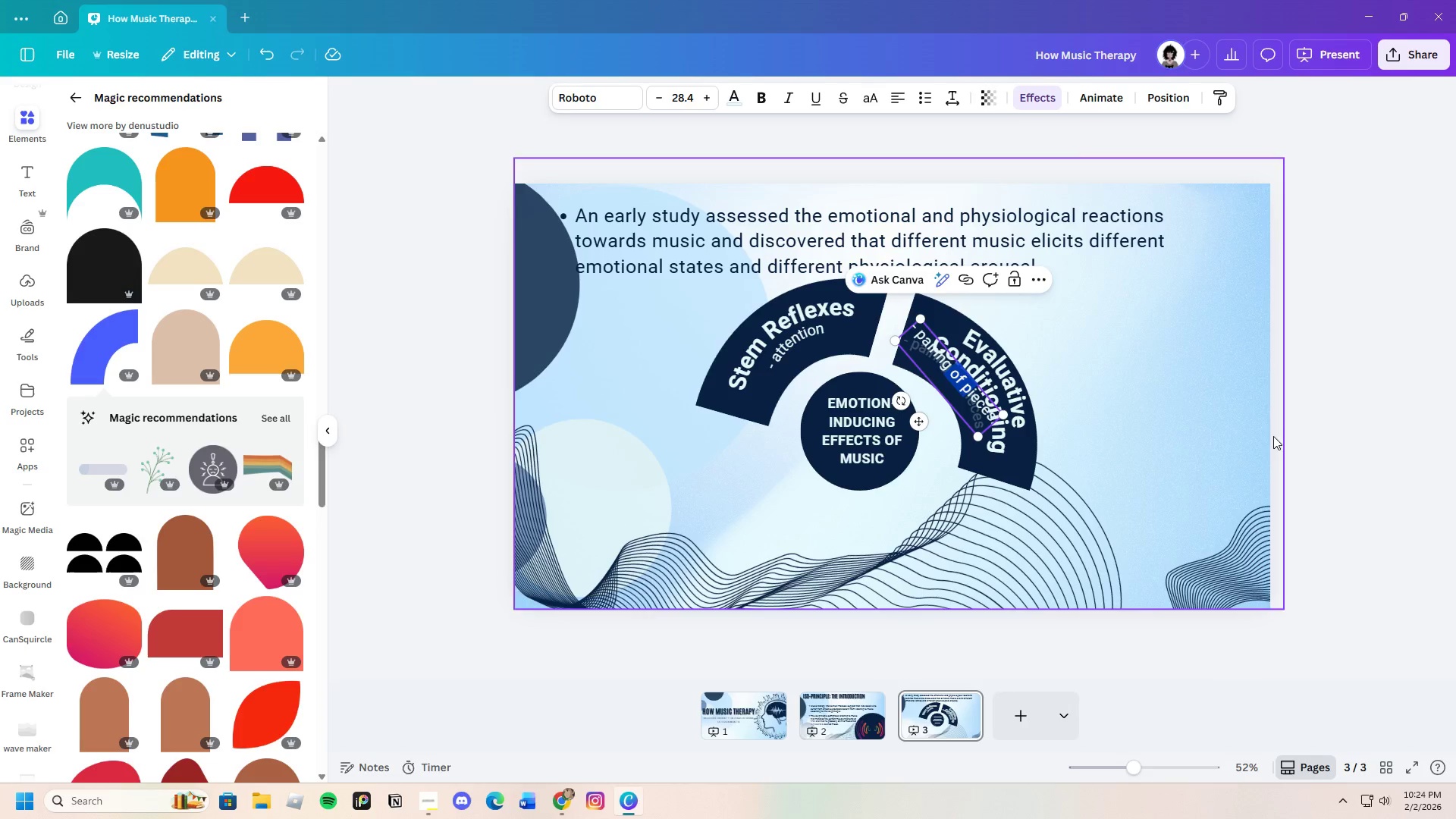 
left_click_drag(start_coordinate=[1281, 438], to_coordinate=[1282, 442])
 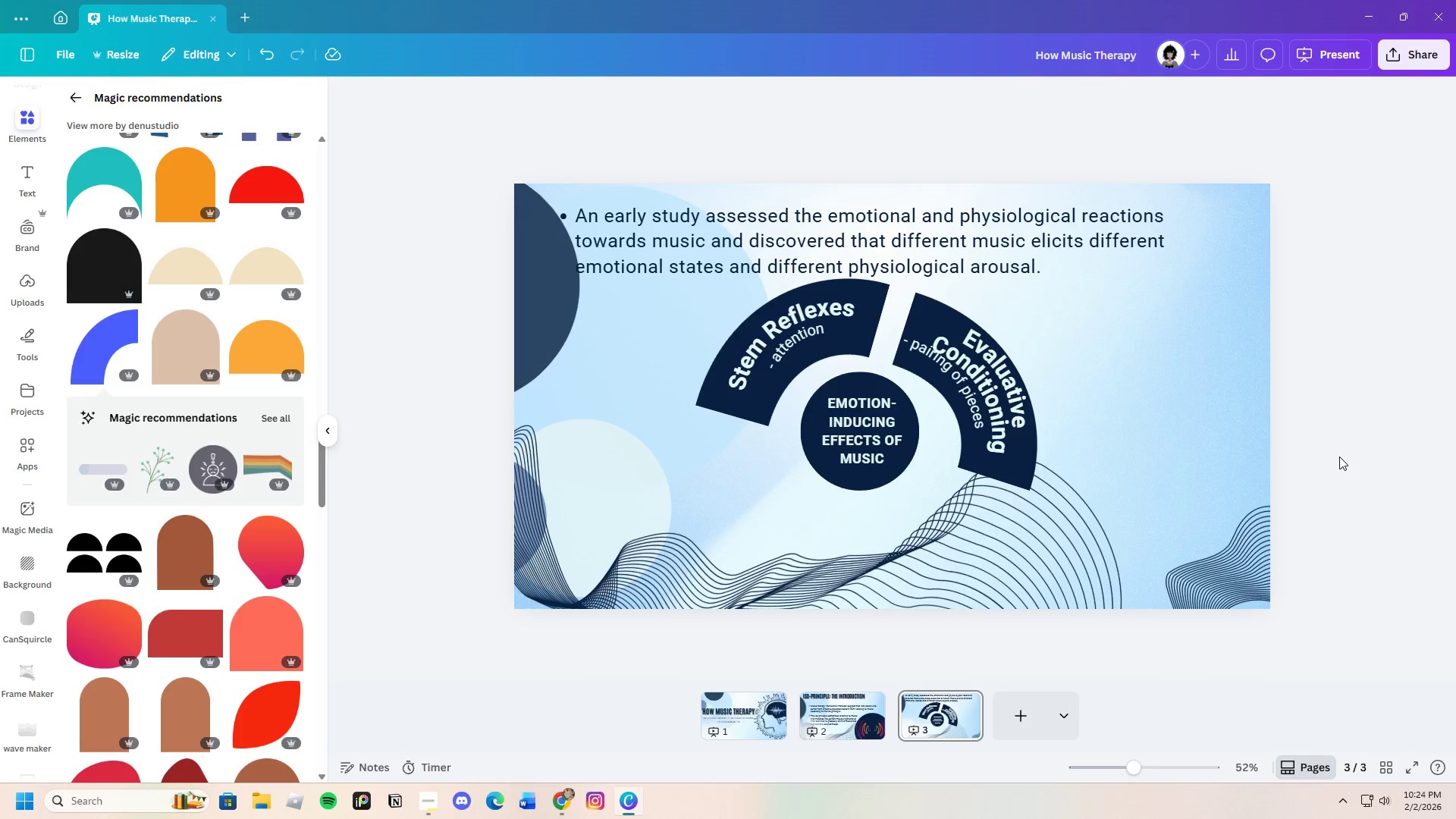 
double_click([1339, 457])
 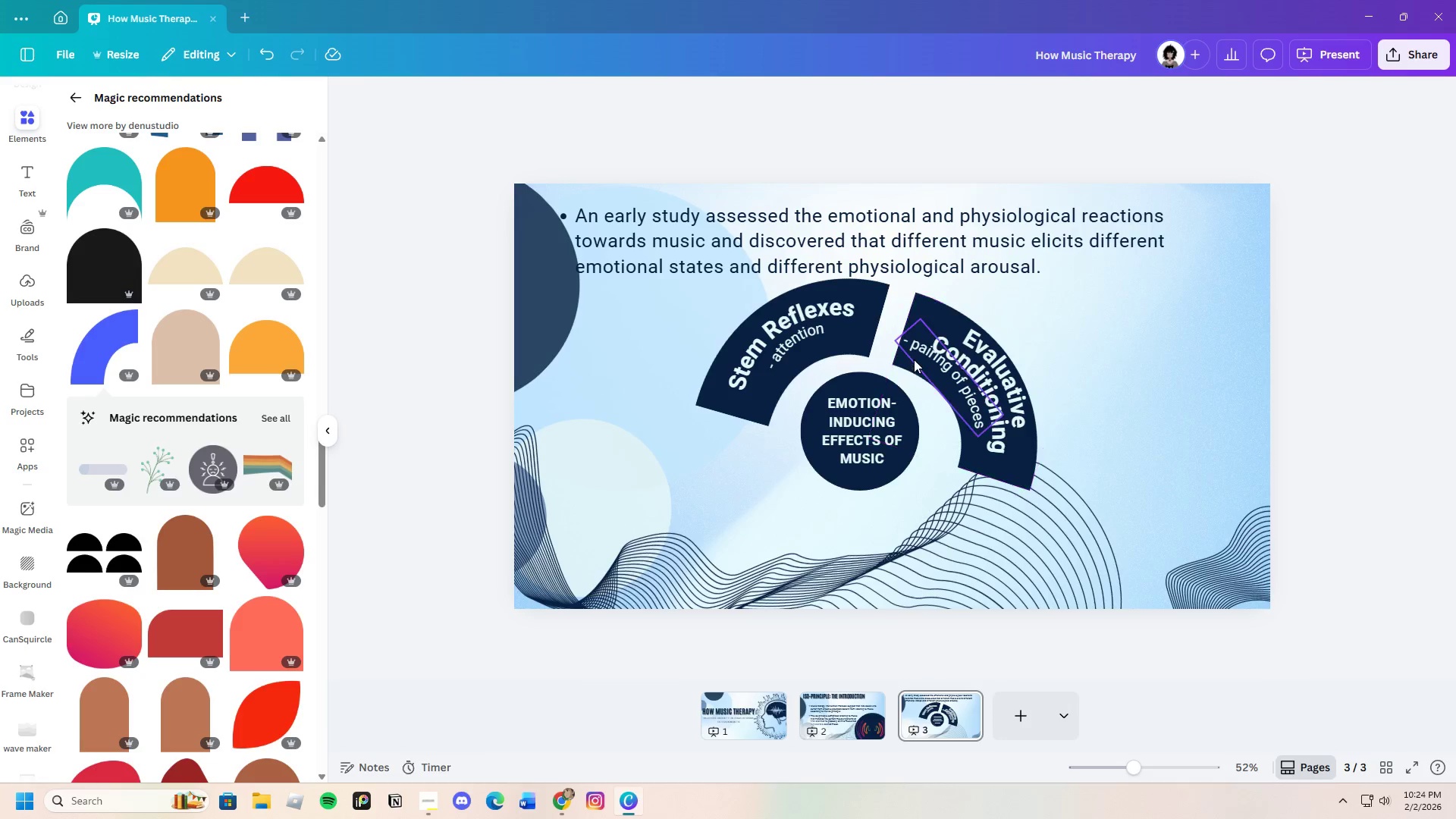 
left_click([919, 357])
 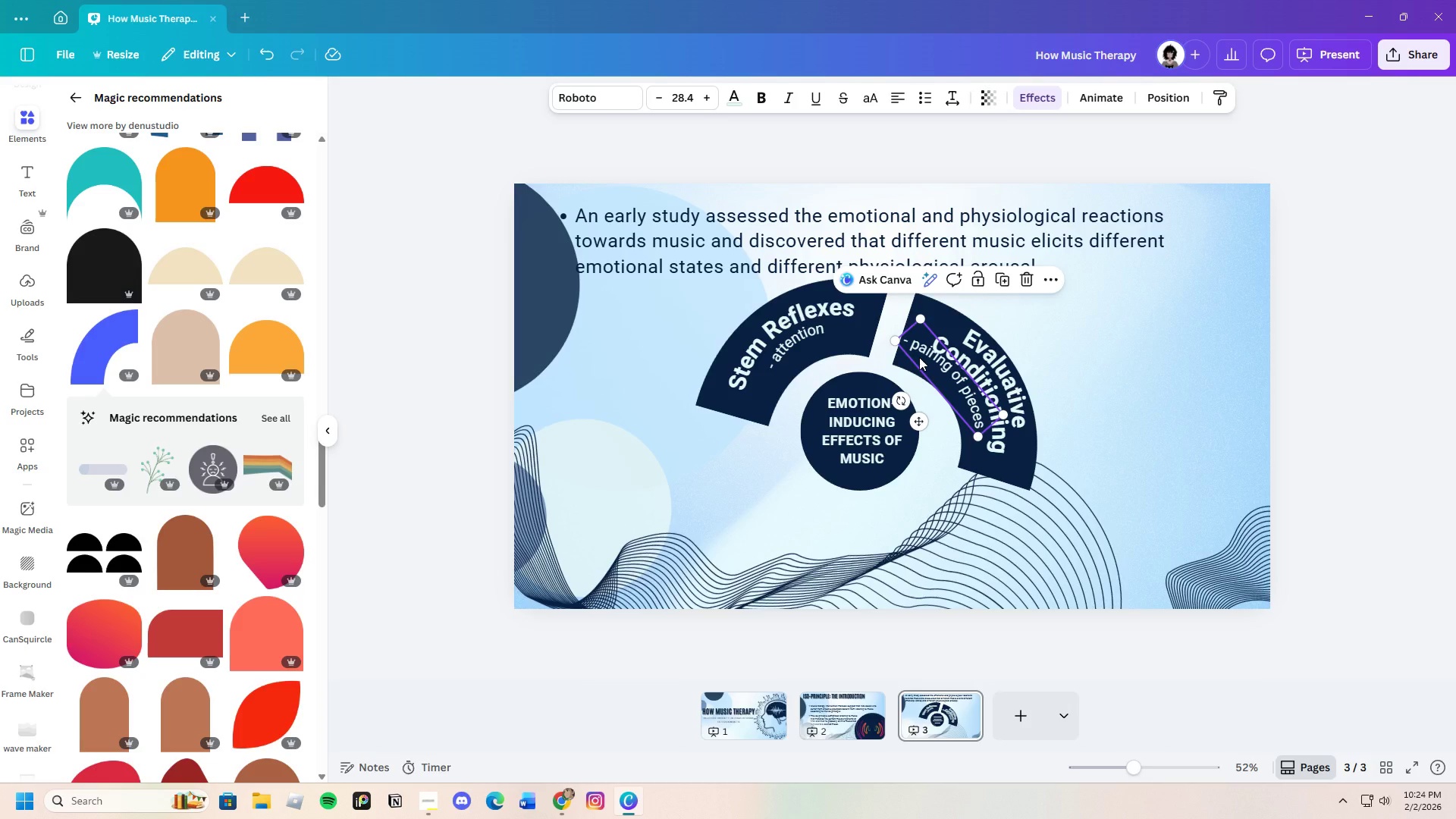 
key(Control+C)
 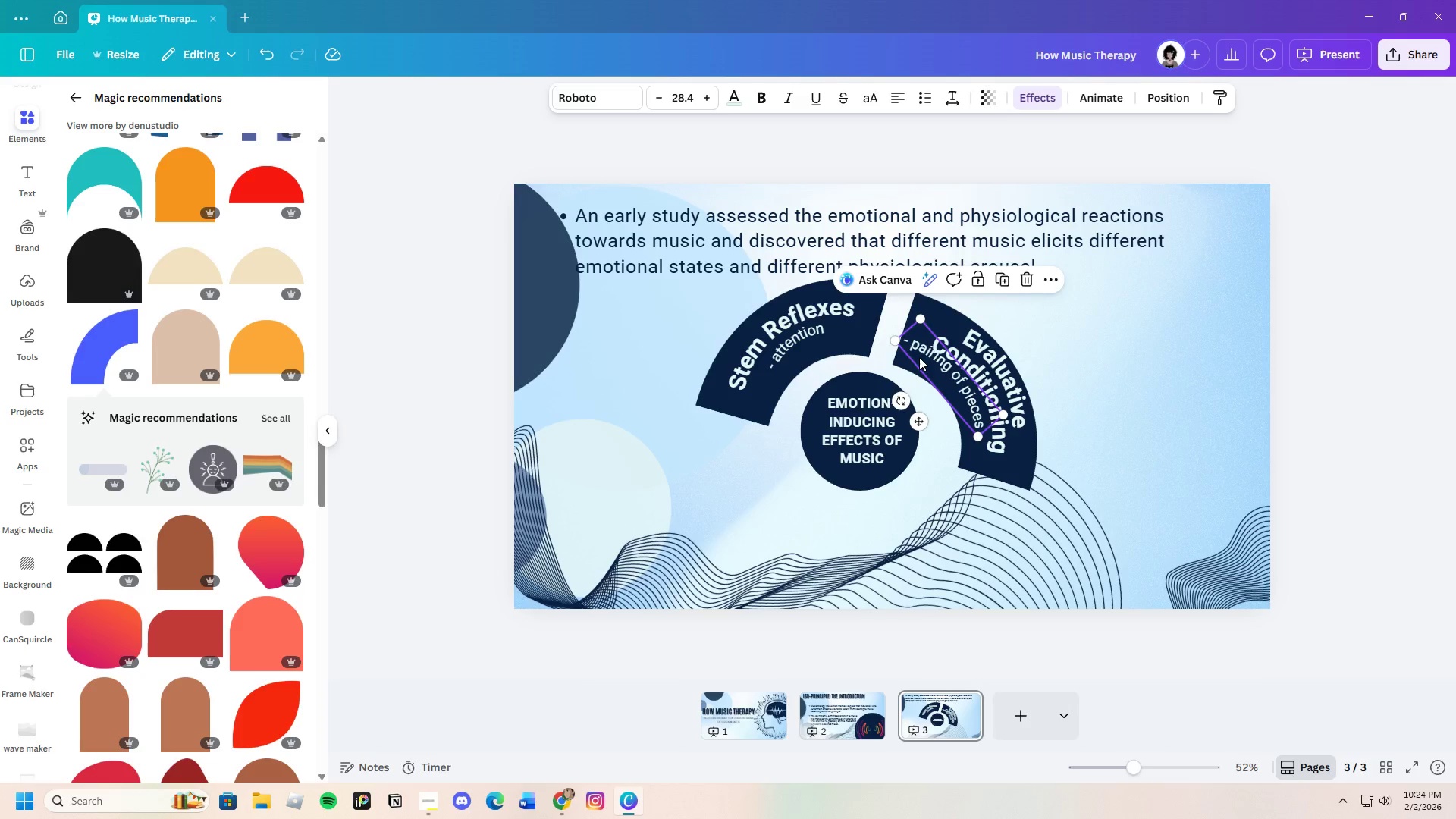 
key(Control+V)
 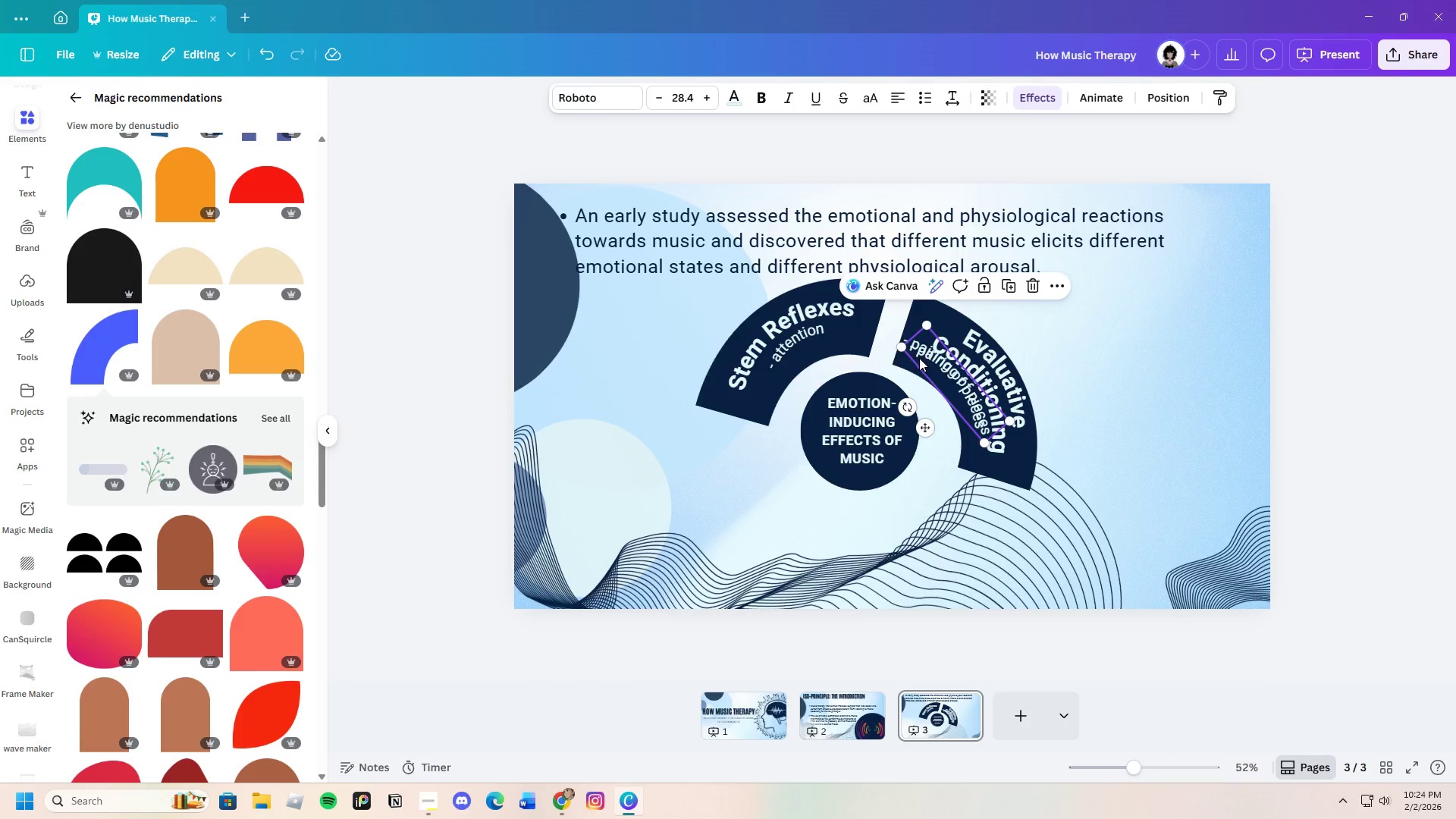 
left_click_drag(start_coordinate=[919, 357], to_coordinate=[919, 381])
 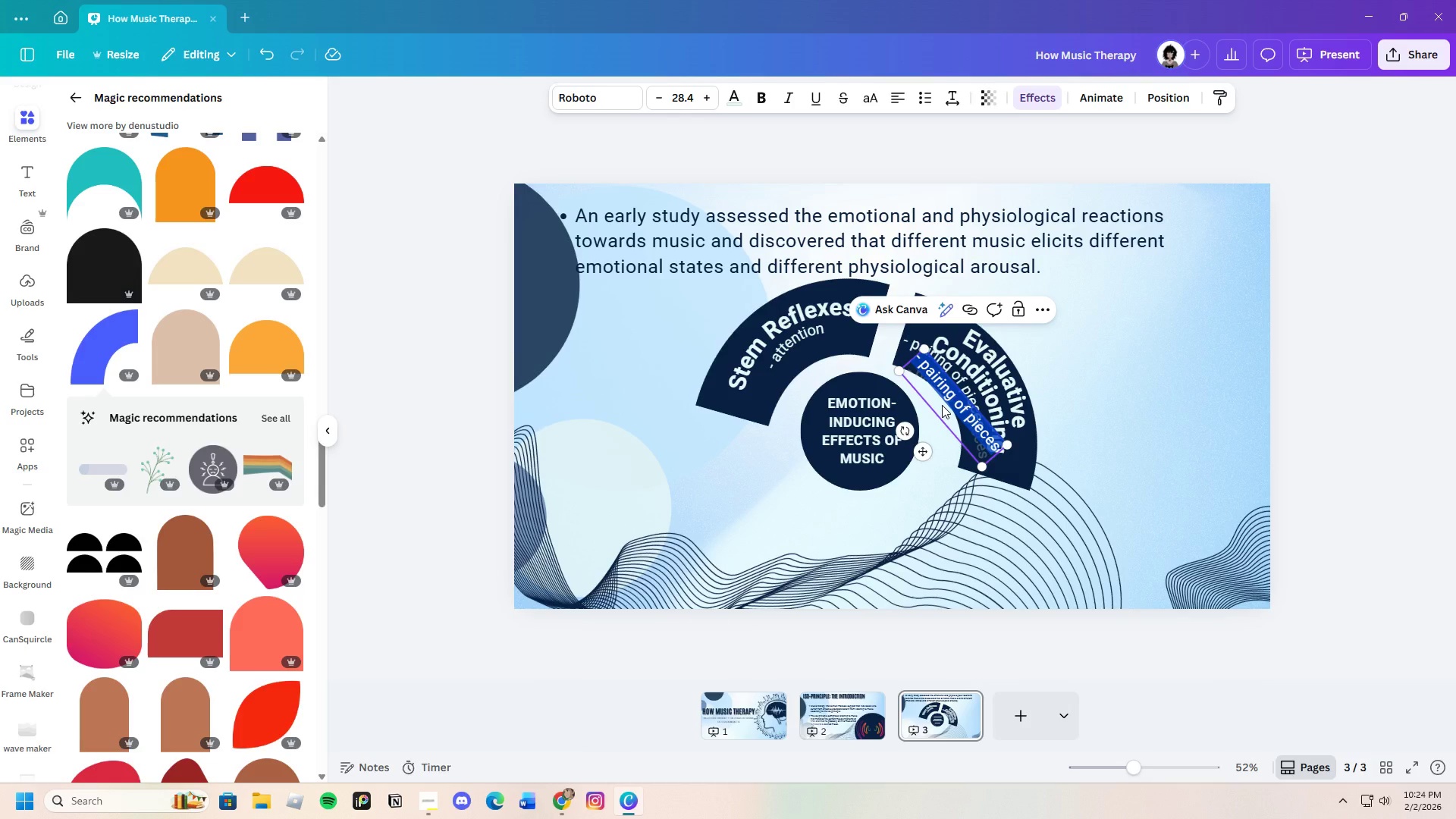 
key(Backspace)
type(of)
 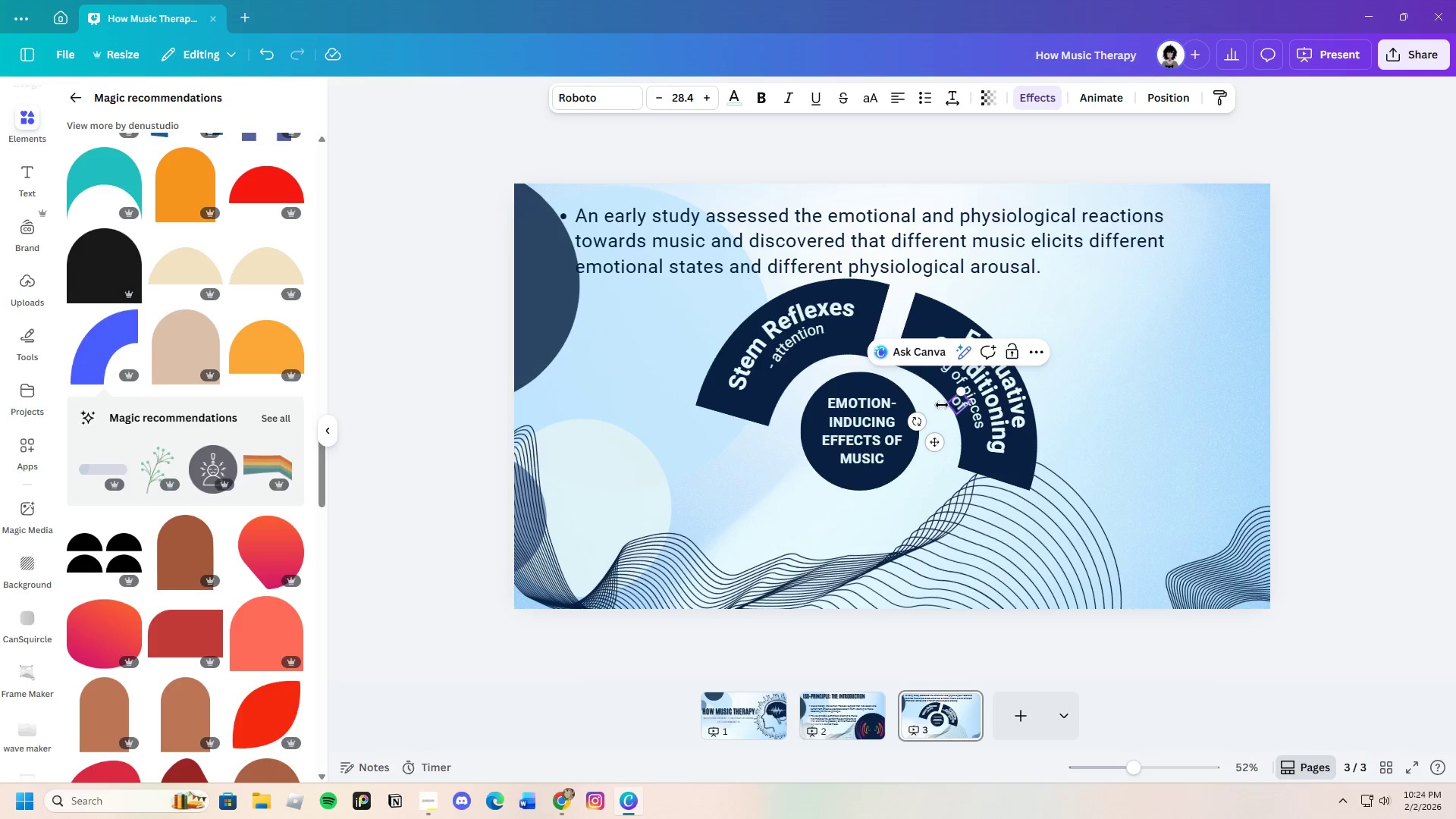 
type( music)
 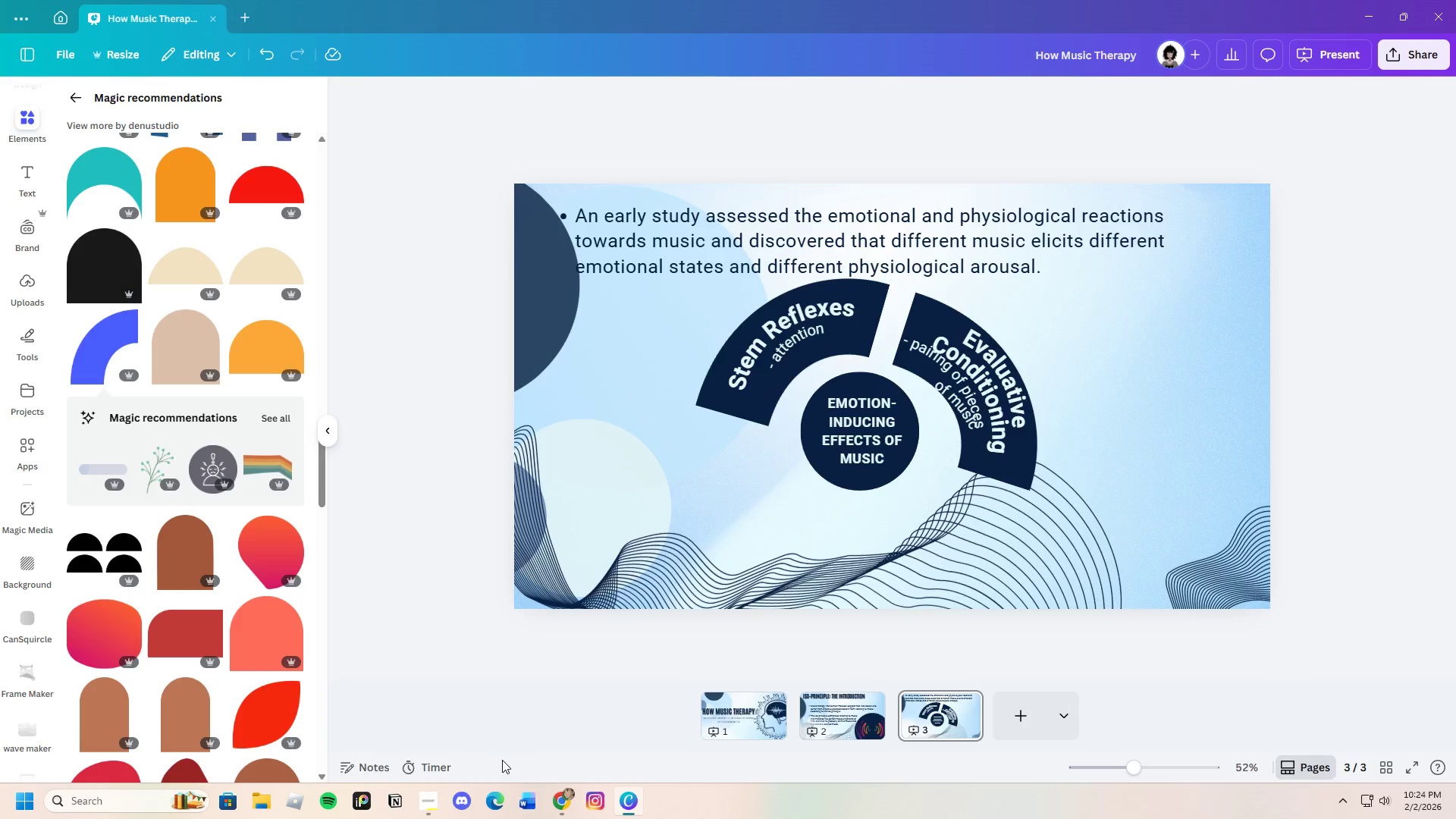 
left_click([563, 795])
 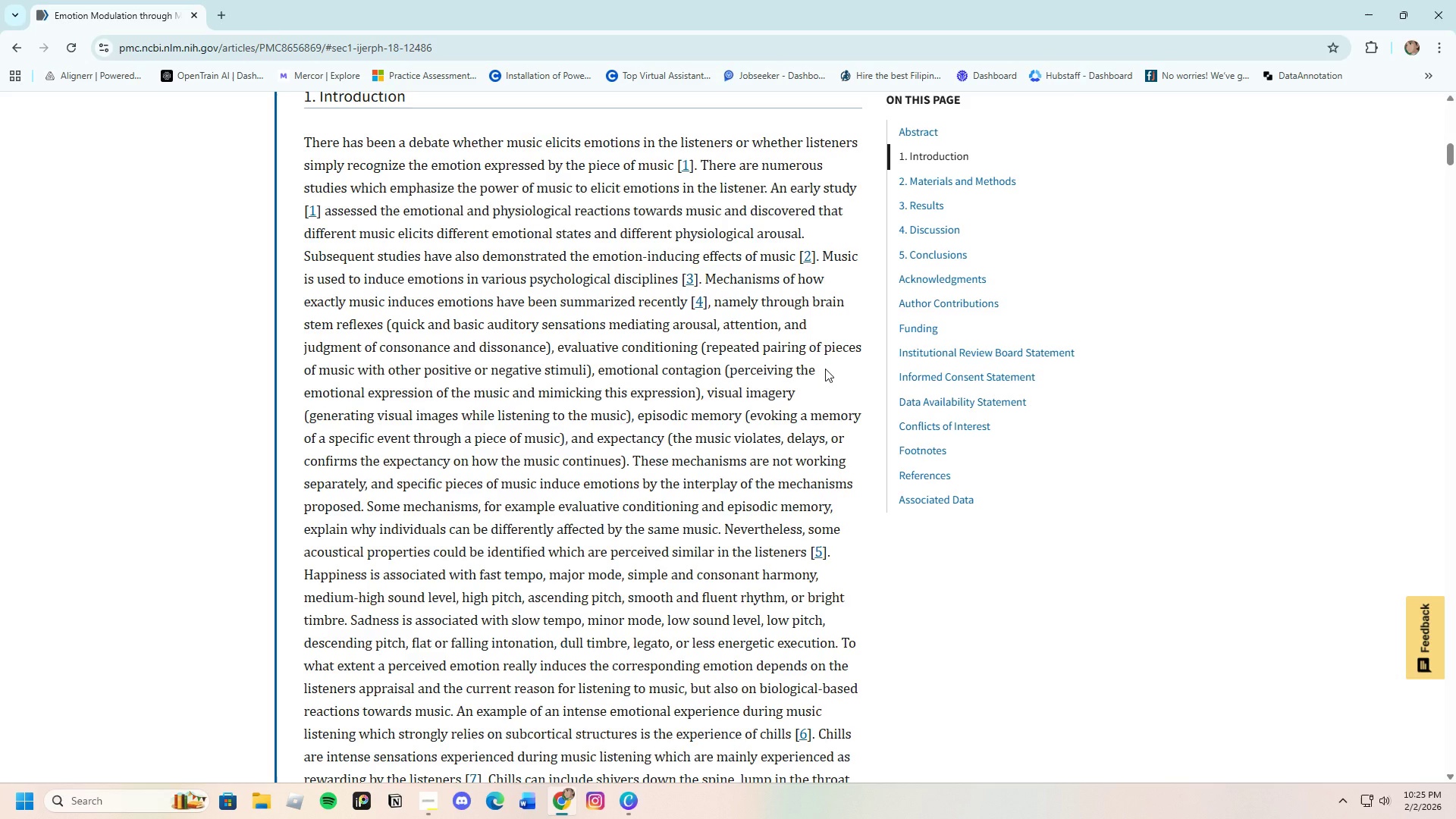 
wait(31.89)
 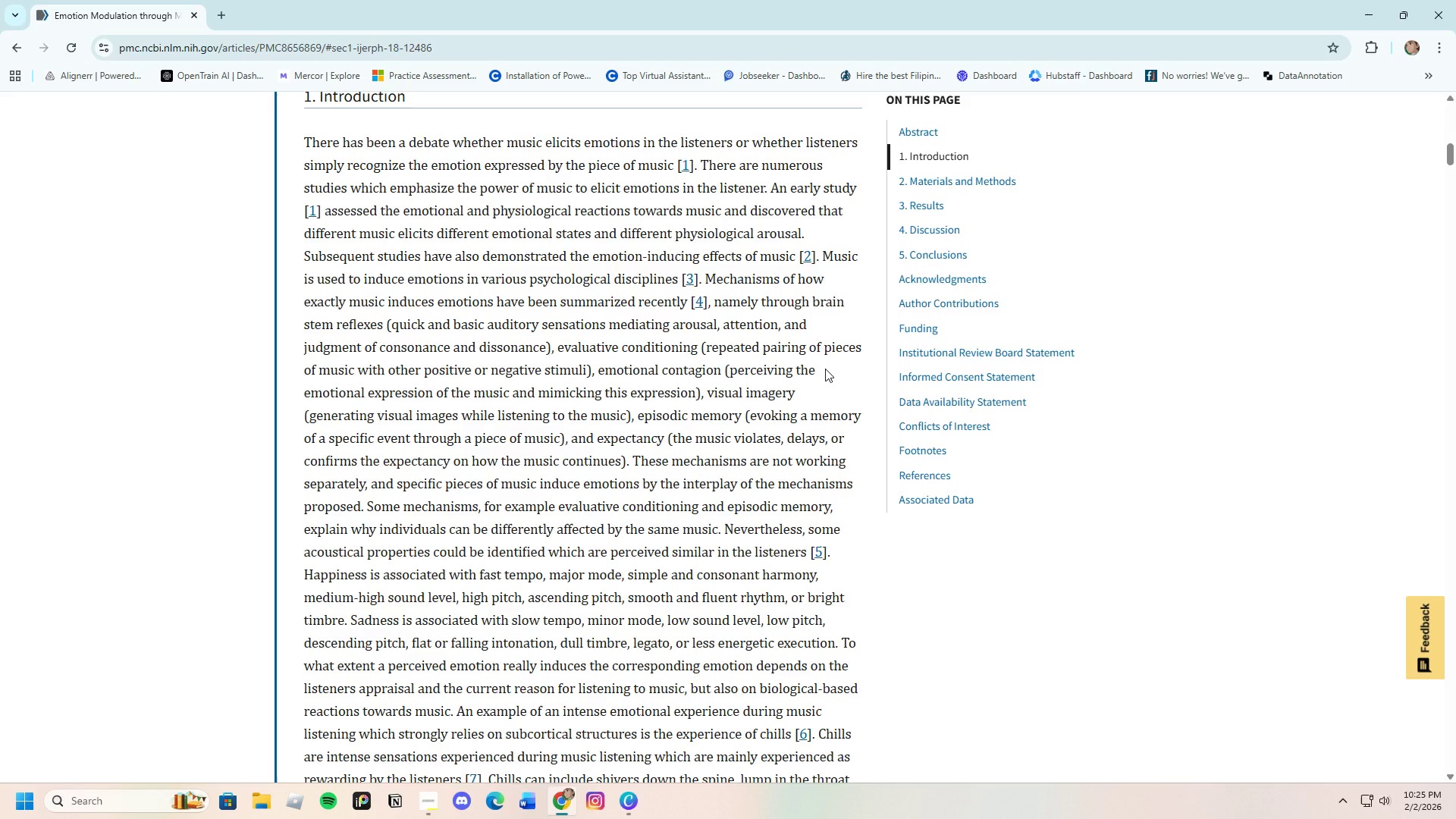 
left_click_drag(start_coordinate=[639, 801], to_coordinate=[639, 792])
 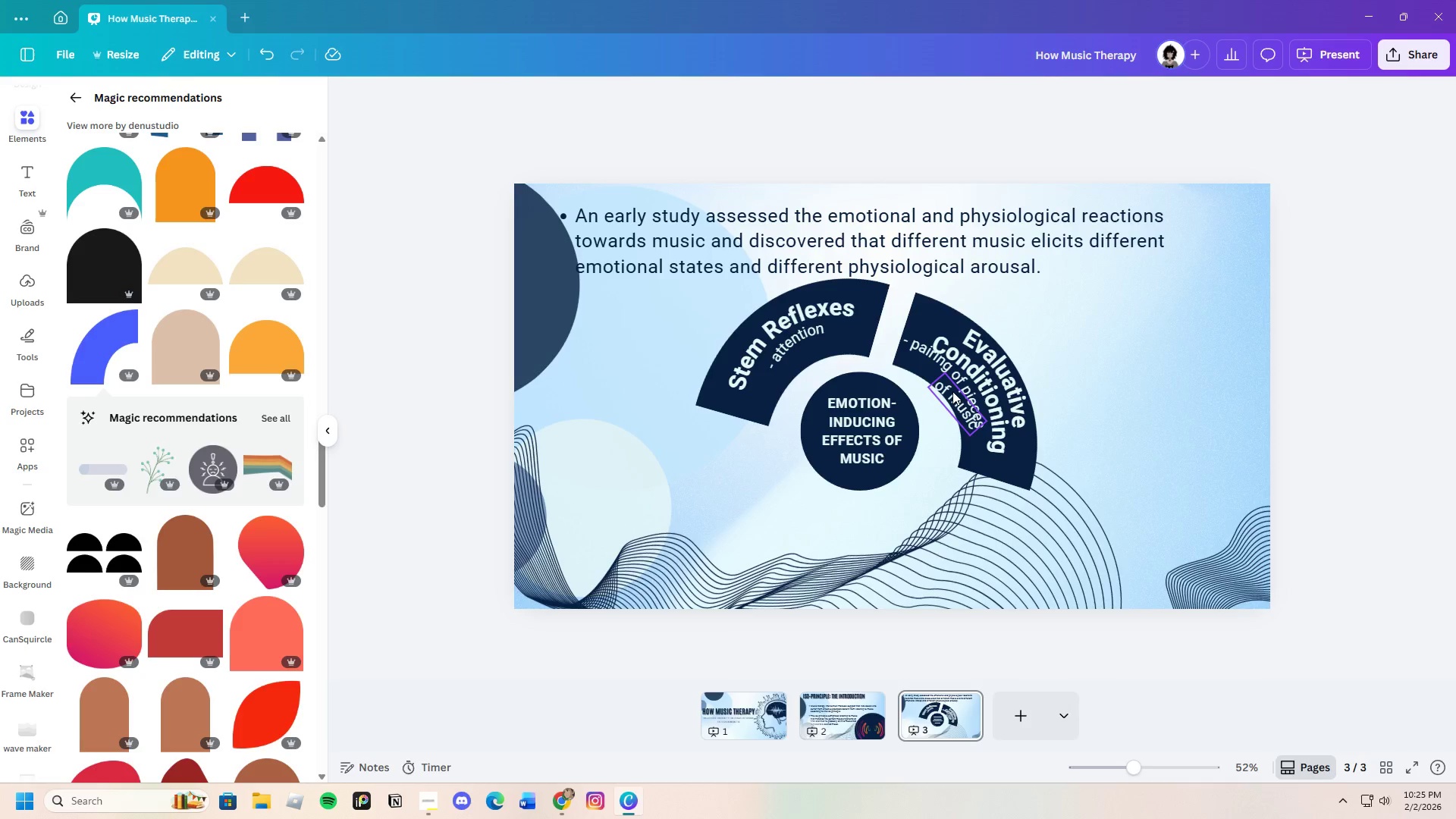 
left_click_drag(start_coordinate=[961, 406], to_coordinate=[942, 389])
 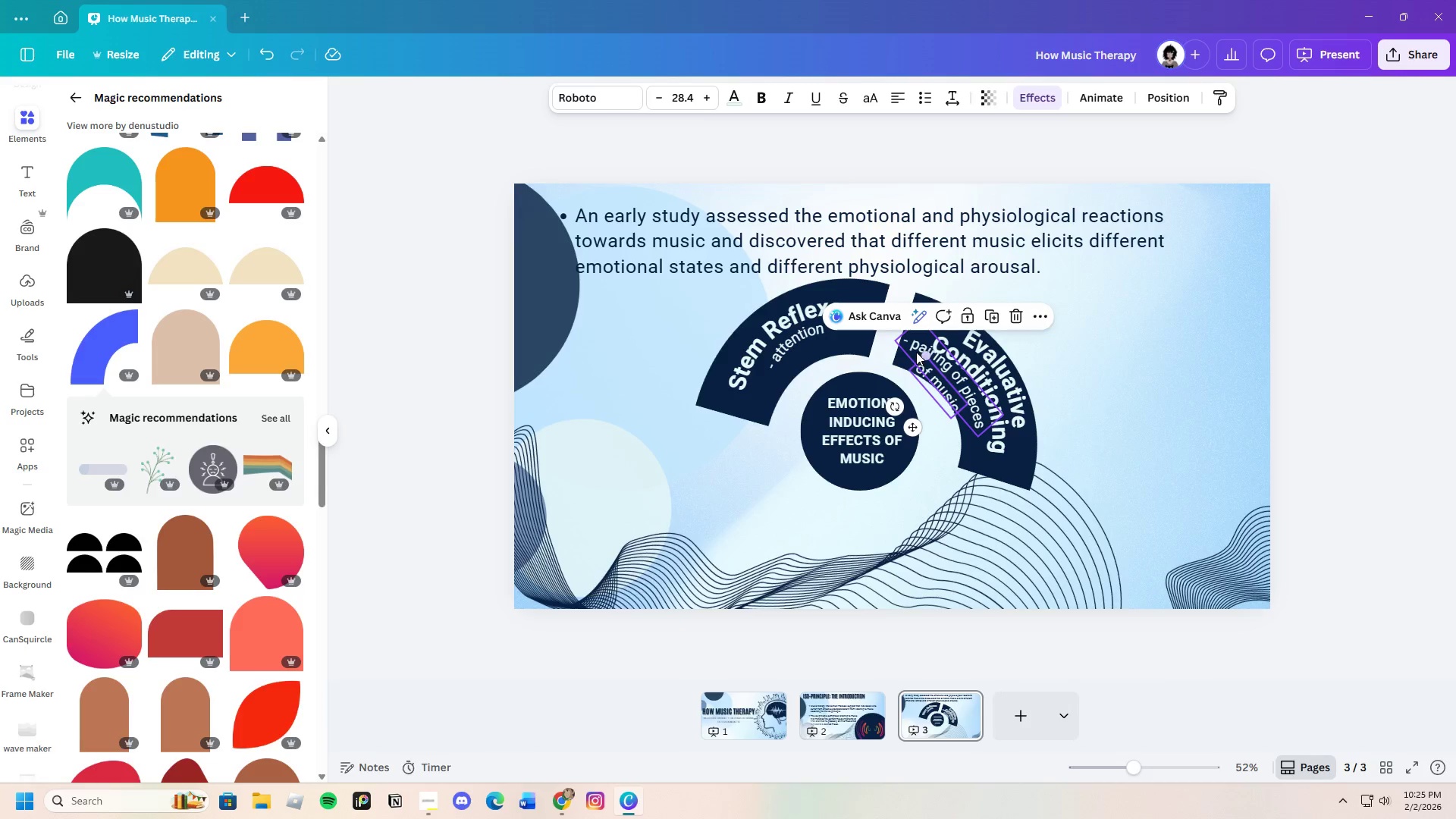 
left_click_drag(start_coordinate=[912, 347], to_coordinate=[920, 358])
 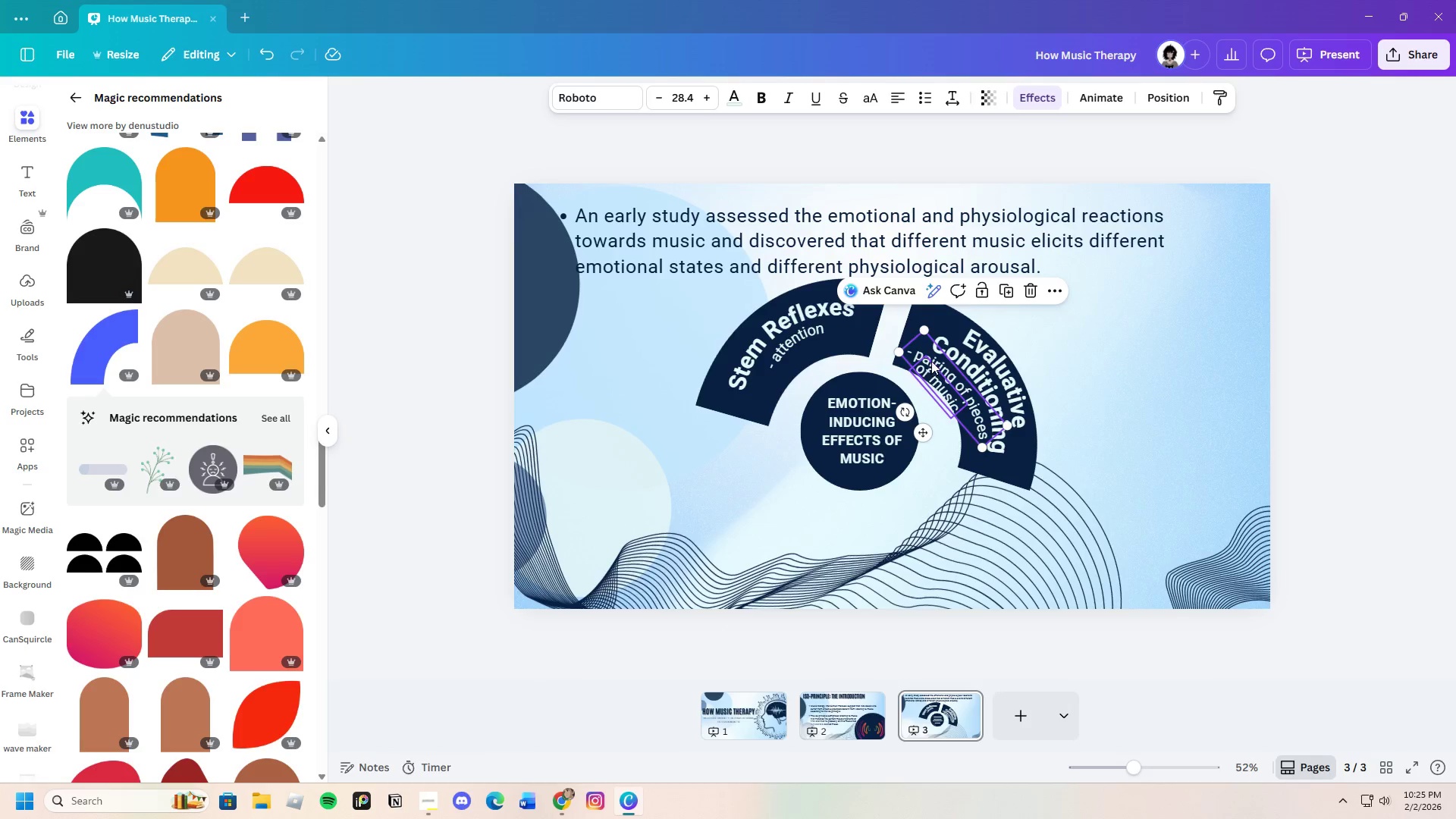 
left_click([915, 350])
 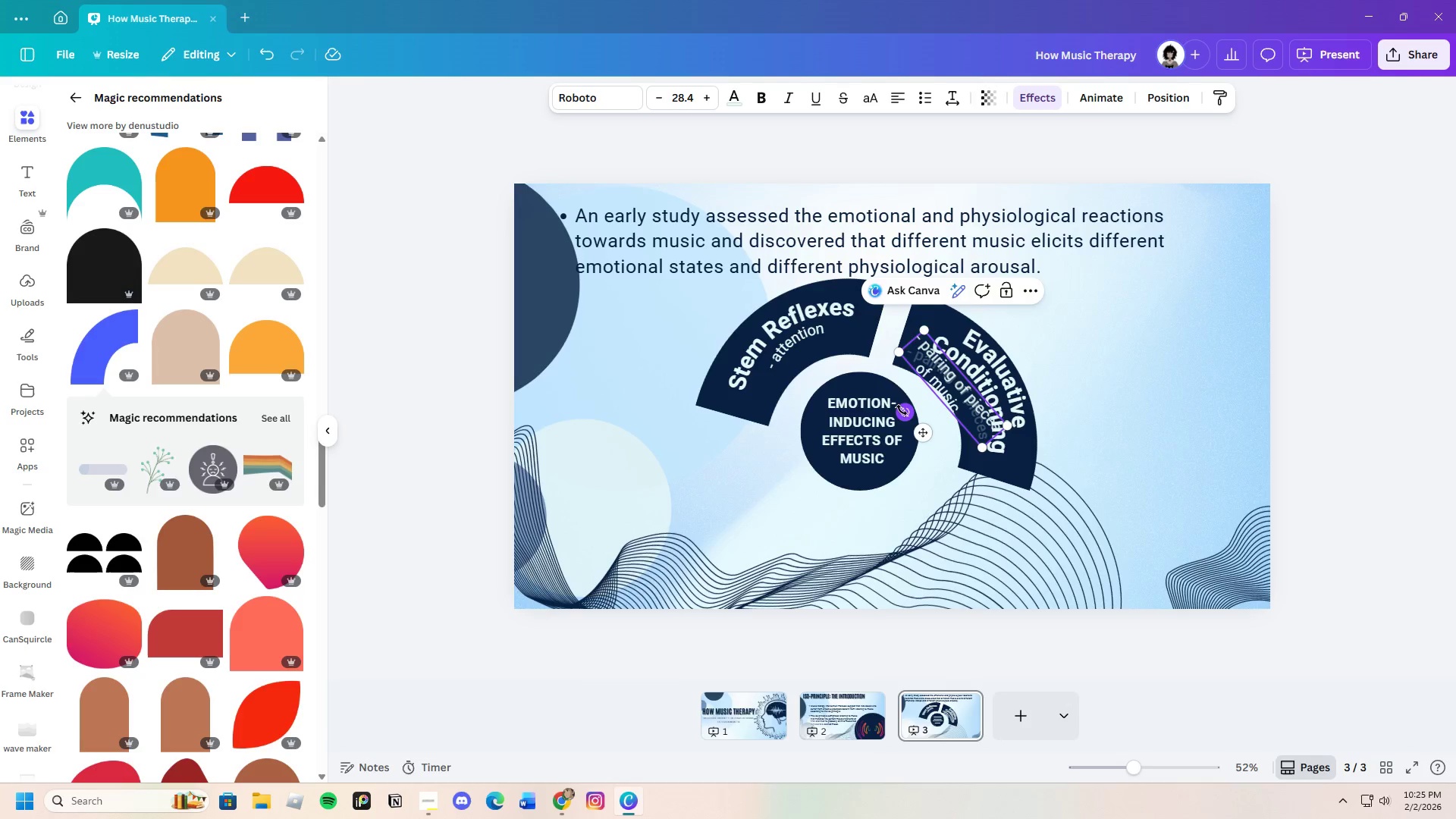 
left_click_drag(start_coordinate=[902, 412], to_coordinate=[892, 410])
 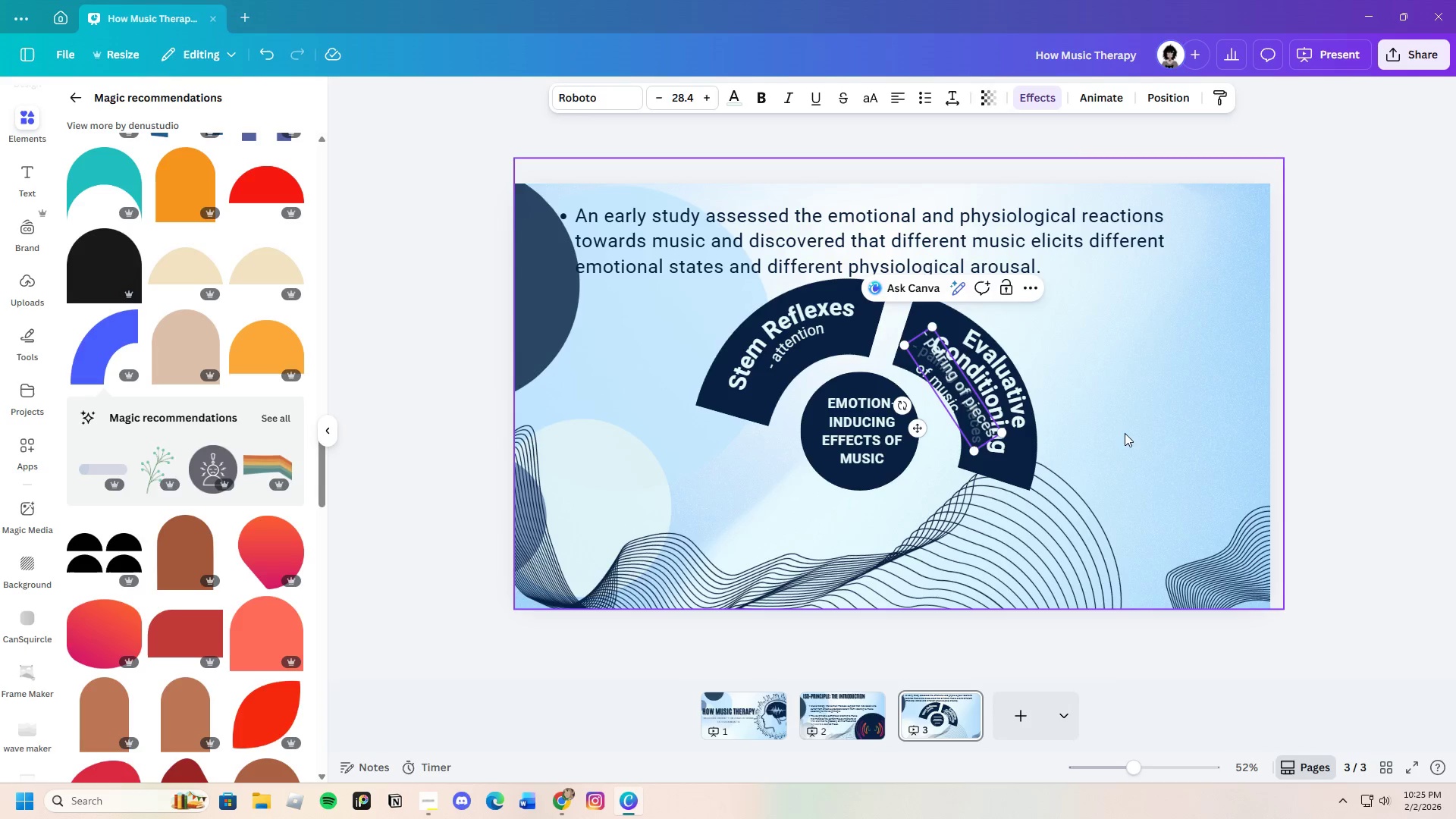 
left_click([1126, 432])
 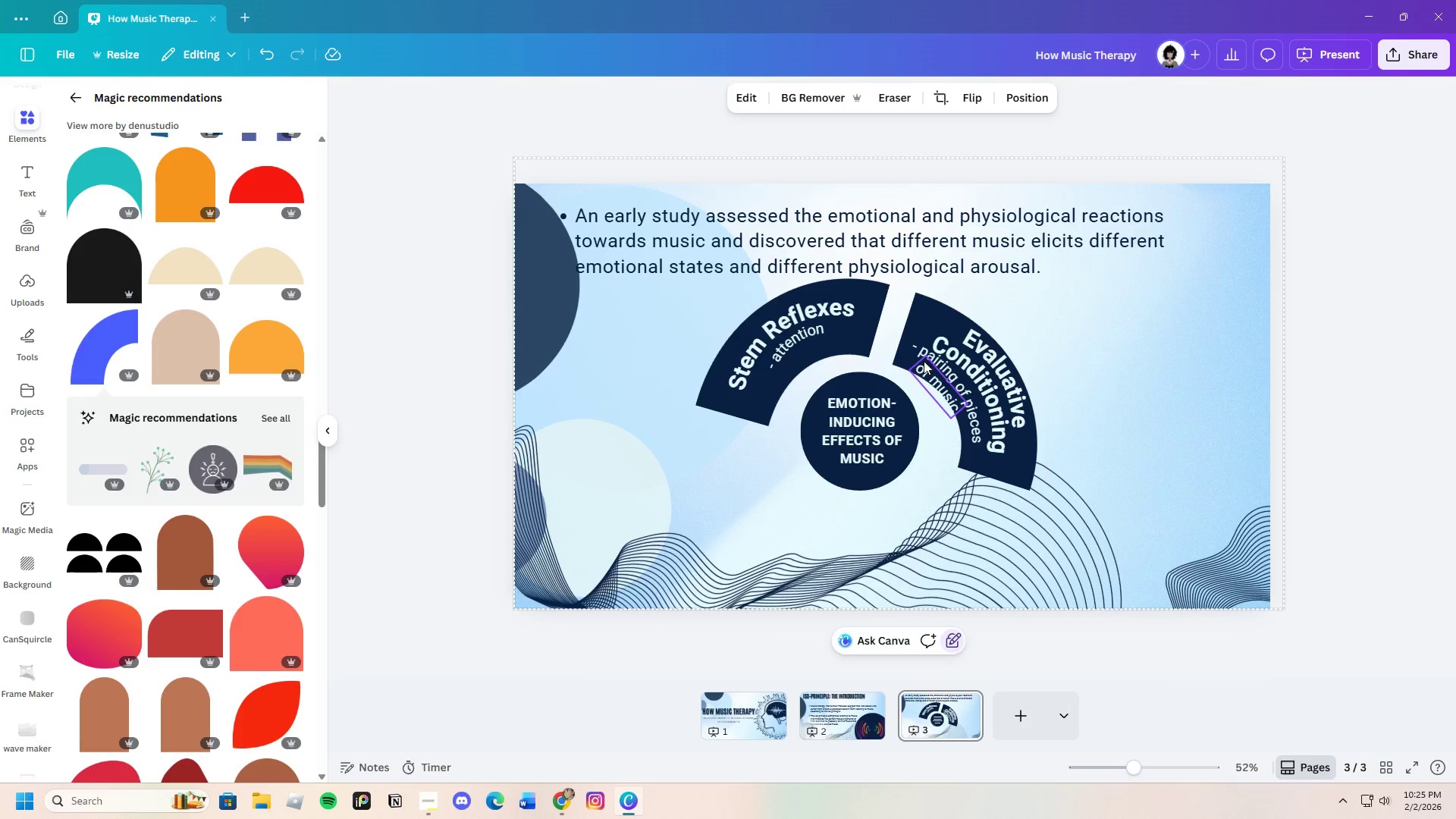 
left_click([920, 353])
 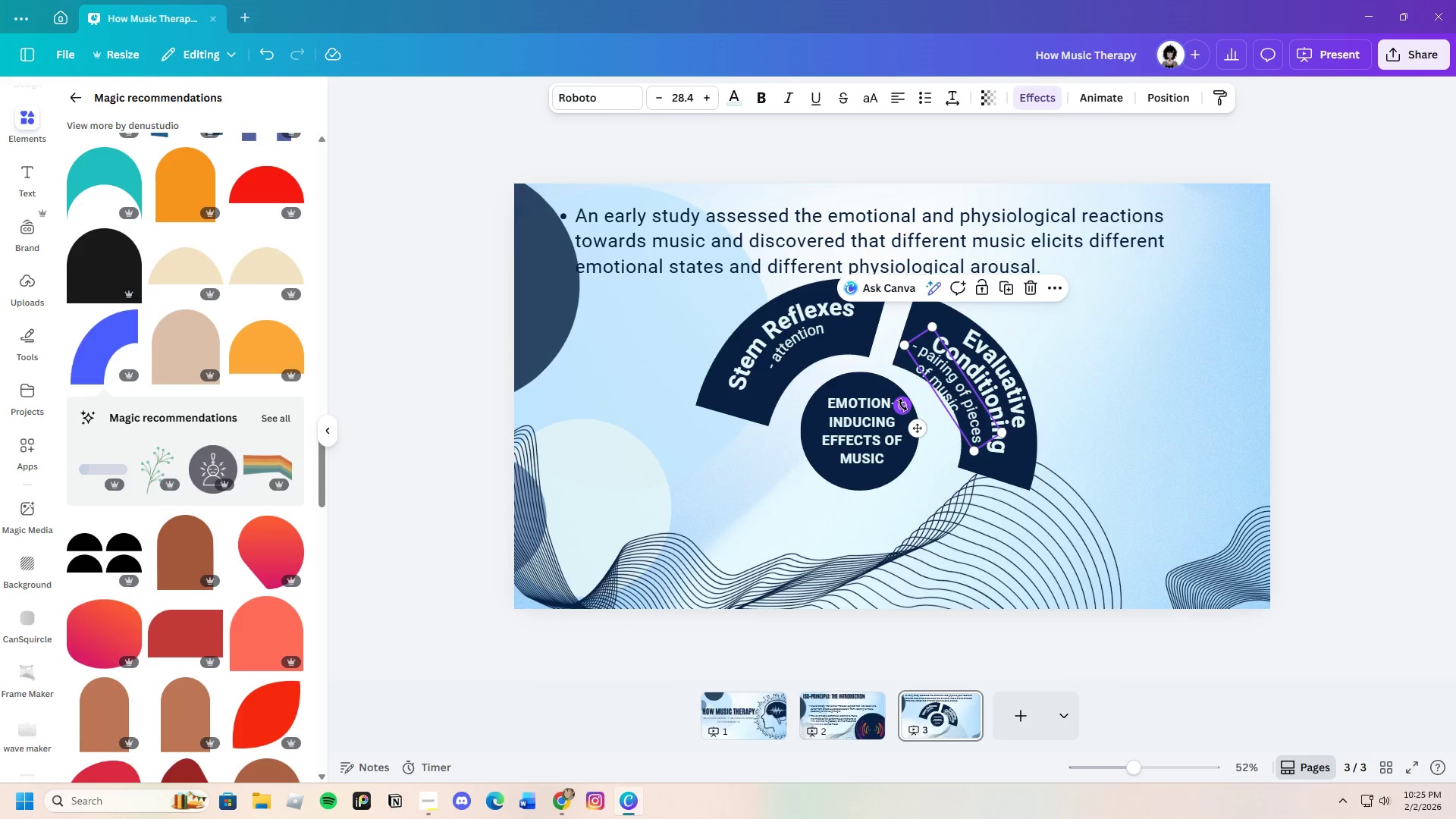 
left_click_drag(start_coordinate=[902, 405], to_coordinate=[903, 410])
 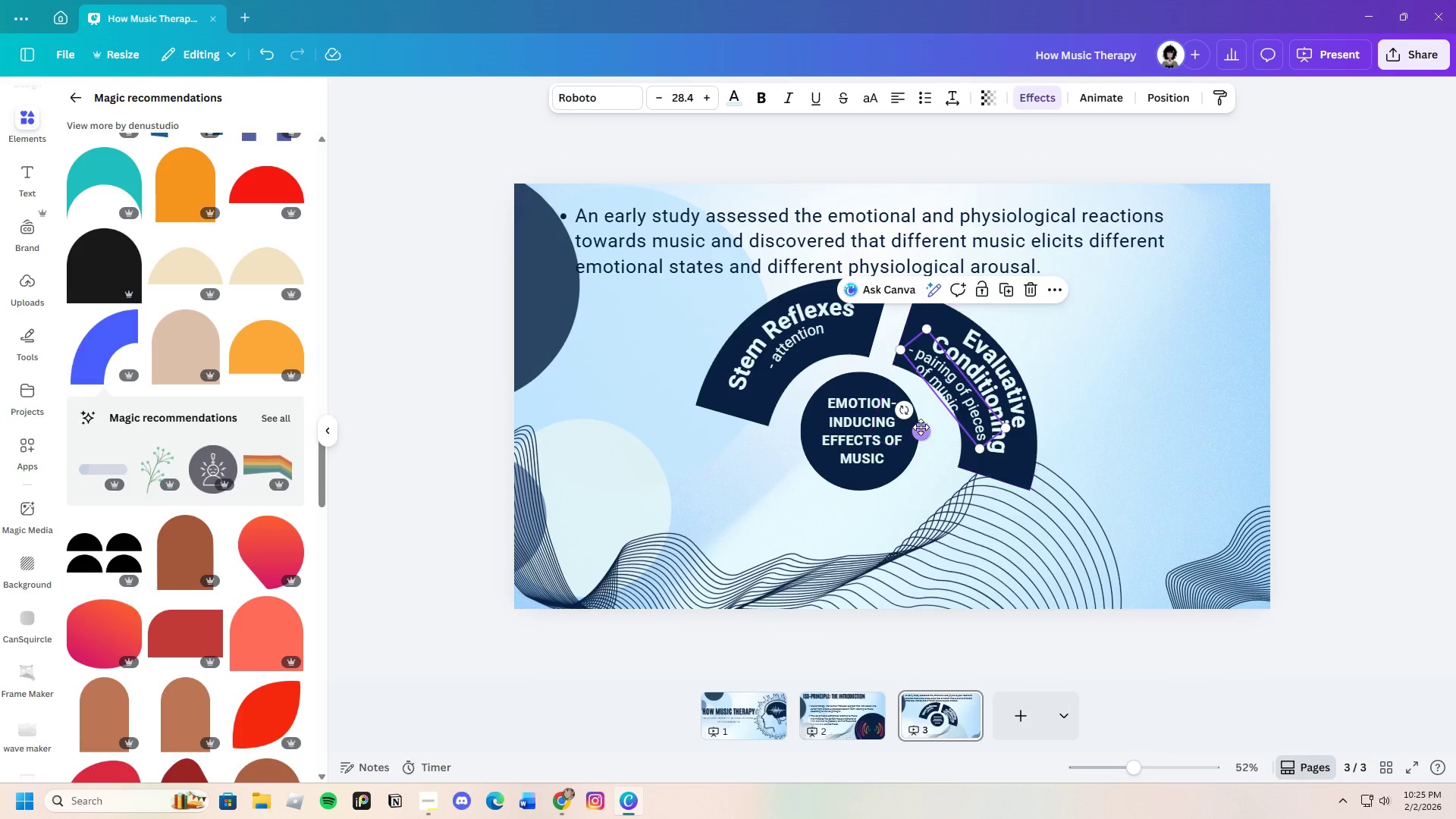 
left_click_drag(start_coordinate=[921, 428], to_coordinate=[925, 431])
 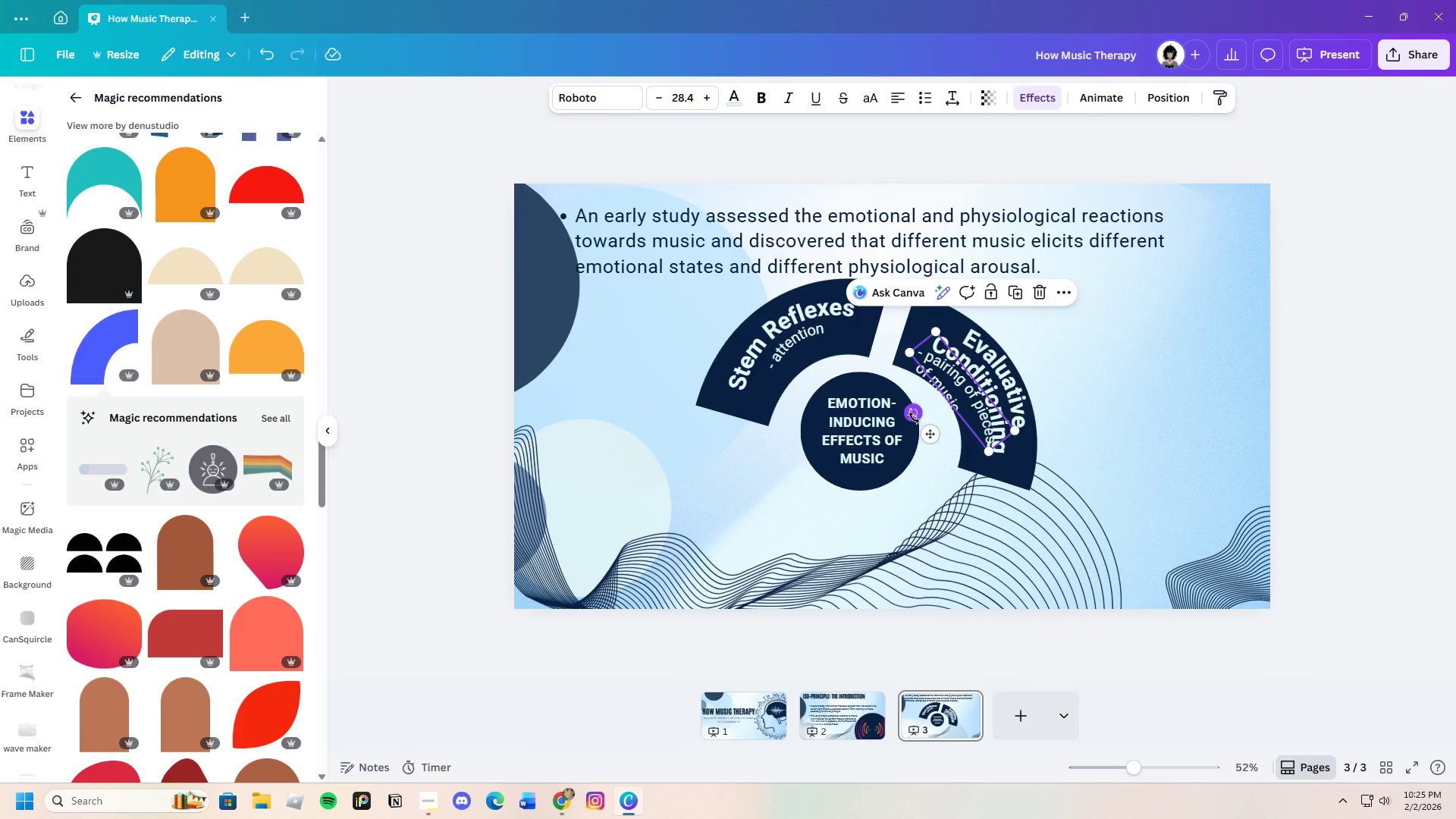 
left_click_drag(start_coordinate=[913, 418], to_coordinate=[906, 416])
 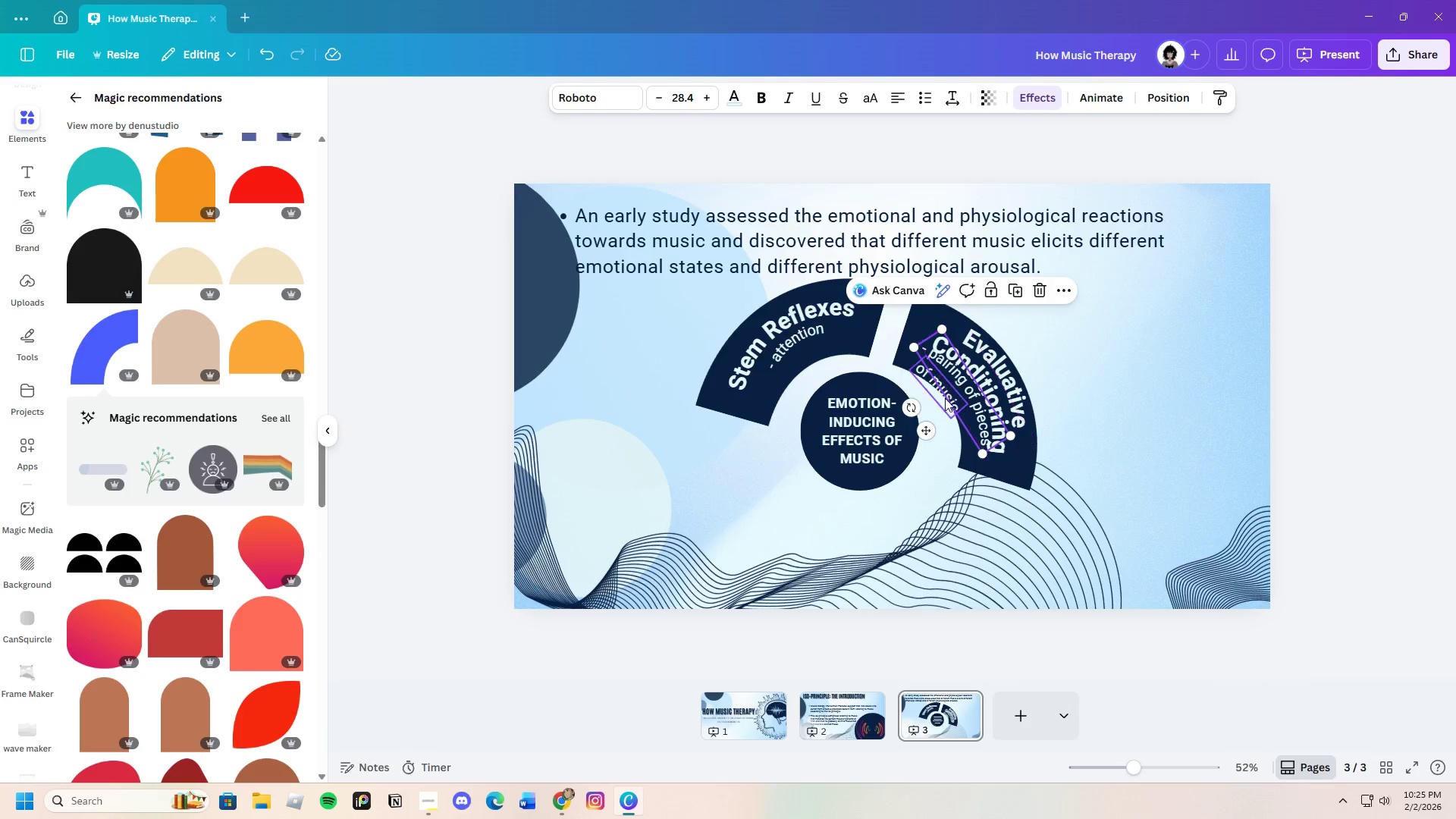 
left_click_drag(start_coordinate=[923, 431], to_coordinate=[924, 435])
 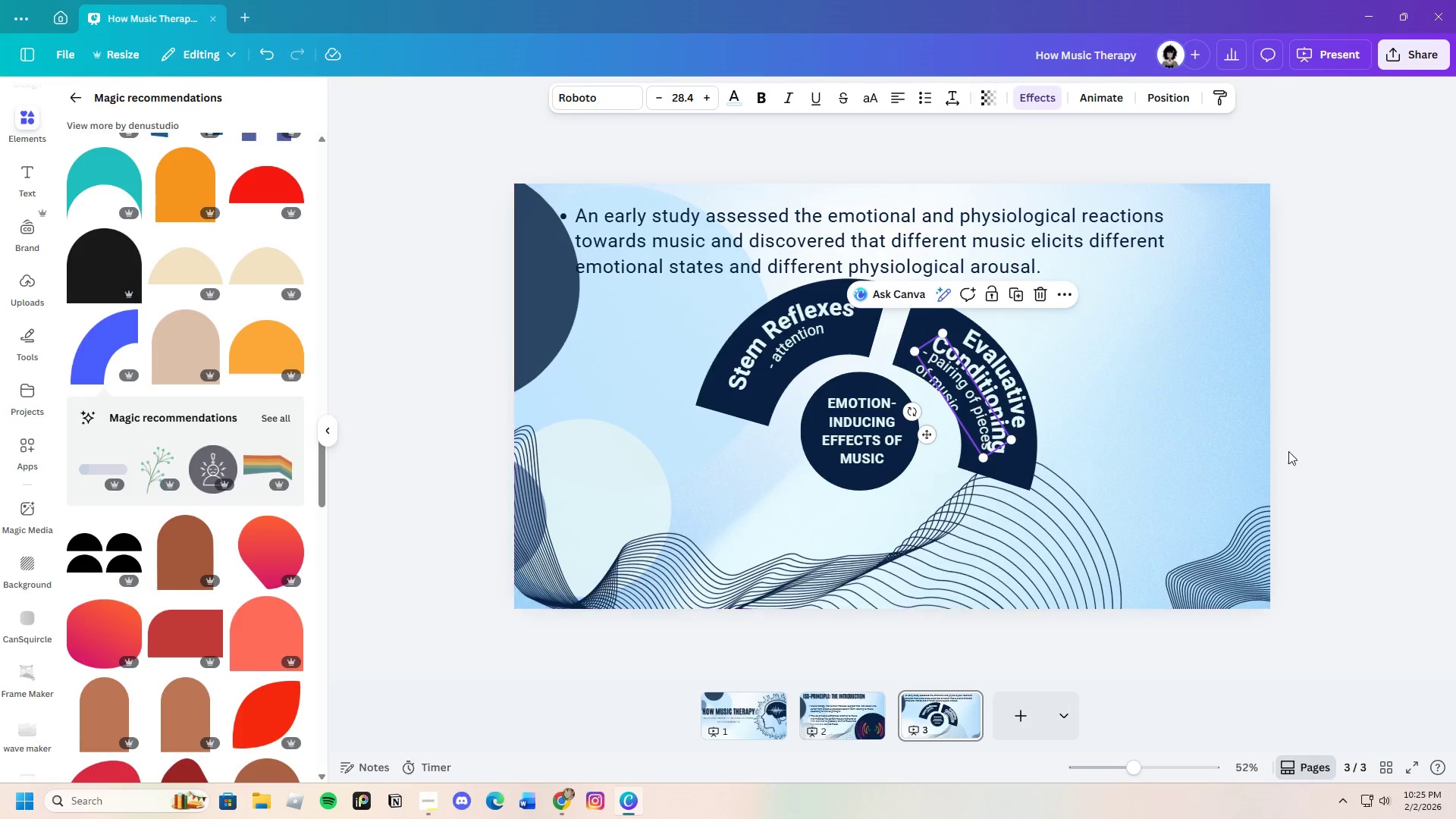 
left_click([1323, 451])
 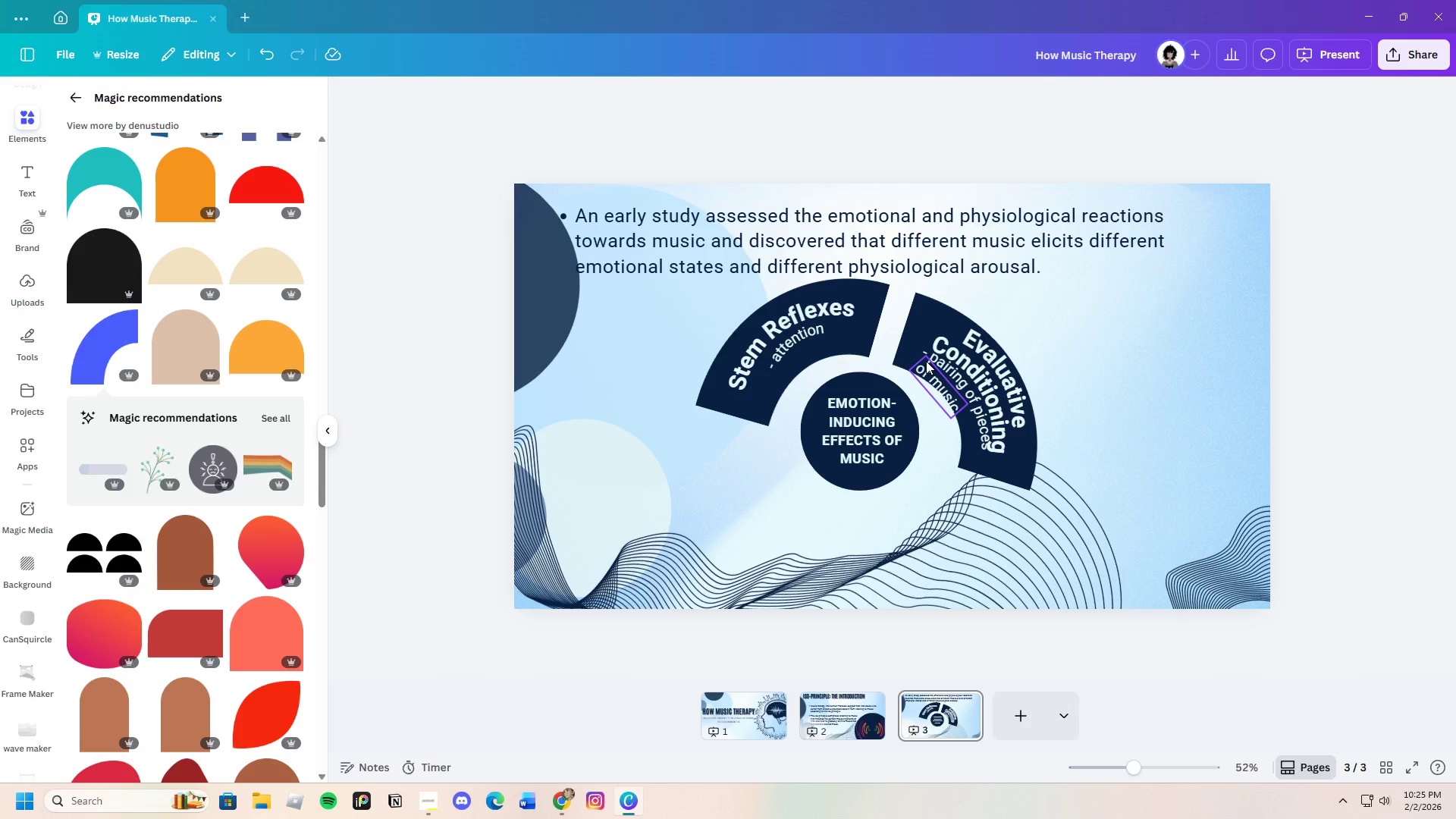 
left_click([921, 353])
 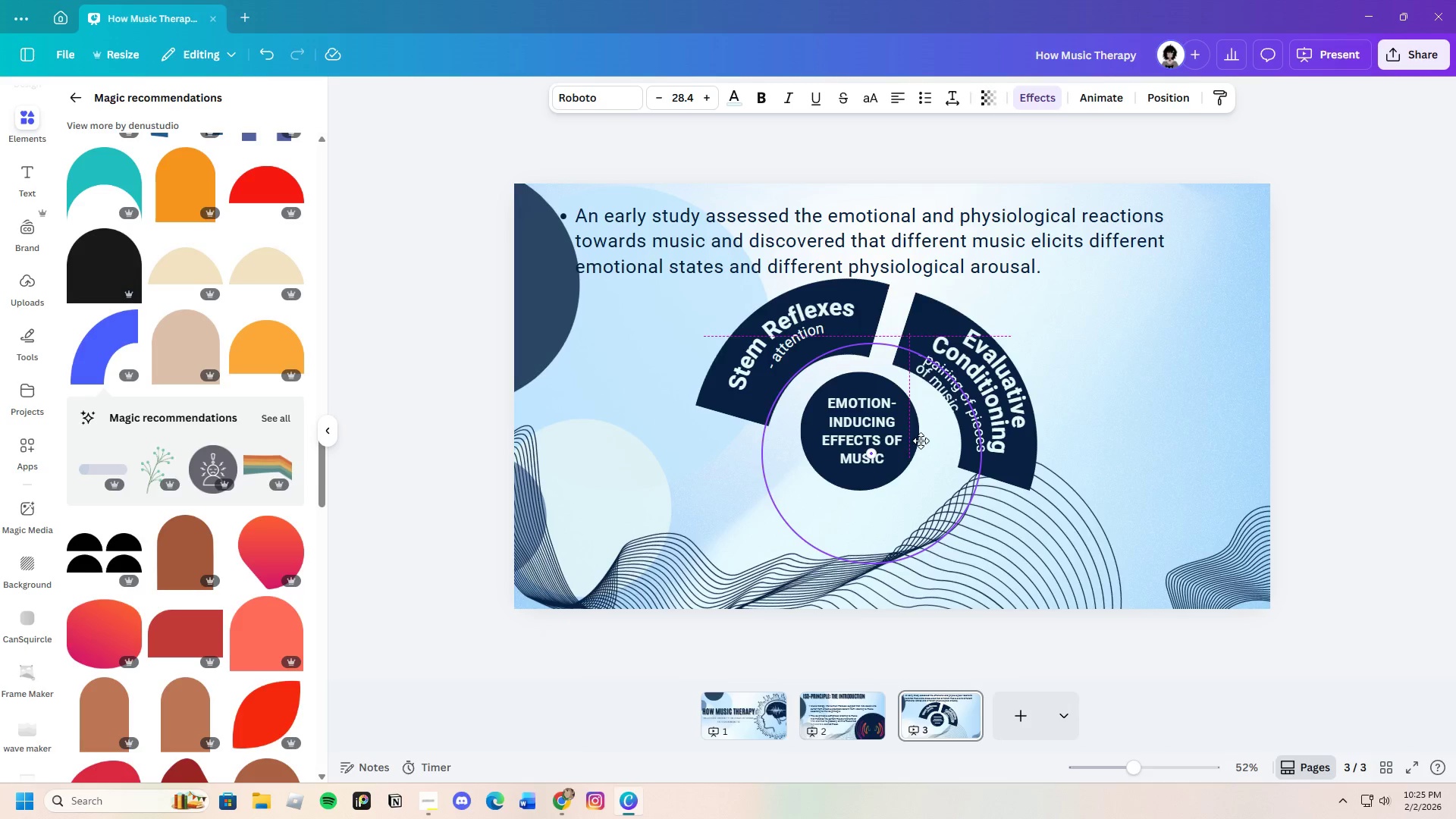 
left_click([1329, 470])
 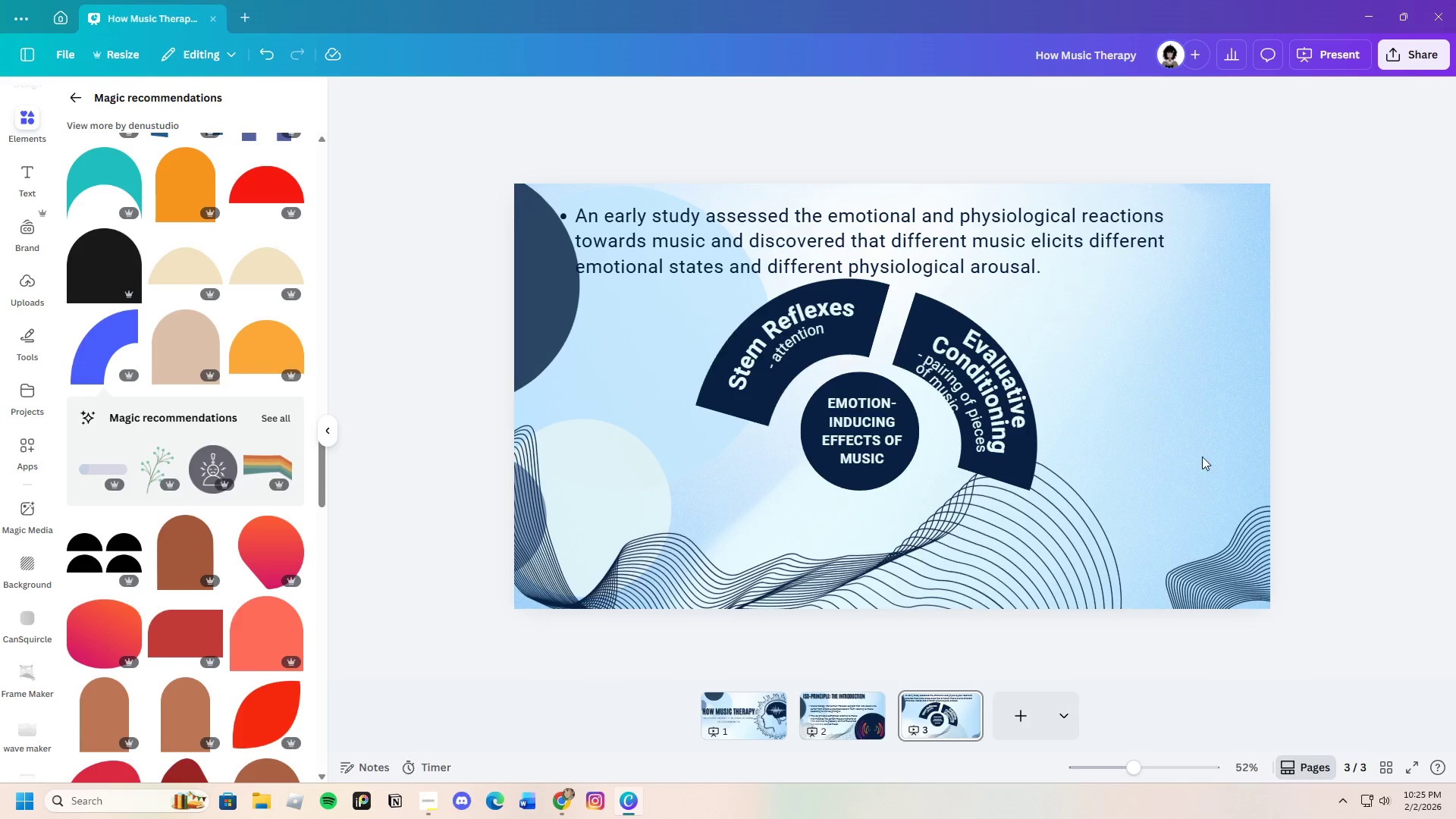 
left_click([923, 381])
 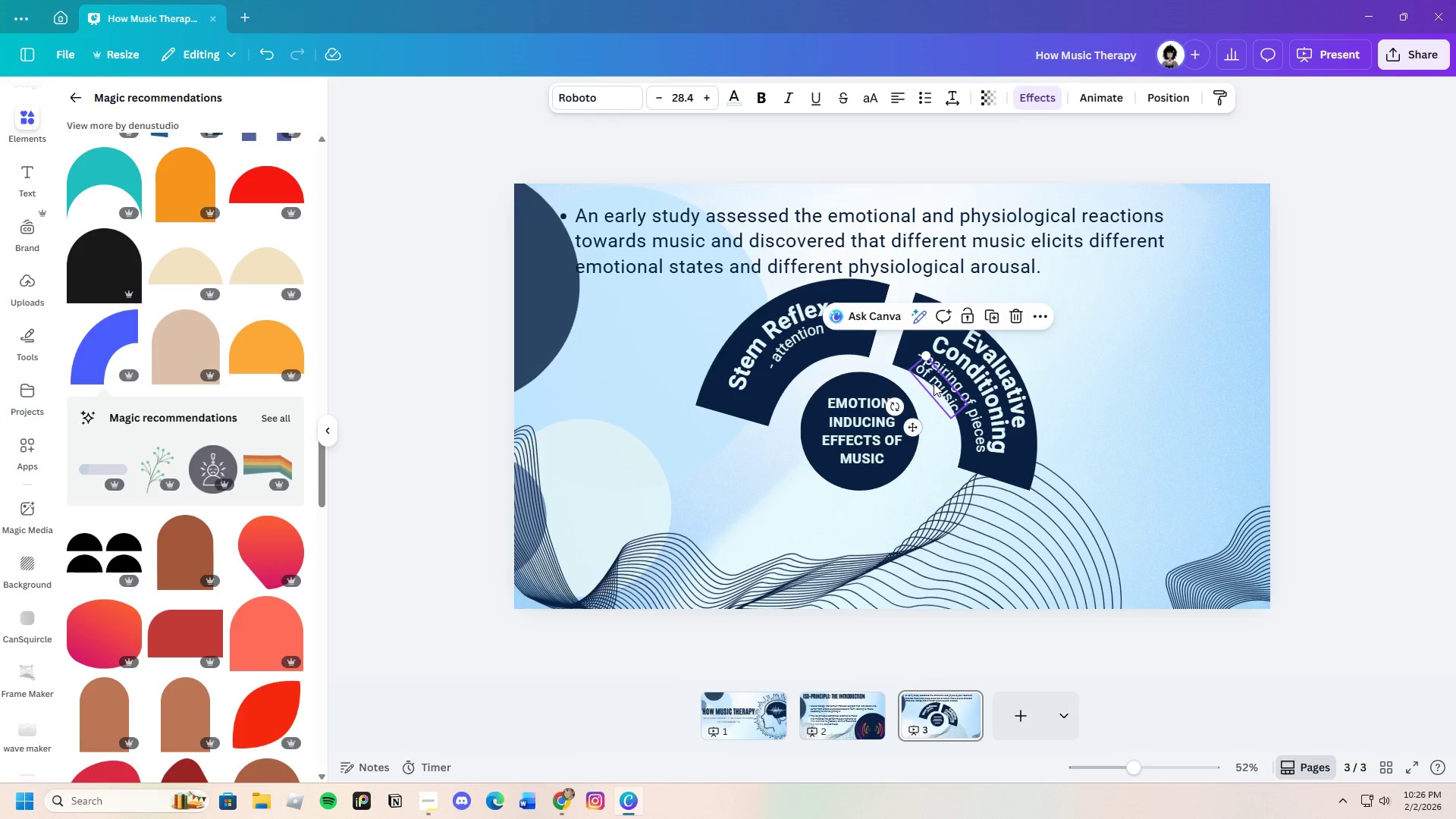 
left_click_drag(start_coordinate=[934, 383], to_coordinate=[940, 391])
 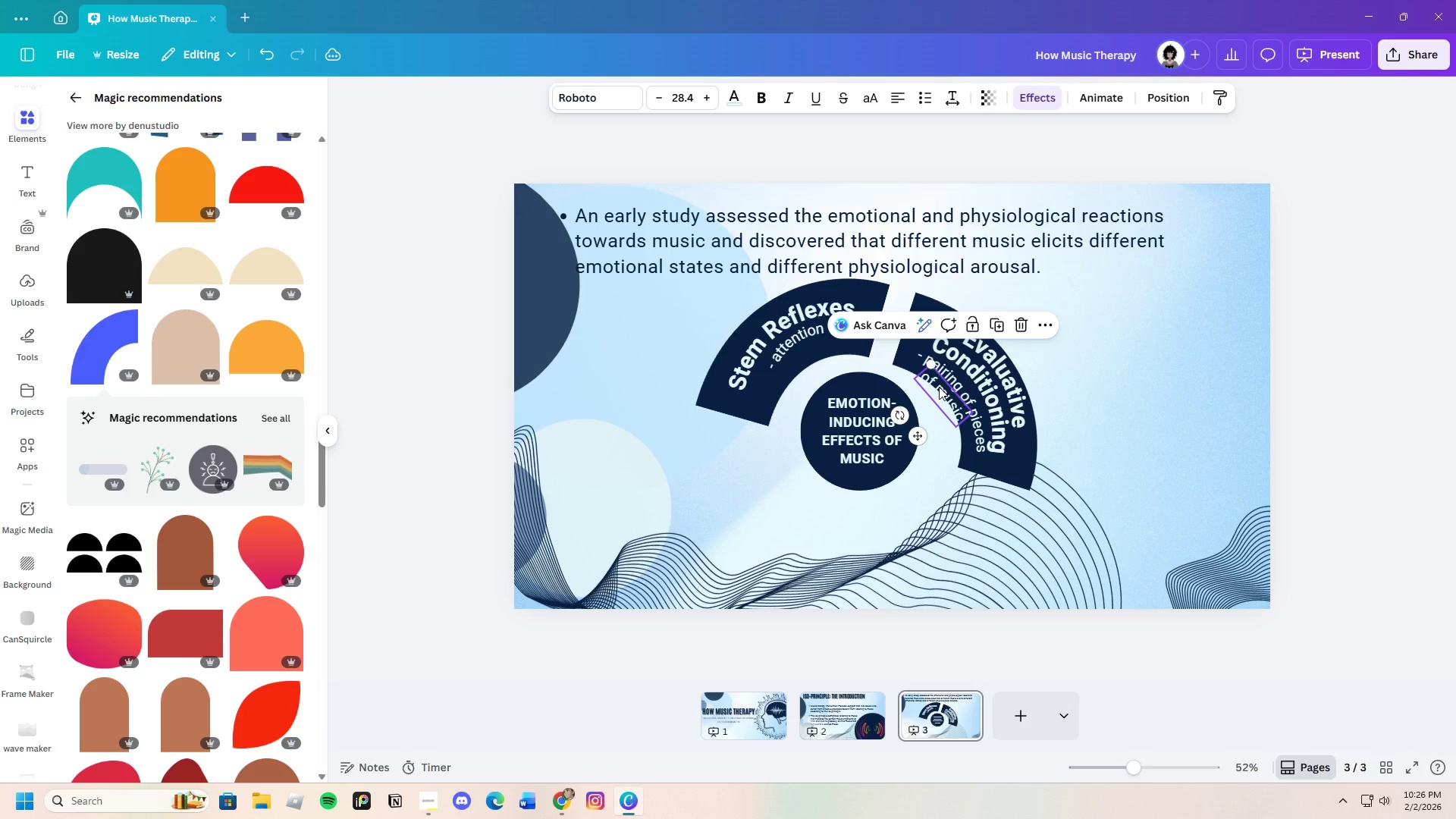 
left_click_drag(start_coordinate=[939, 387], to_coordinate=[952, 395])
 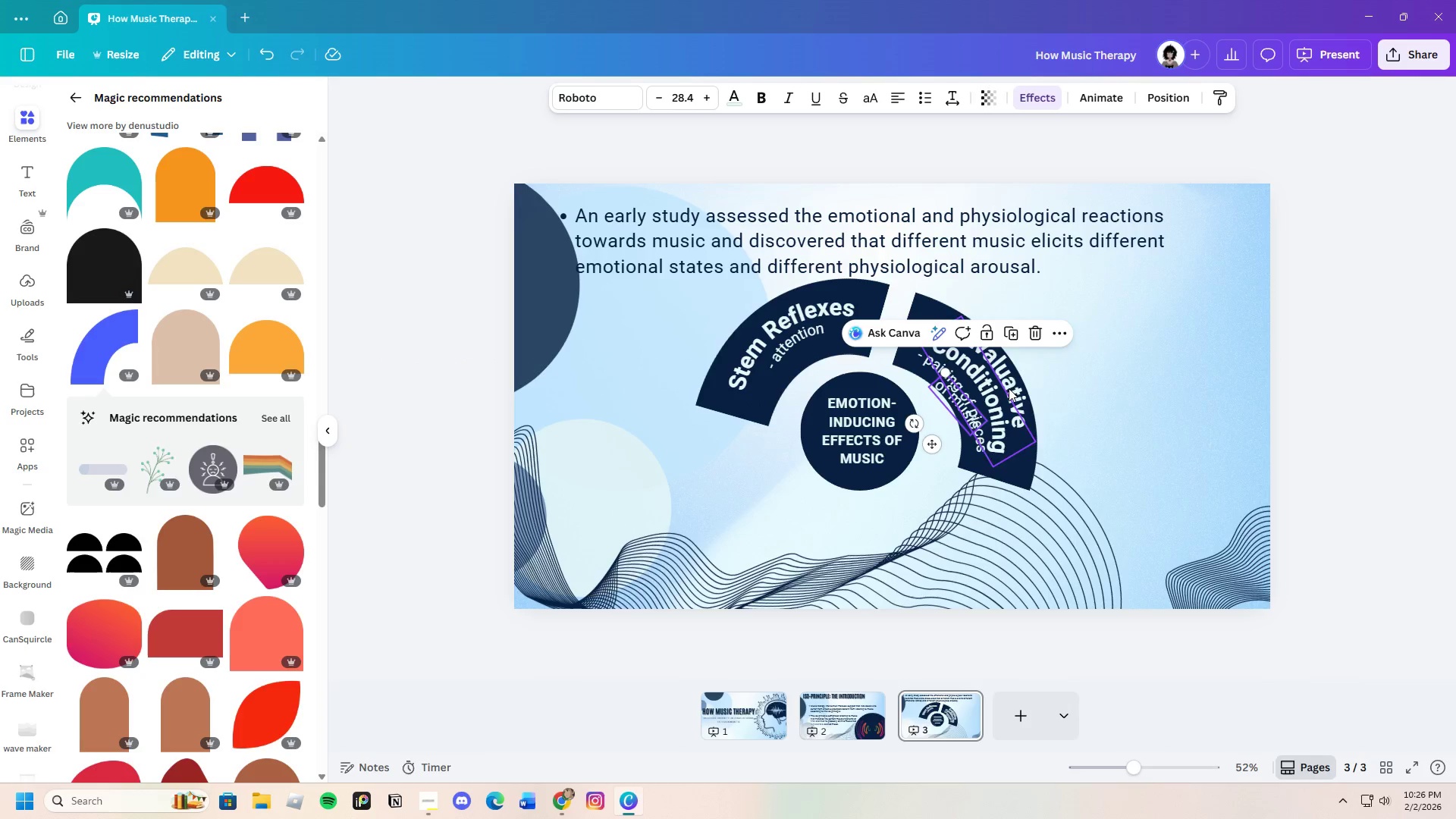 
left_click([1037, 333])
 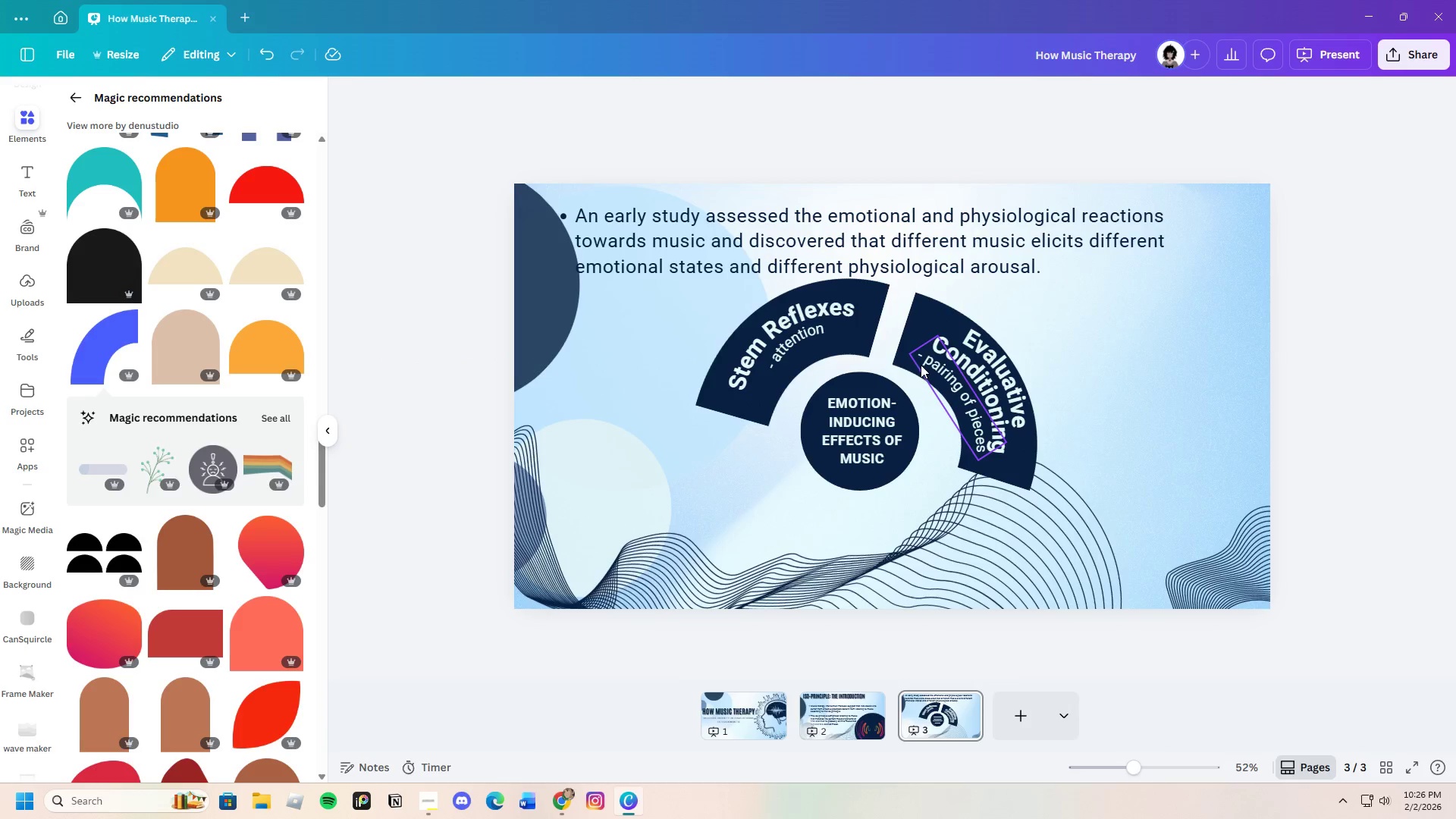 
left_click([917, 356])
 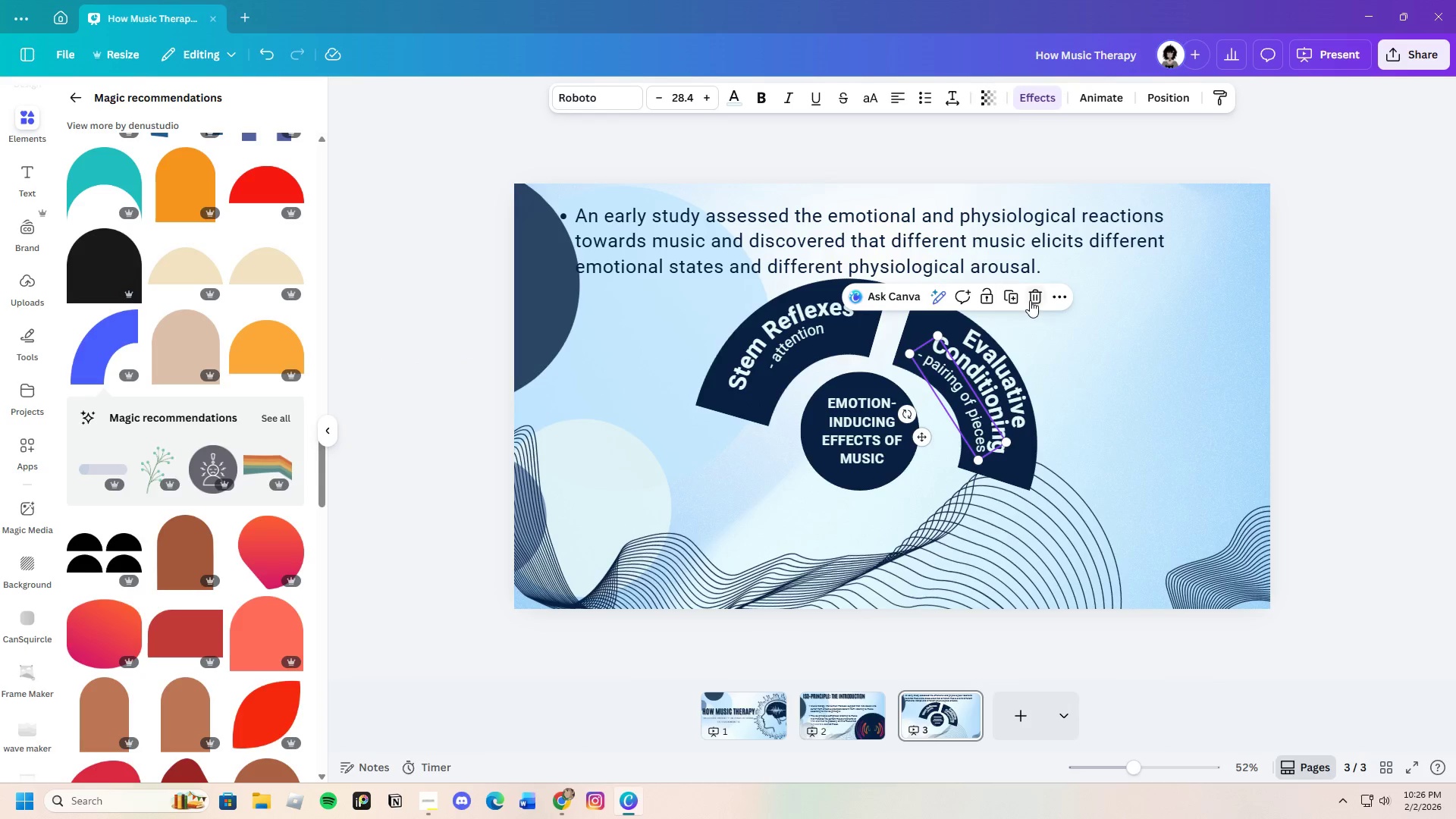 
left_click([1030, 292])
 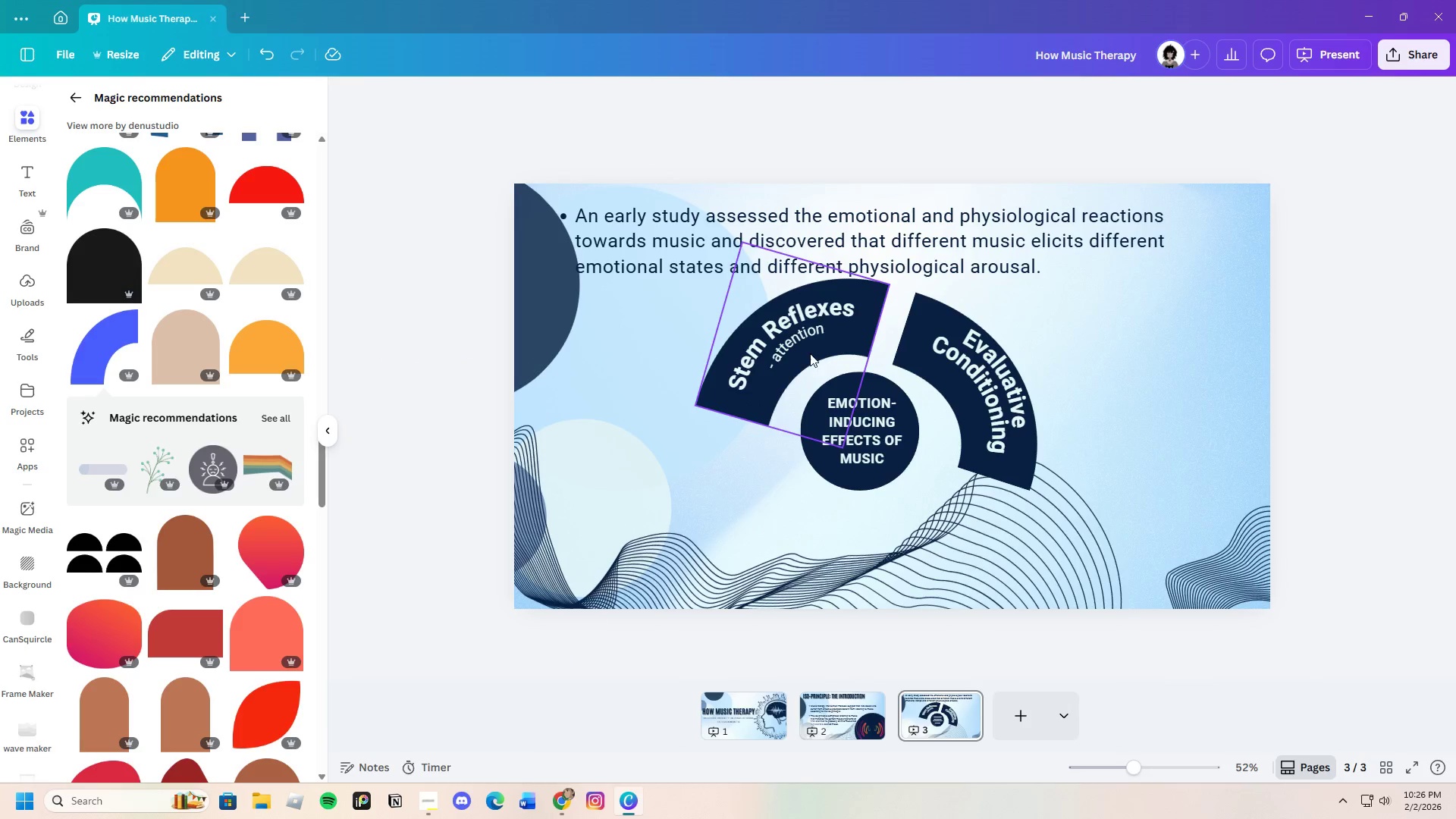 
left_click([801, 342])
 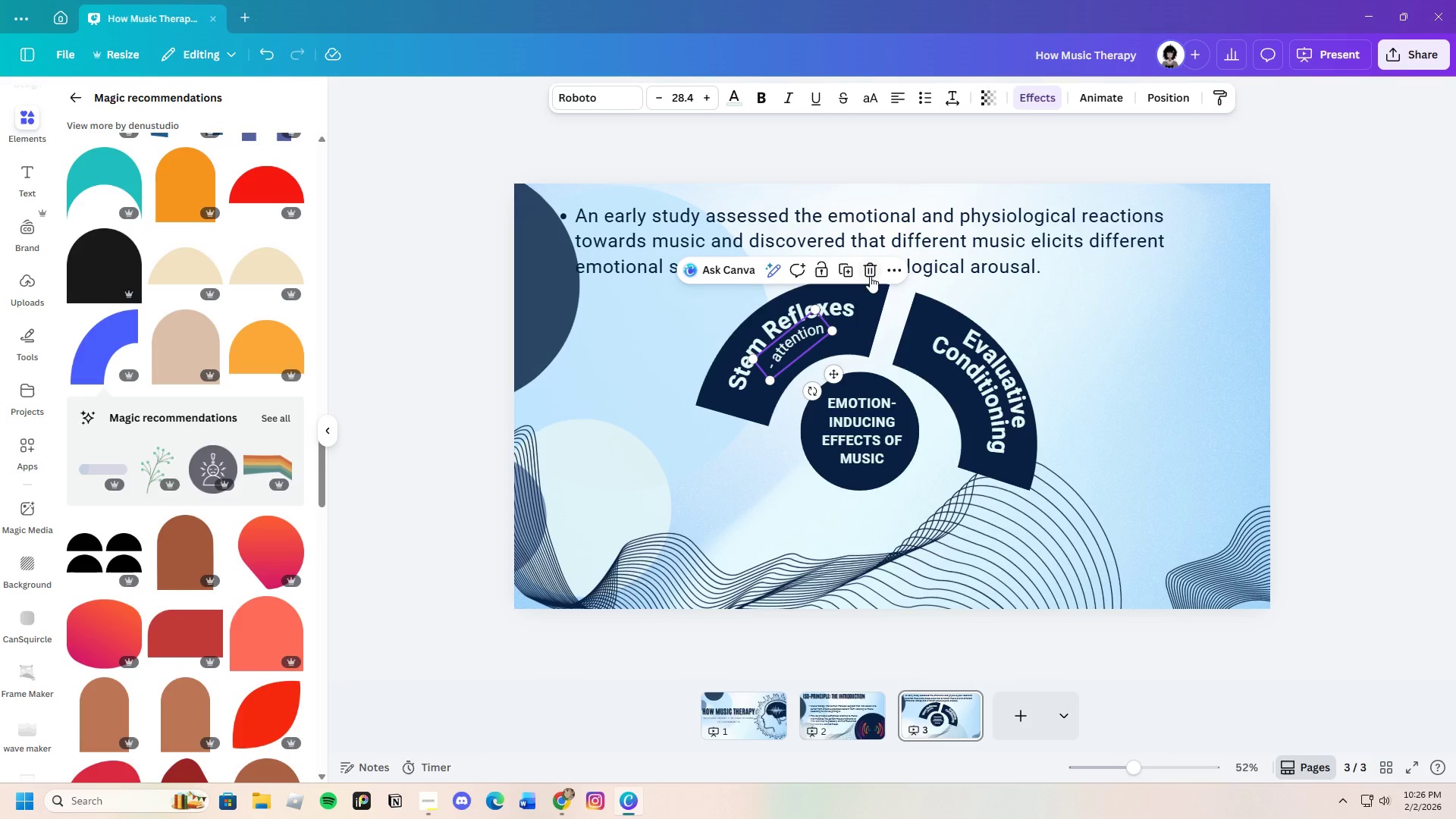 
left_click([867, 270])
 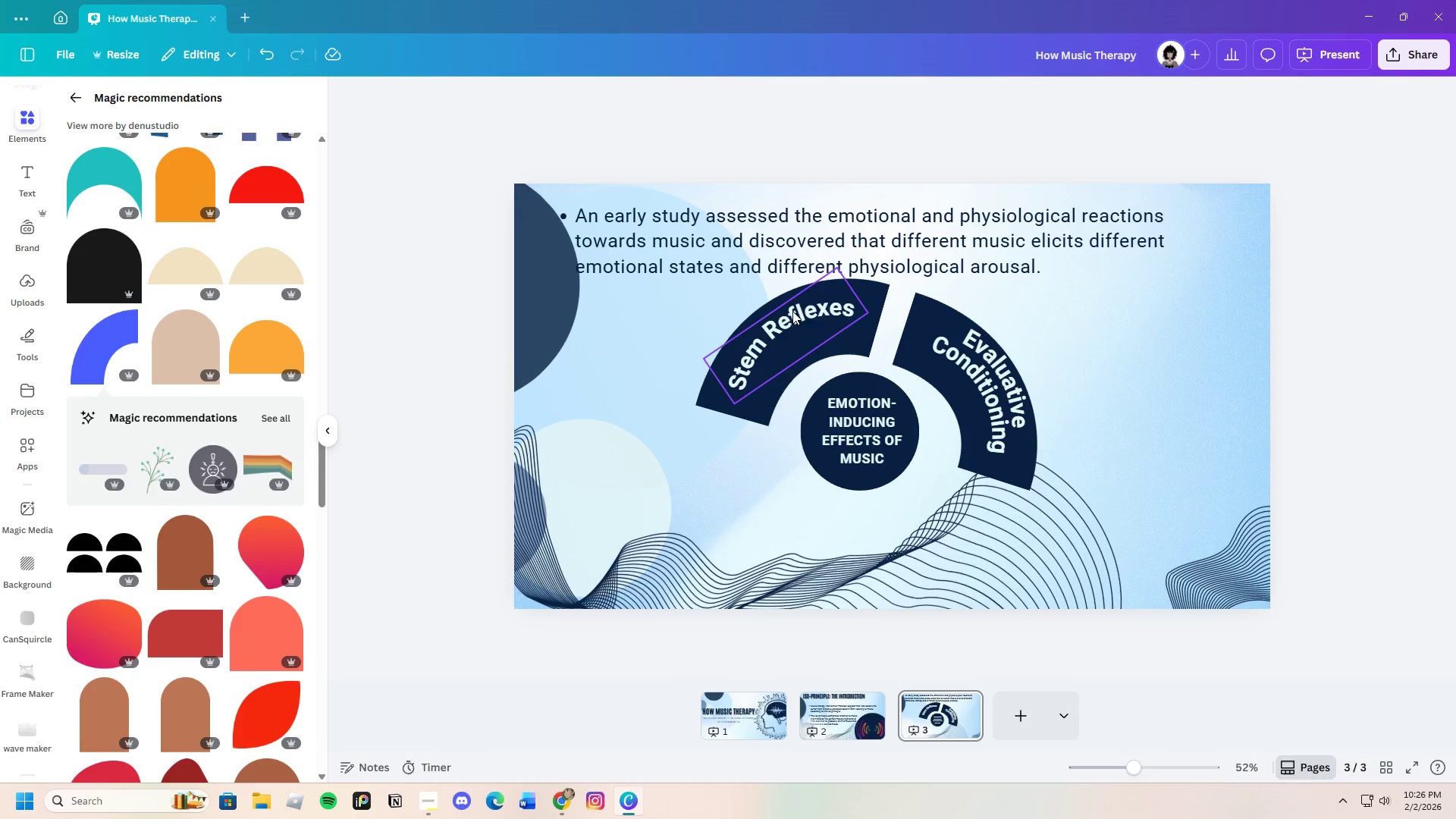 
left_click([790, 313])
 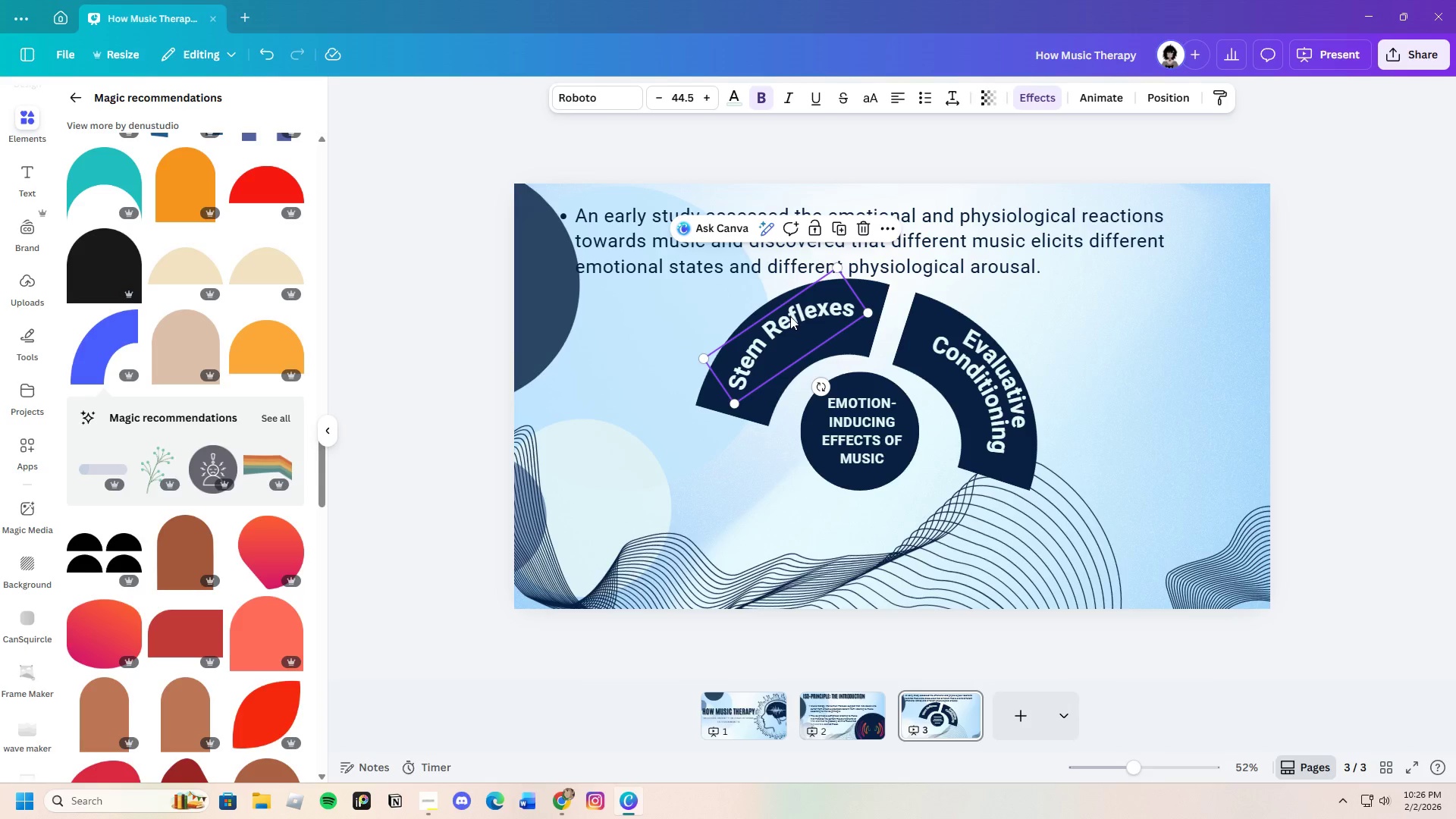 
left_click_drag(start_coordinate=[790, 315], to_coordinate=[800, 321])
 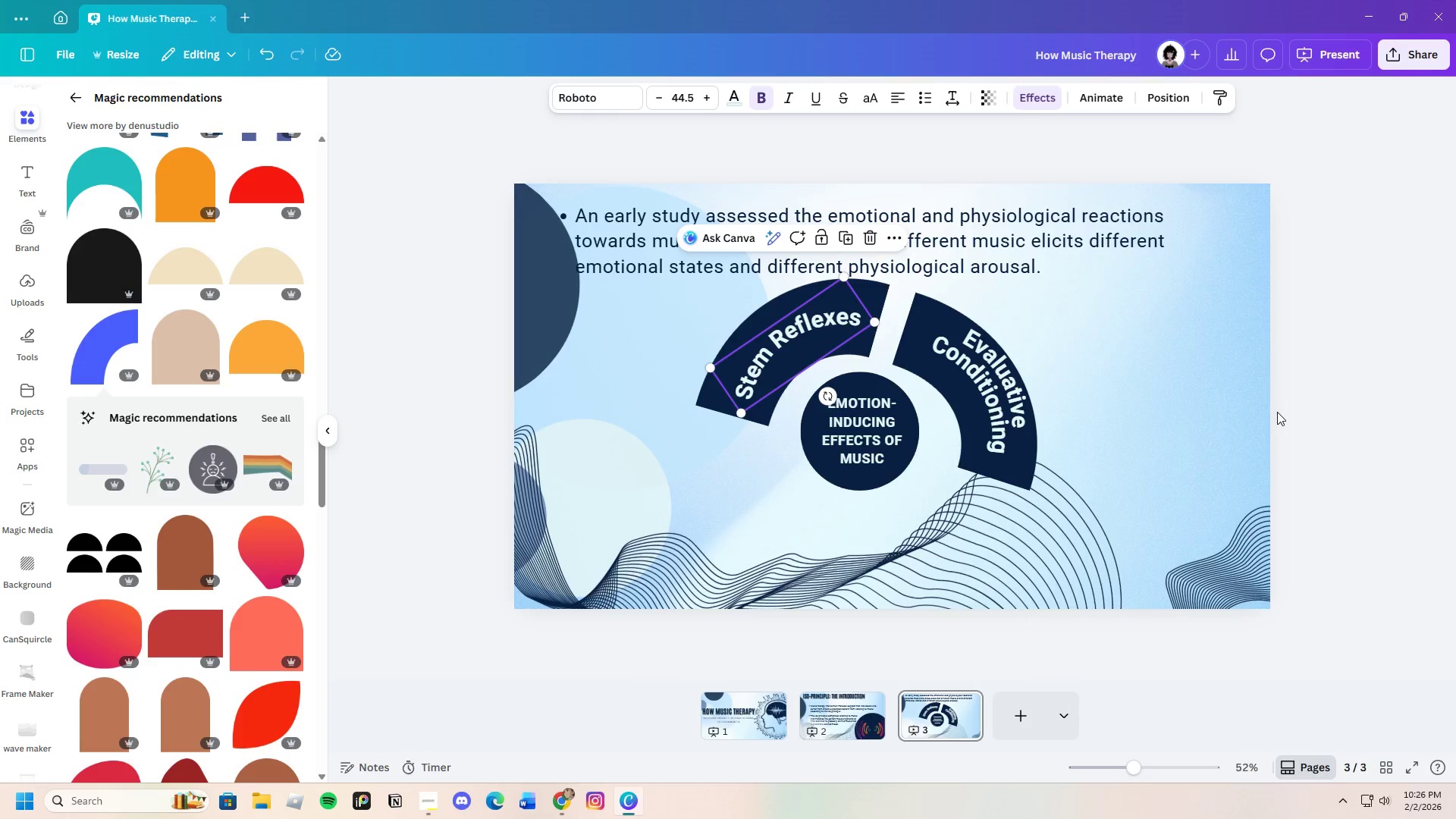 
left_click([1277, 412])
 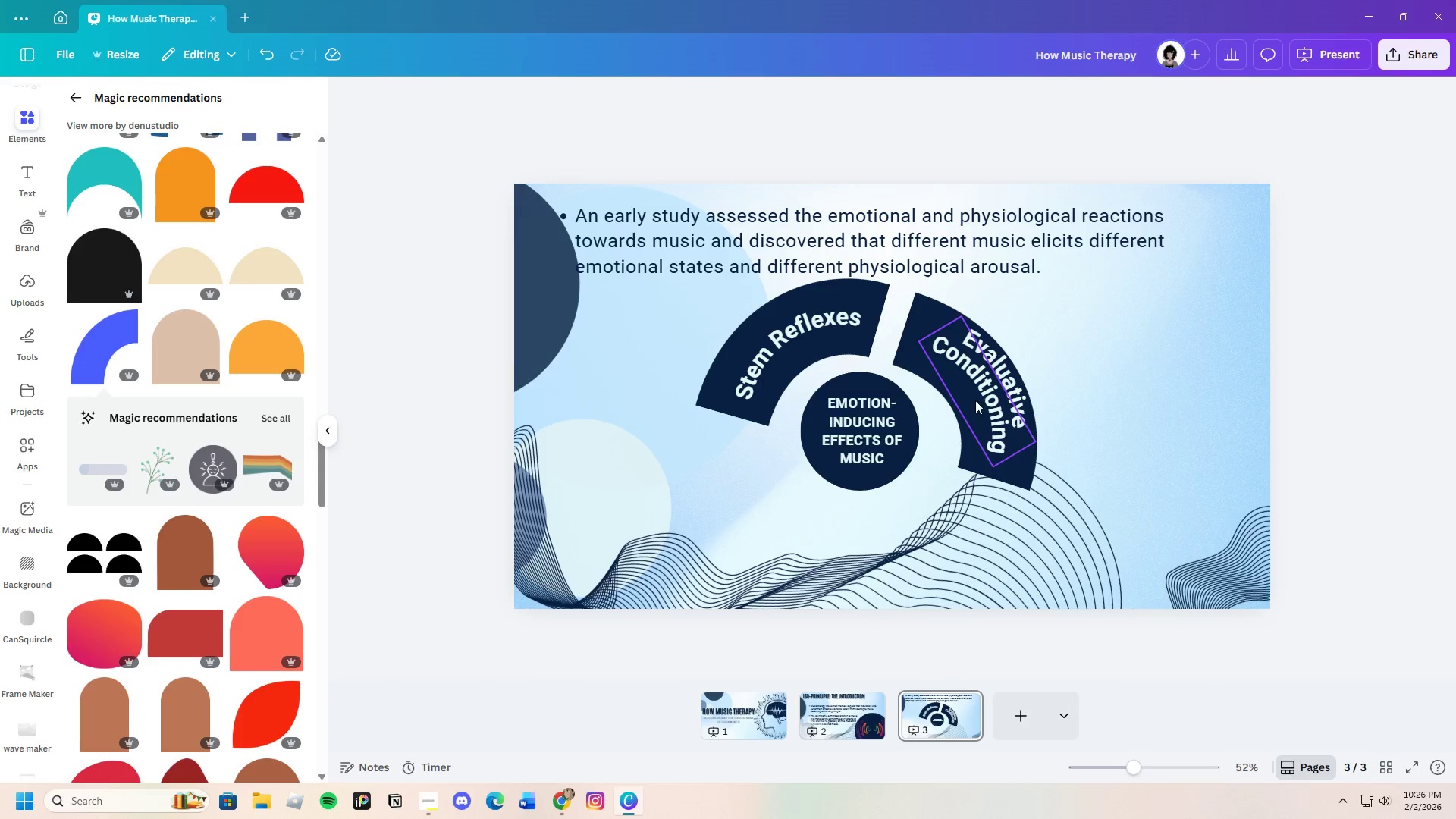 
left_click([980, 398])
 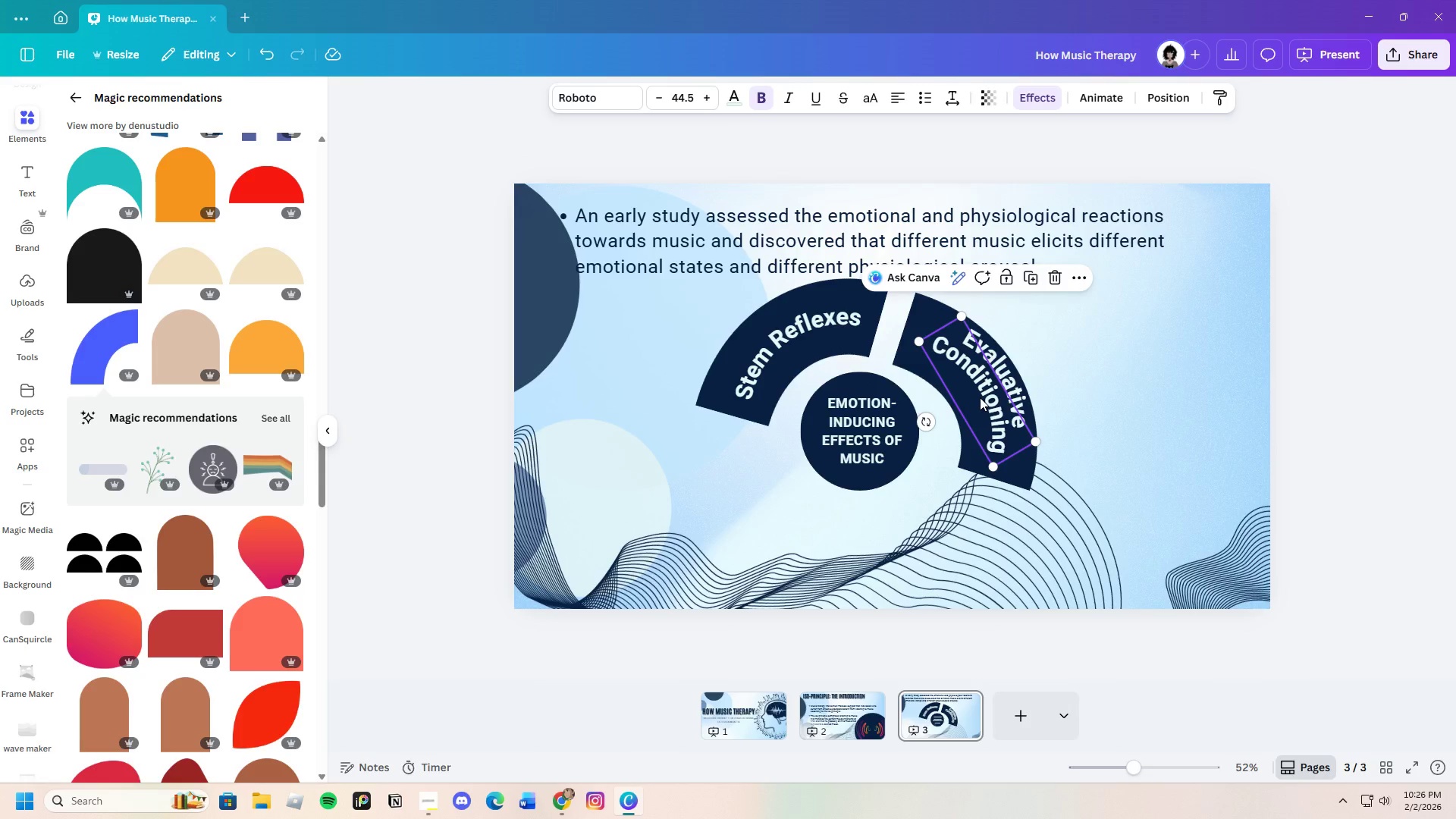 
left_click_drag(start_coordinate=[980, 398], to_coordinate=[969, 400])
 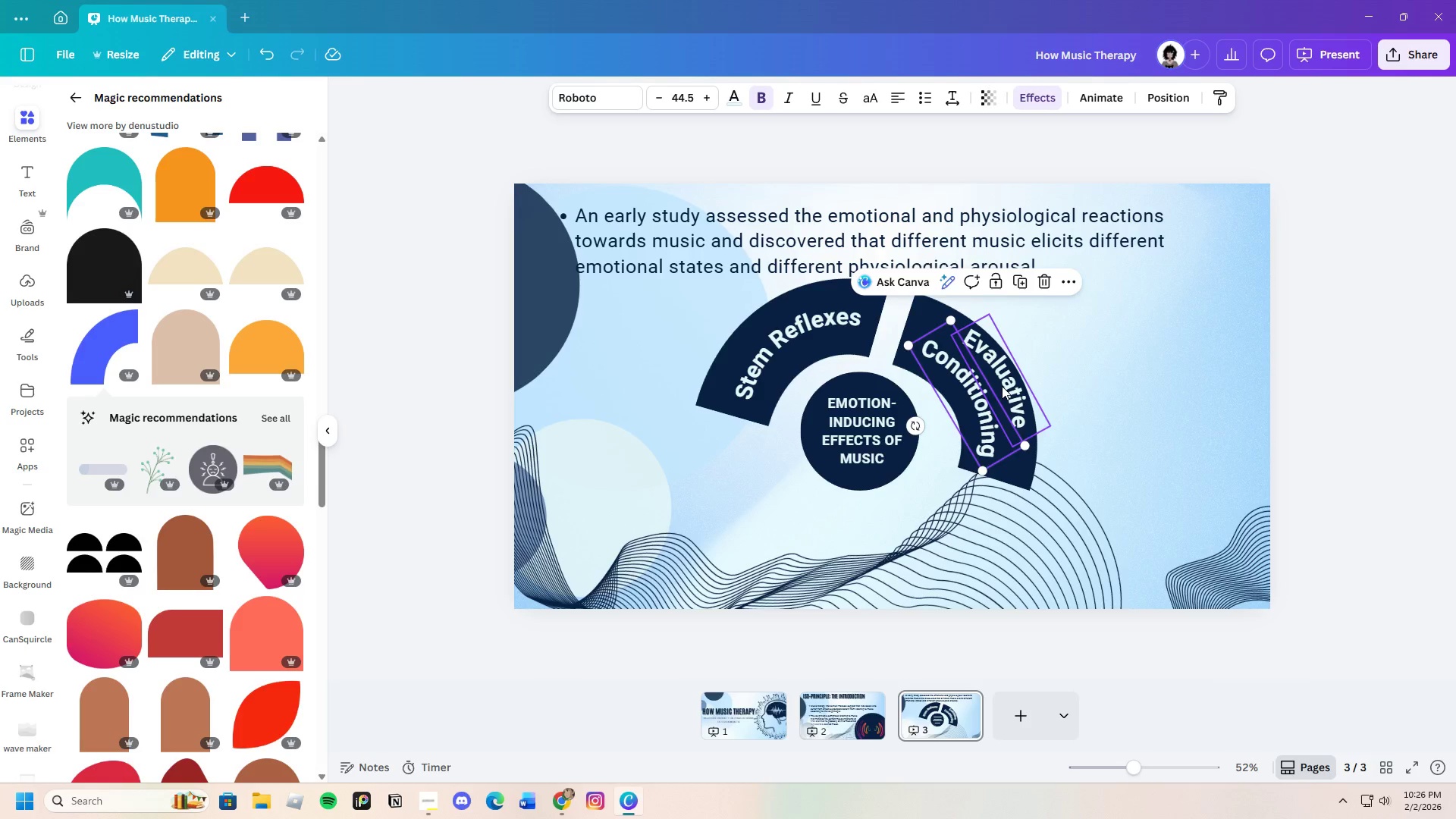 
left_click_drag(start_coordinate=[1002, 386], to_coordinate=[996, 388])
 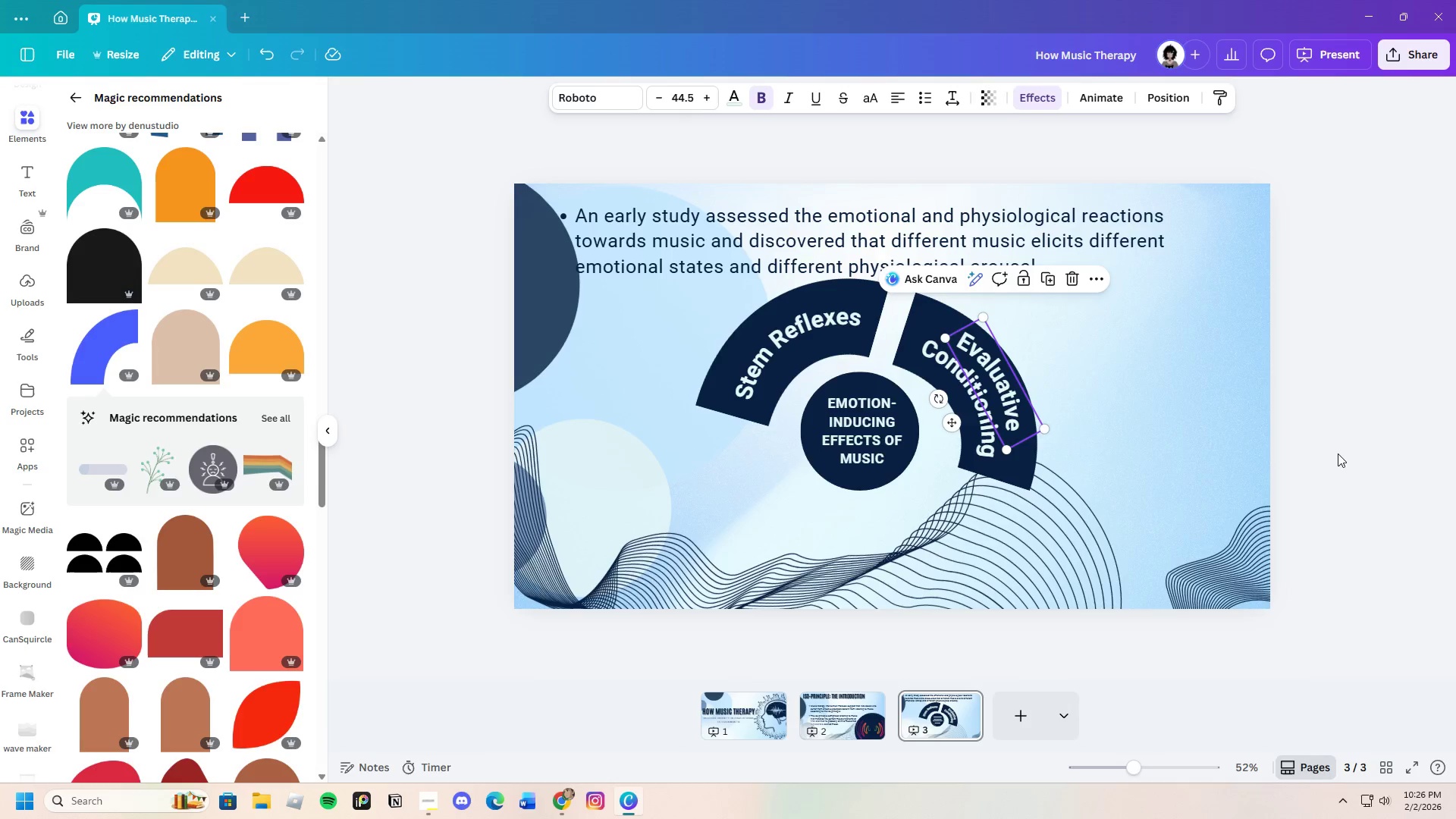 
left_click([1338, 453])
 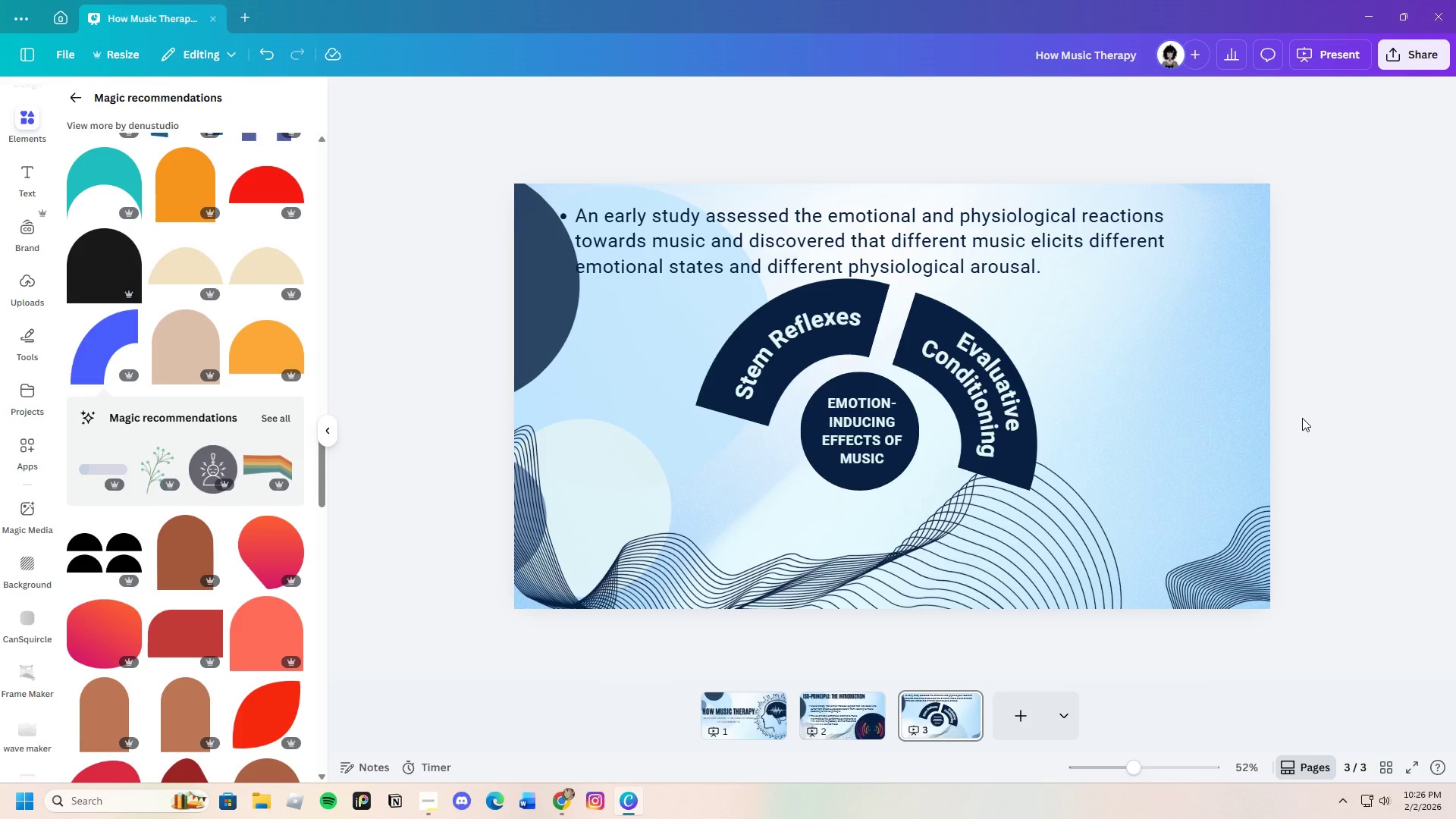 
wait(30.66)
 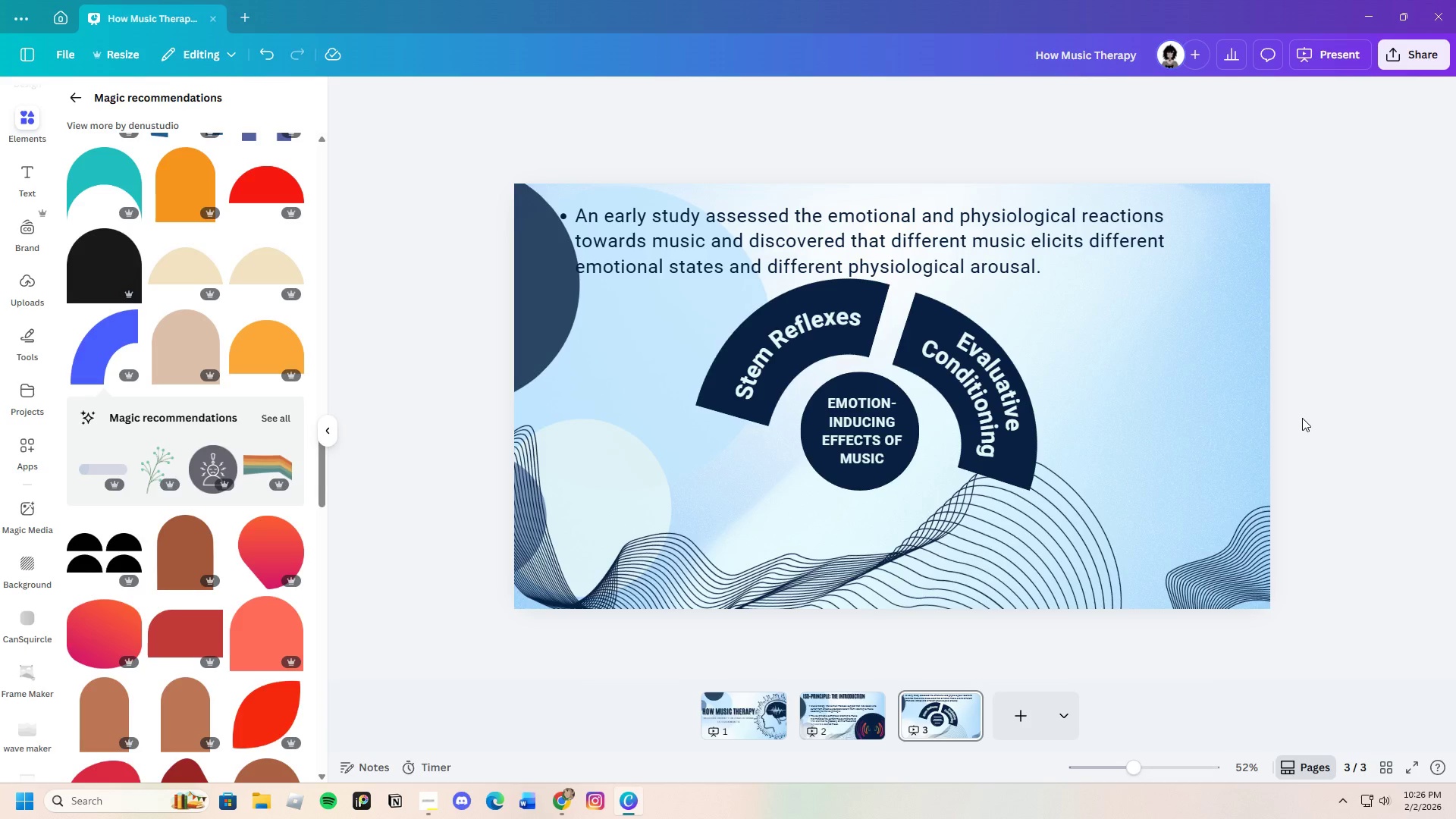 
left_click([923, 312])
 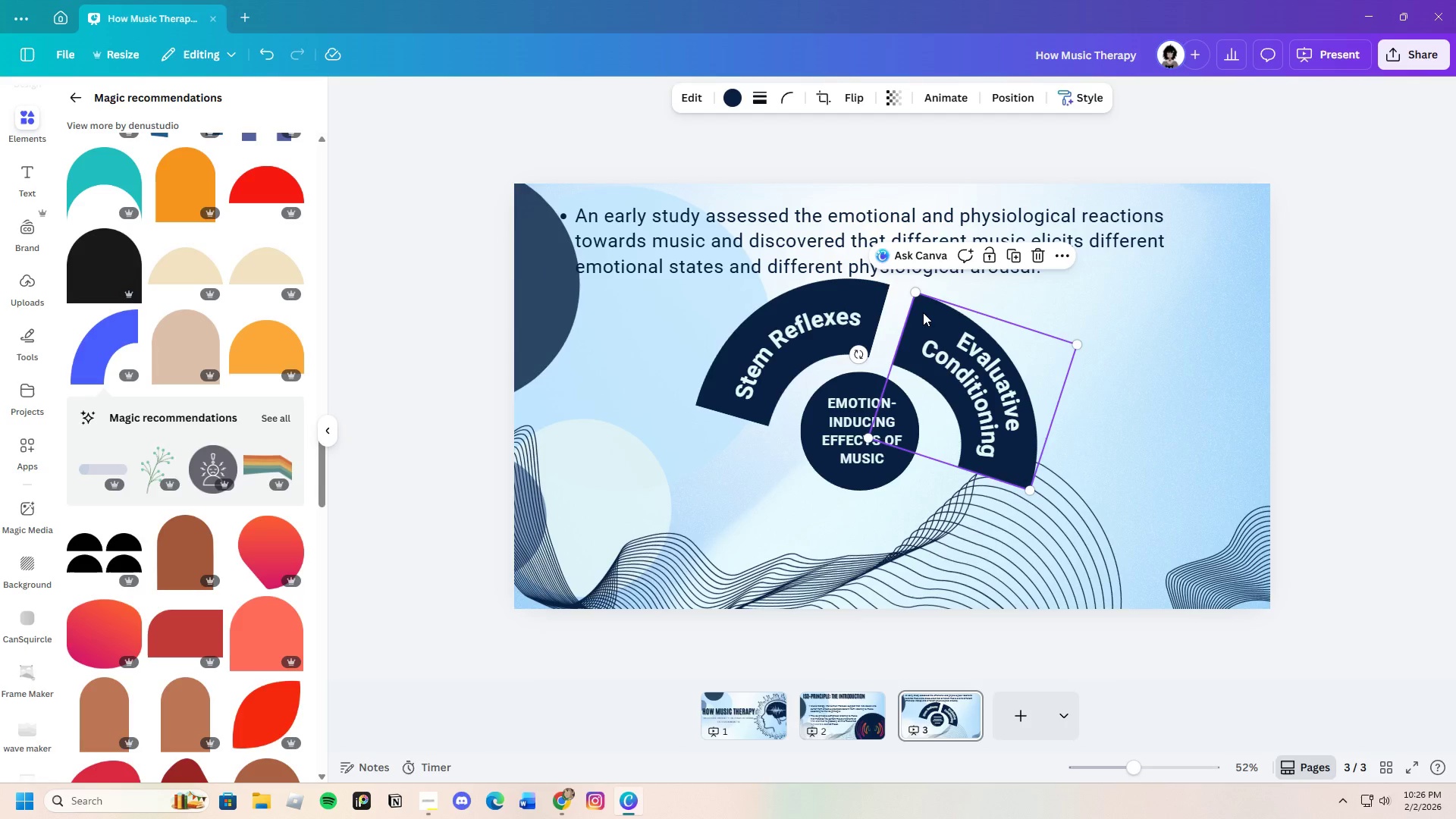 
key(Control+C)
 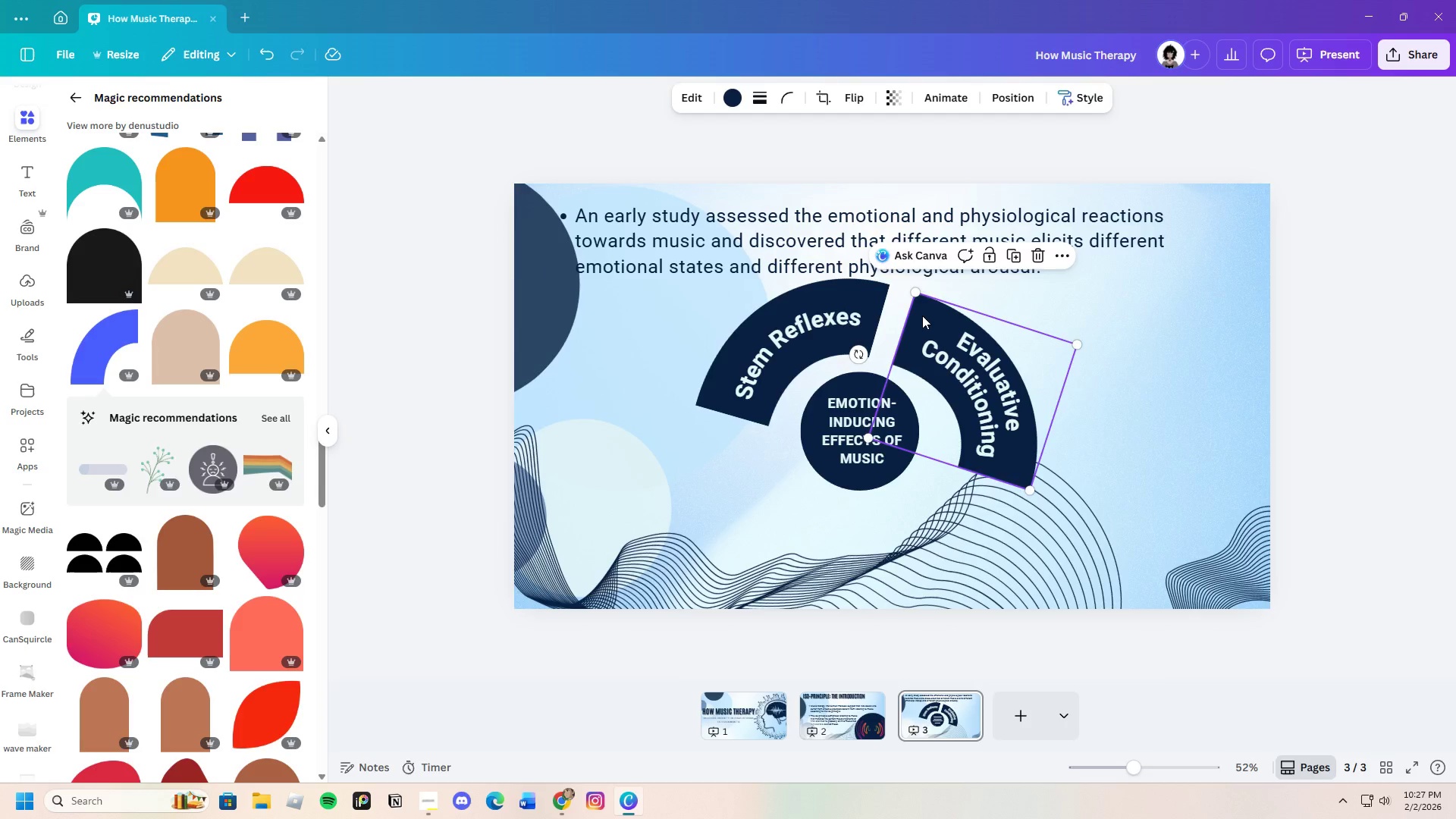 
key(Control+V)
 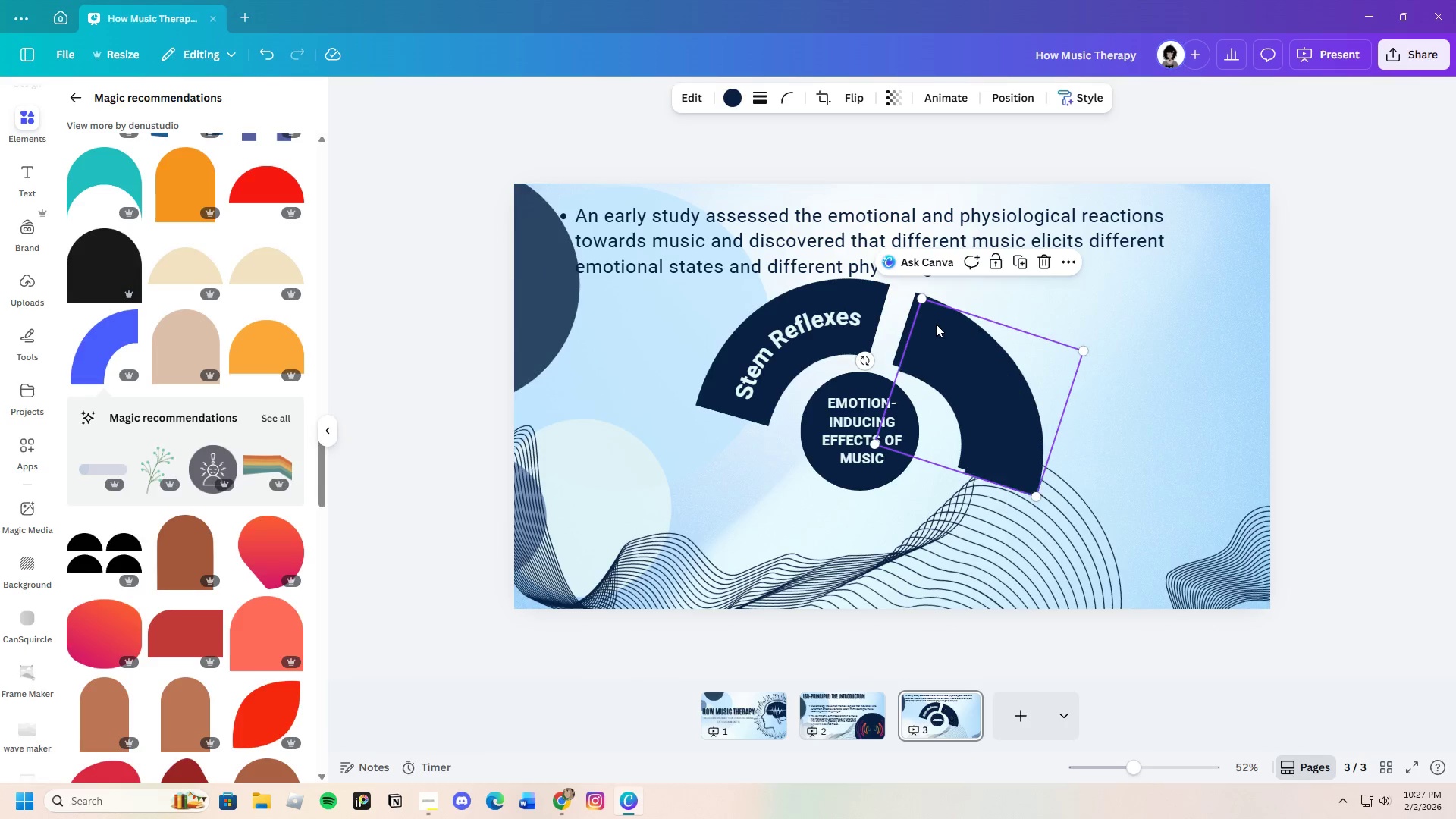 
left_click_drag(start_coordinate=[936, 324], to_coordinate=[970, 449])
 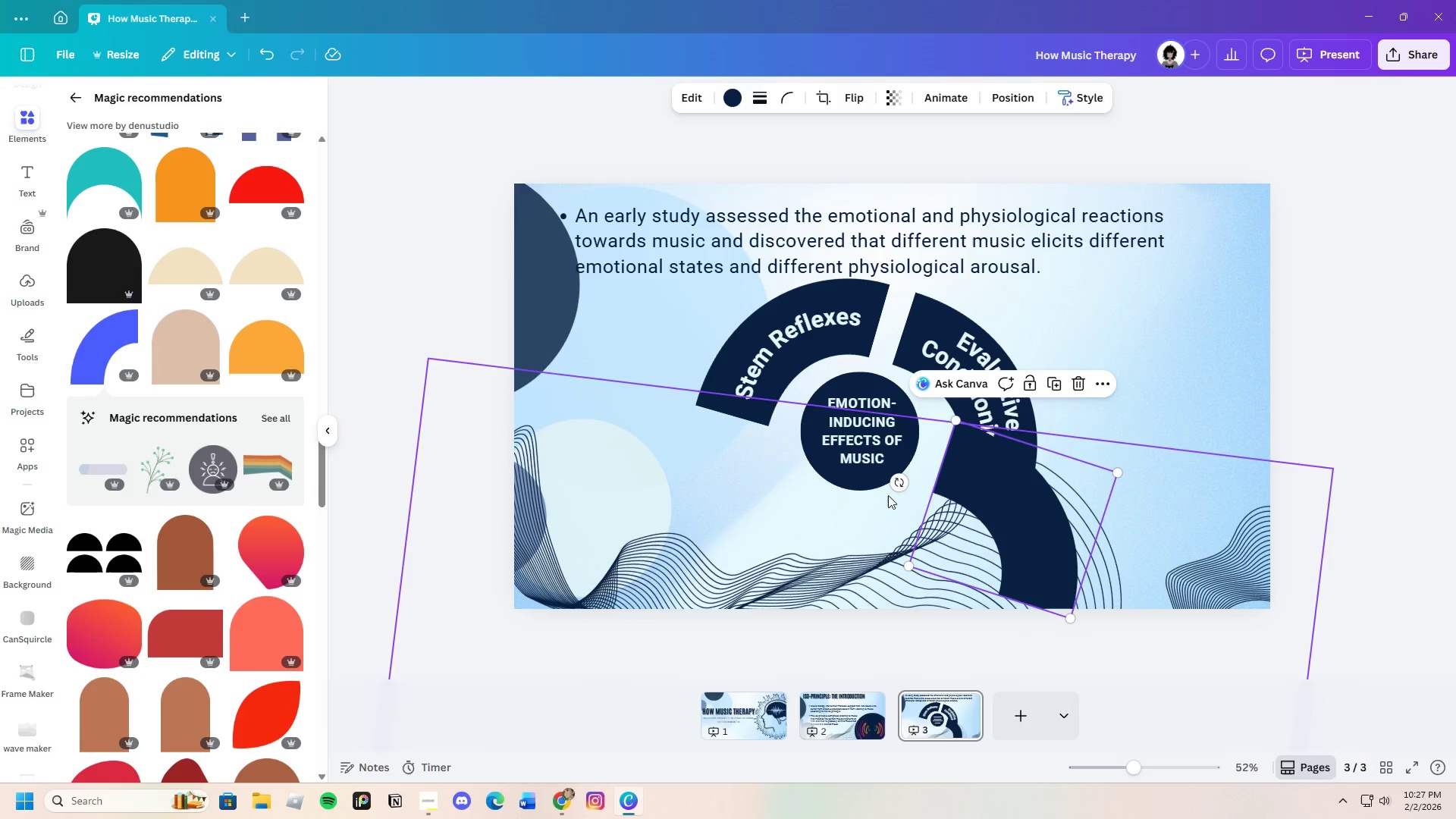 
left_click_drag(start_coordinate=[896, 486], to_coordinate=[1034, 430])
 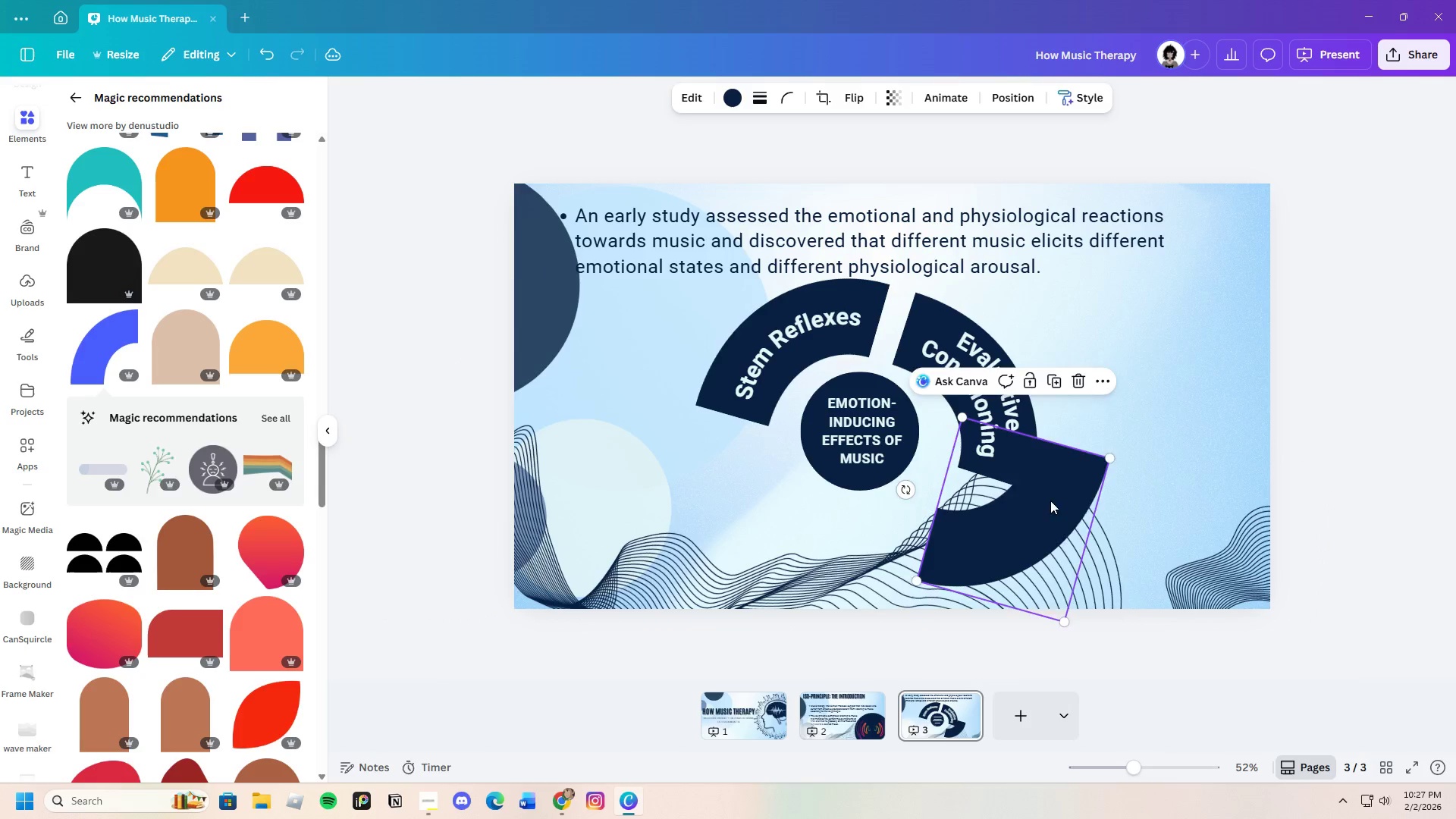 
left_click_drag(start_coordinate=[1052, 498], to_coordinate=[956, 538])
 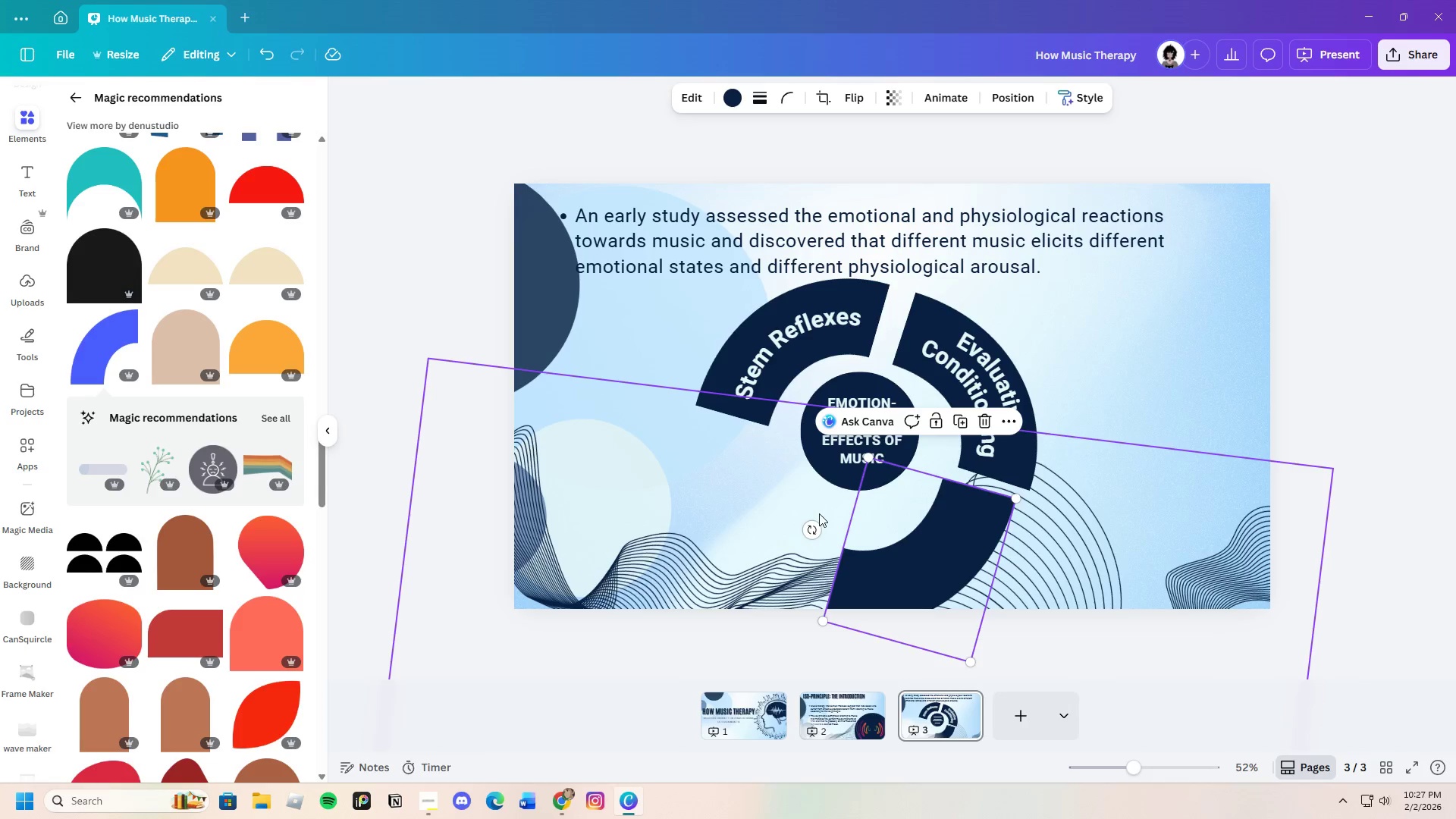 
left_click_drag(start_coordinate=[814, 529], to_coordinate=[788, 498])
 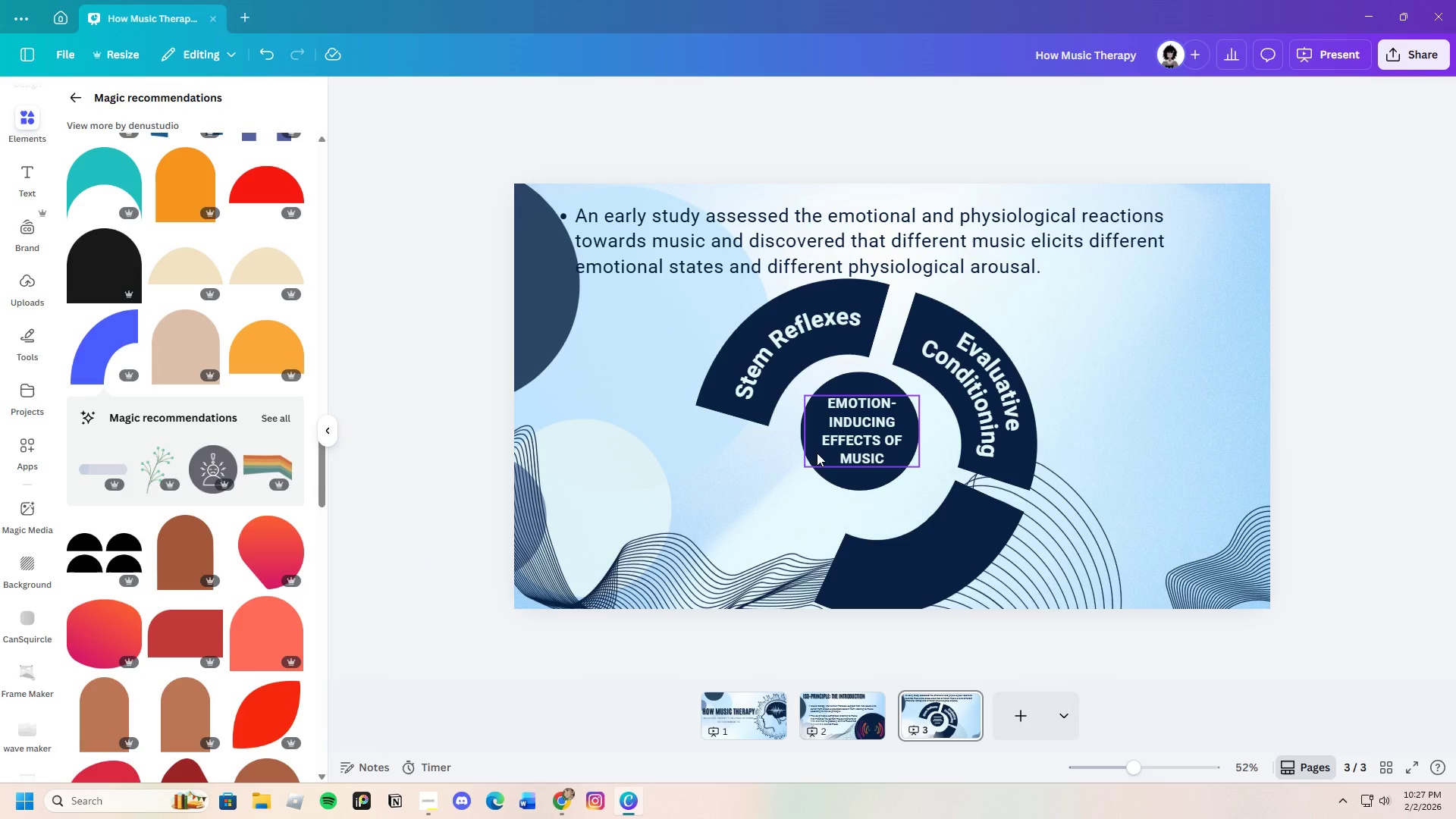 
wait(6.86)
 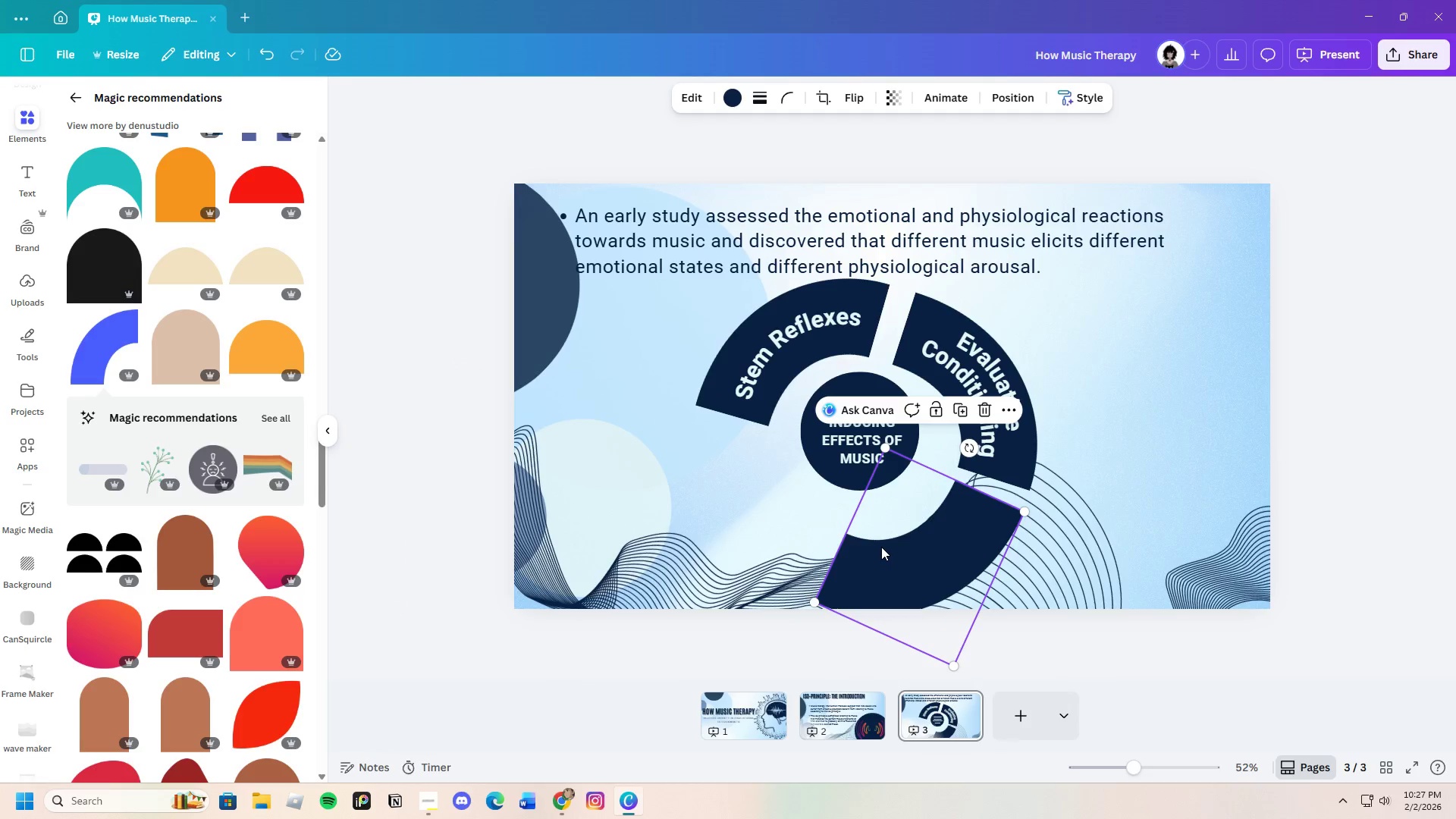 
left_click([763, 504])
 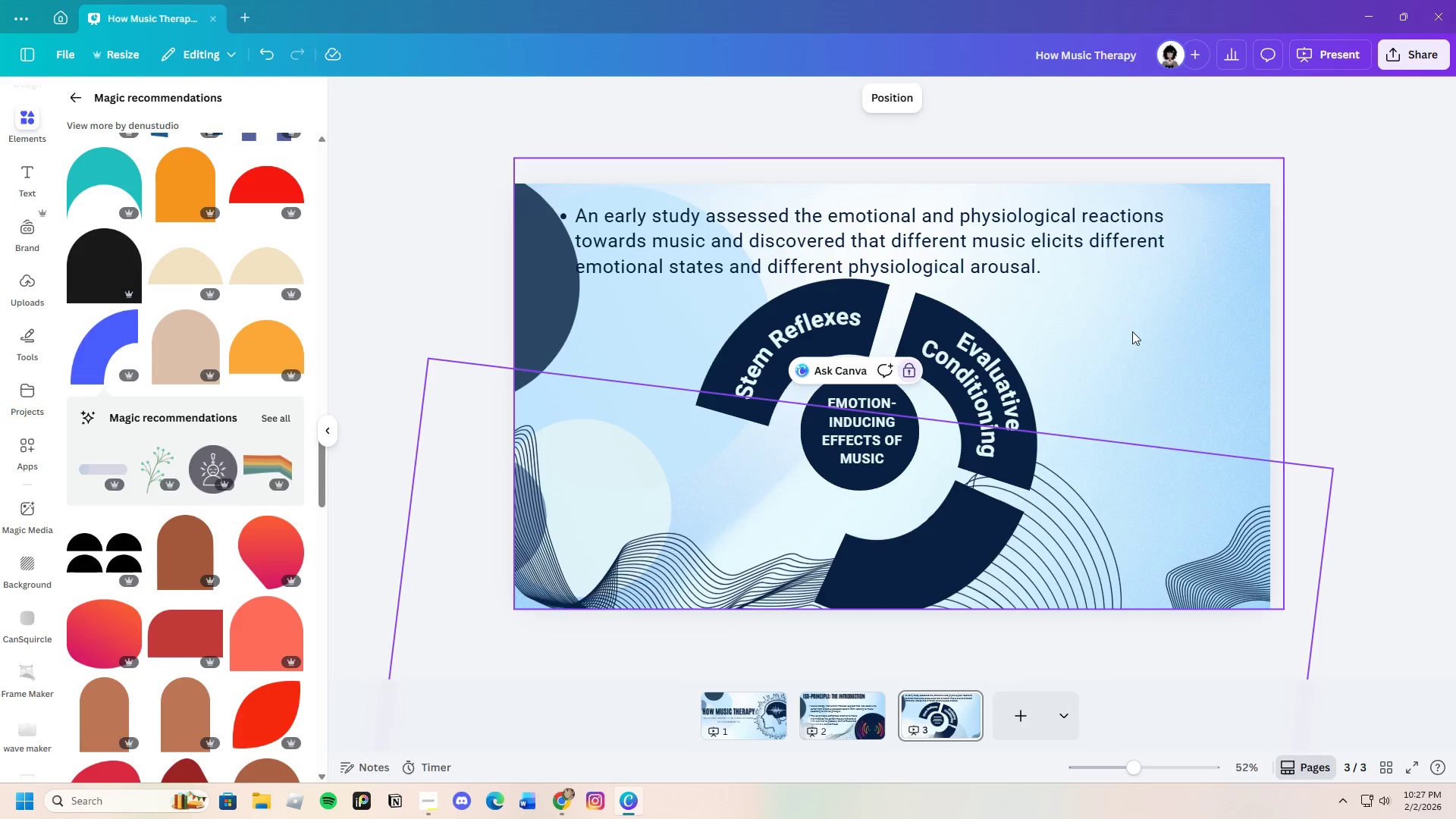 
left_click([1188, 304])
 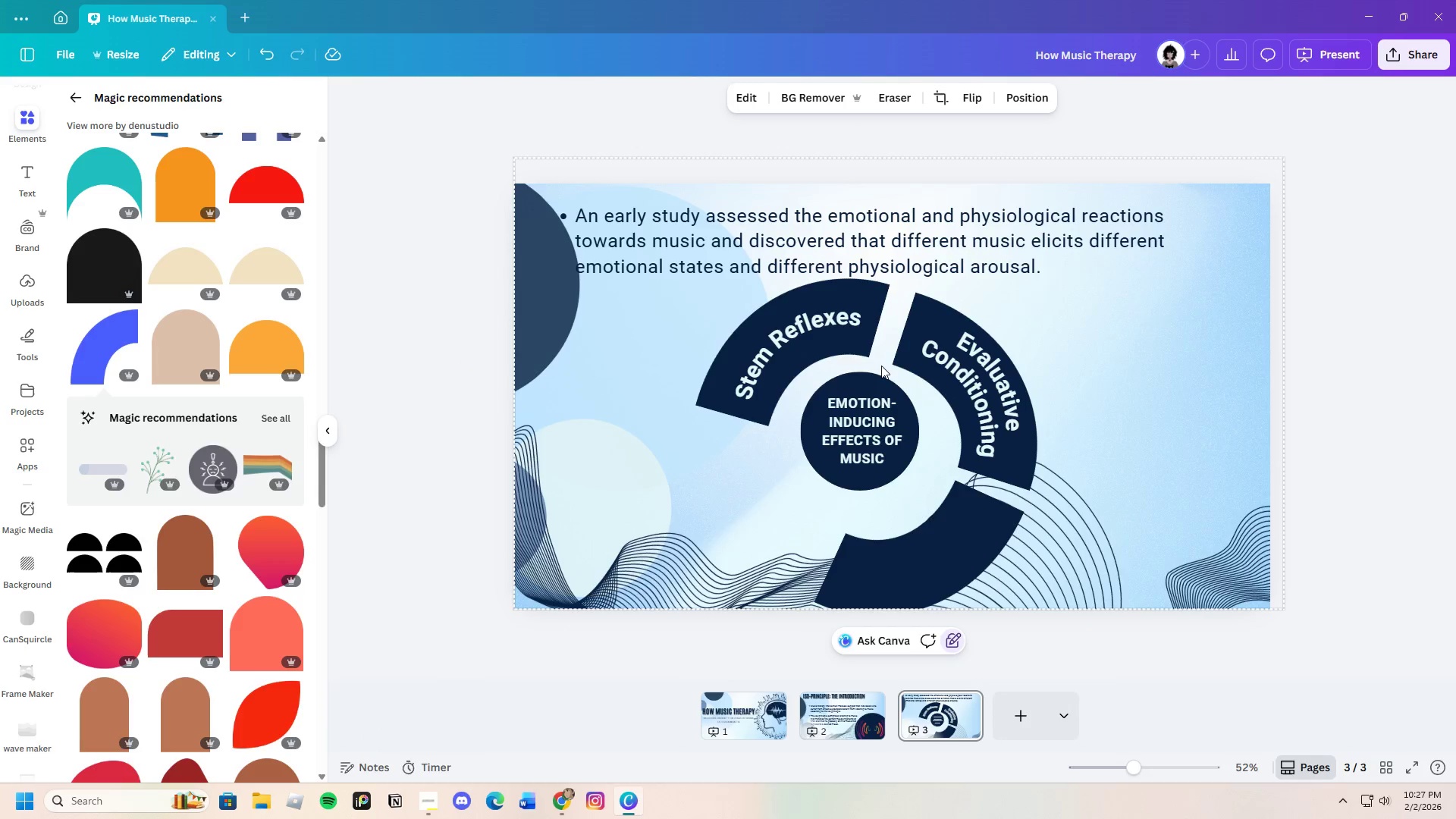 
left_click_drag(start_coordinate=[880, 363], to_coordinate=[873, 412])
 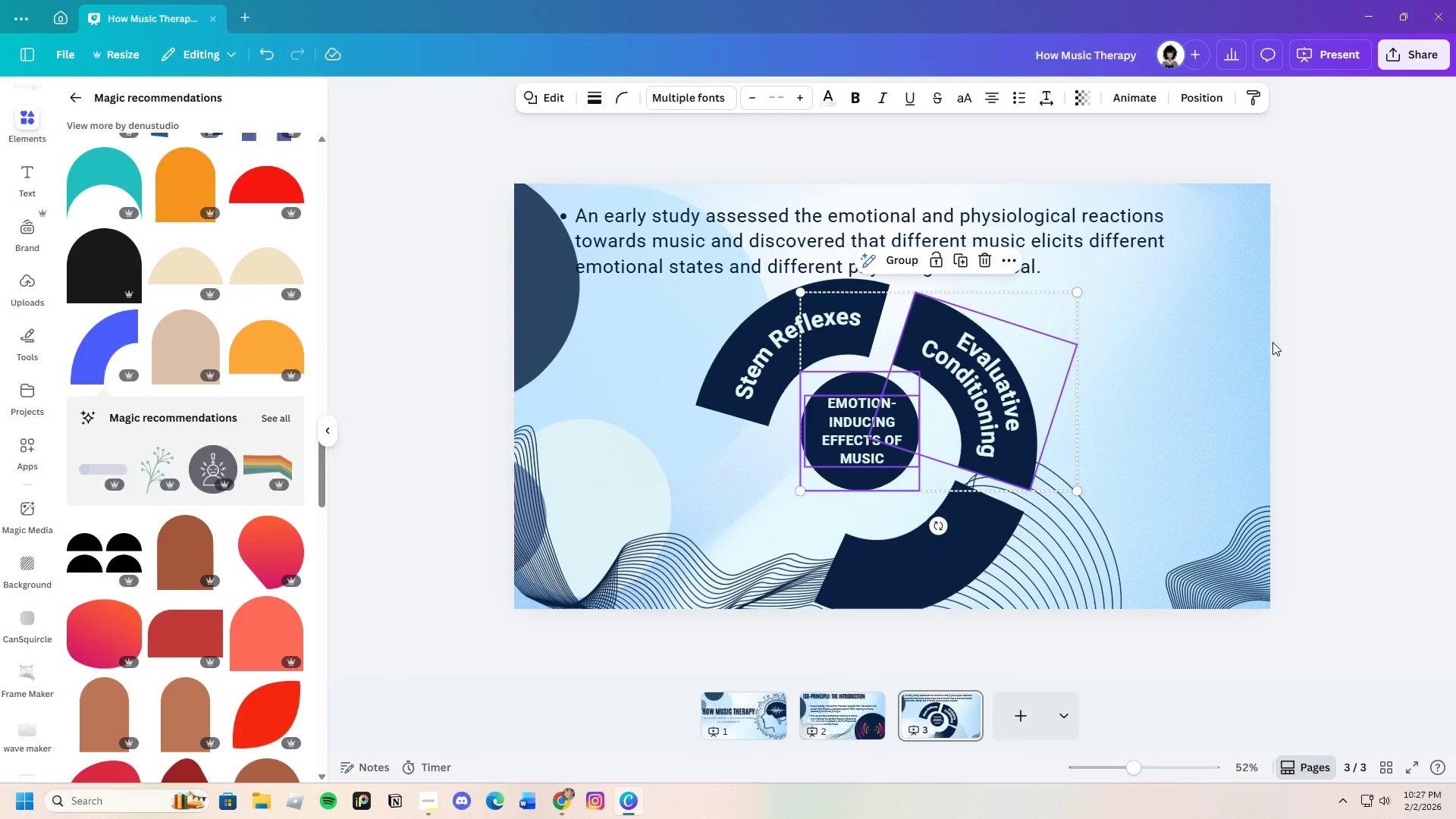 
left_click_drag(start_coordinate=[1349, 343], to_coordinate=[1348, 347])
 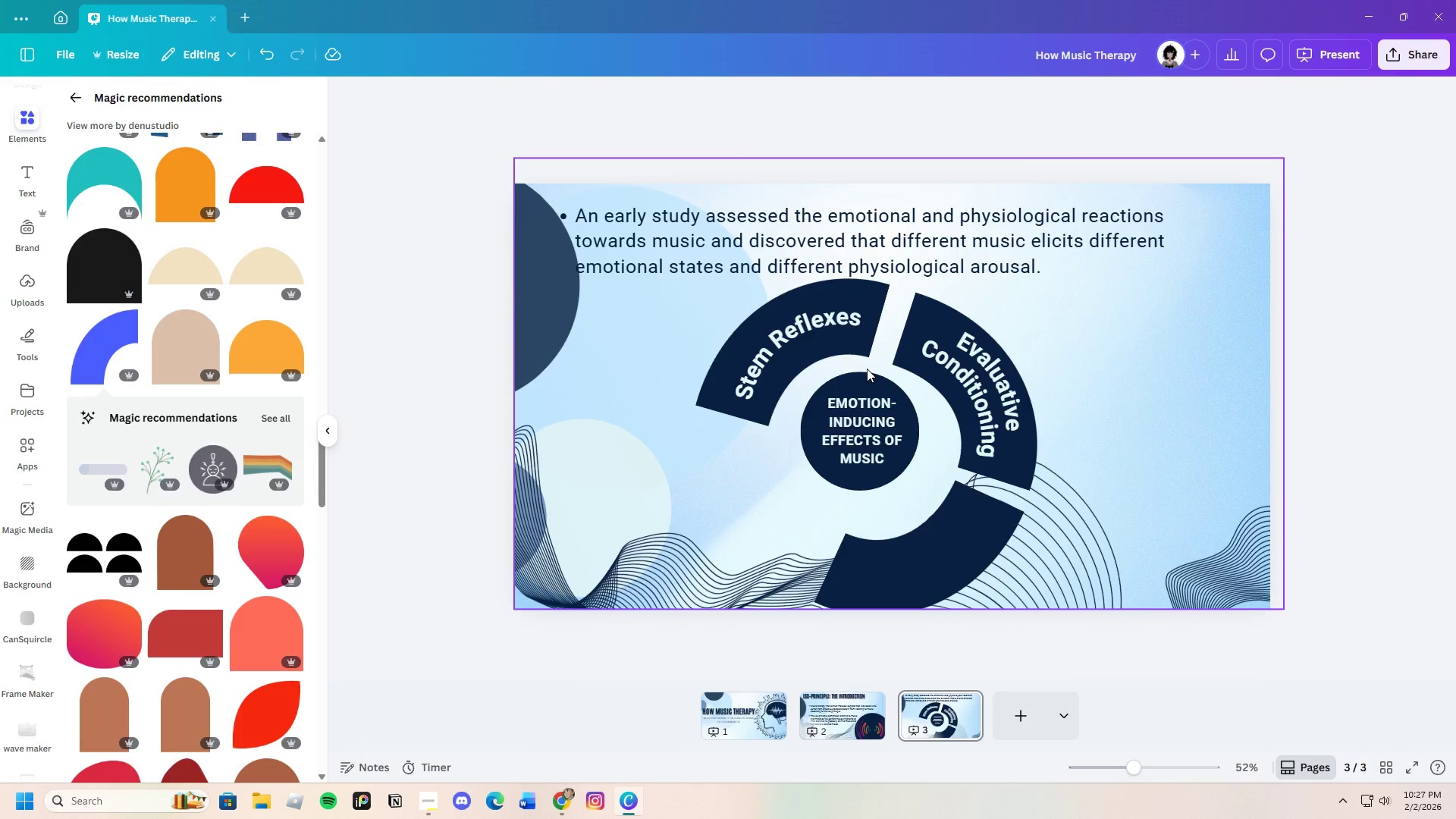 
left_click_drag(start_coordinate=[868, 369], to_coordinate=[875, 411])
 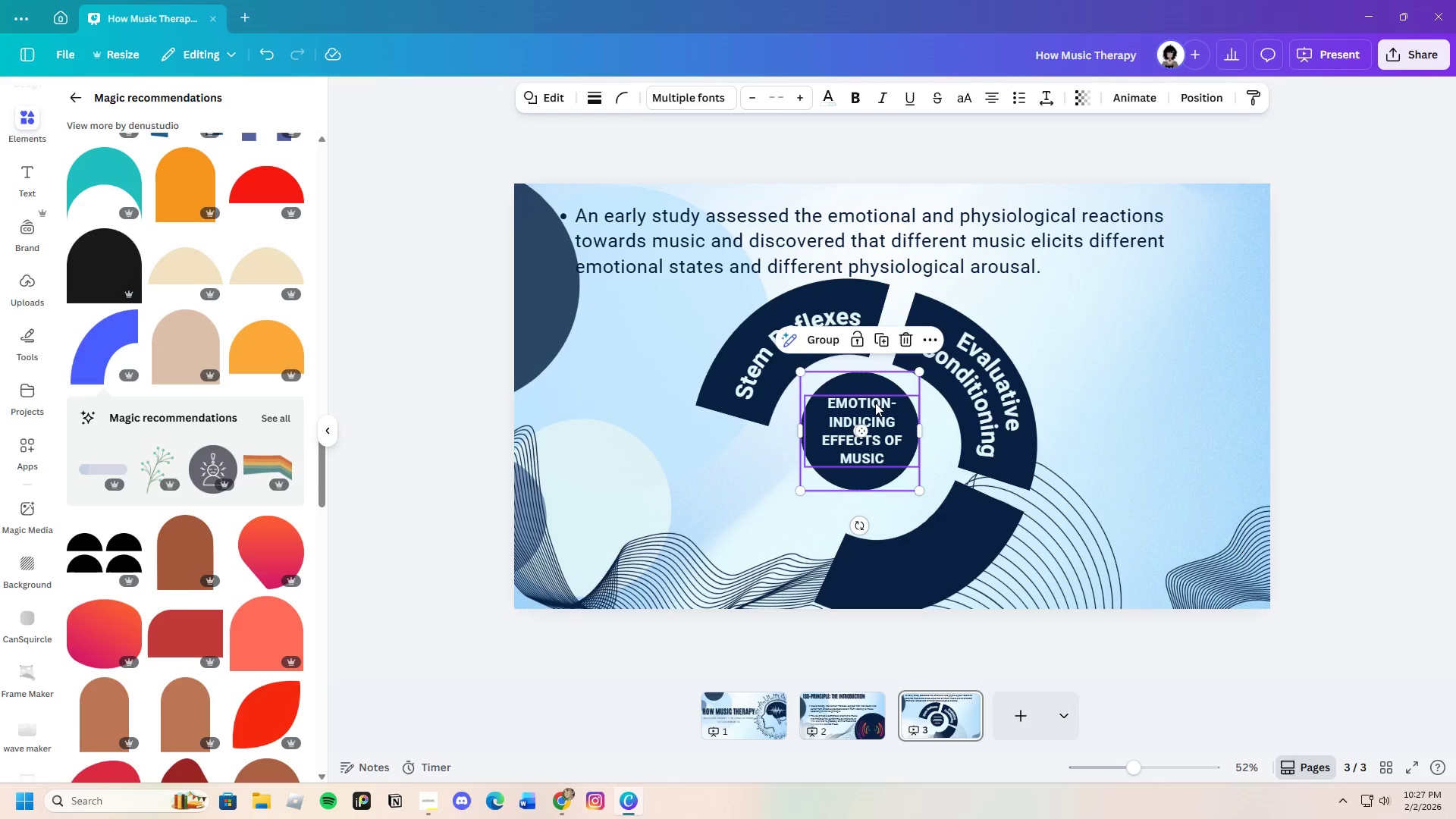 
left_click_drag(start_coordinate=[878, 406], to_coordinate=[878, 403])
 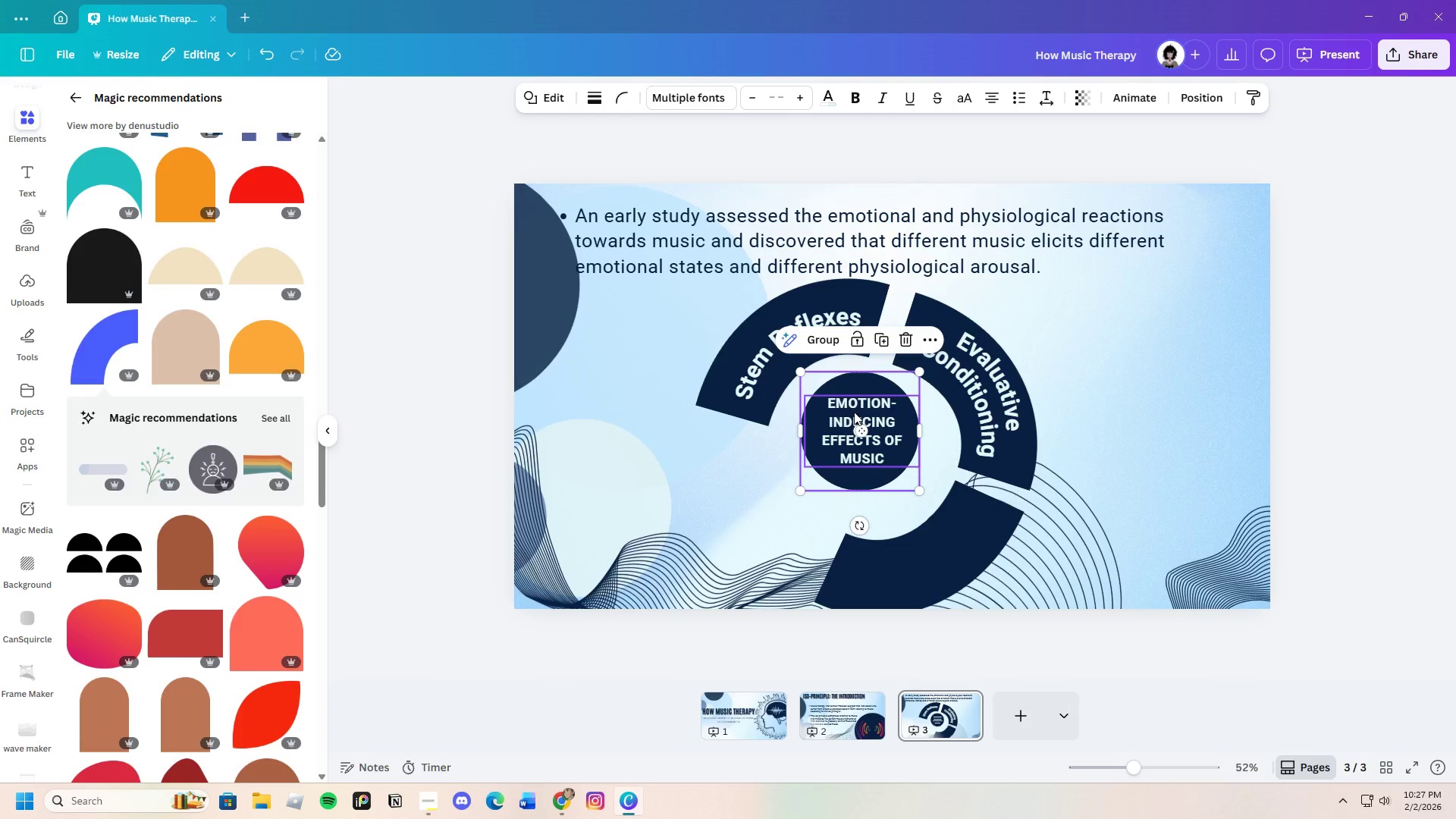 
left_click_drag(start_coordinate=[854, 412], to_coordinate=[858, 431])
 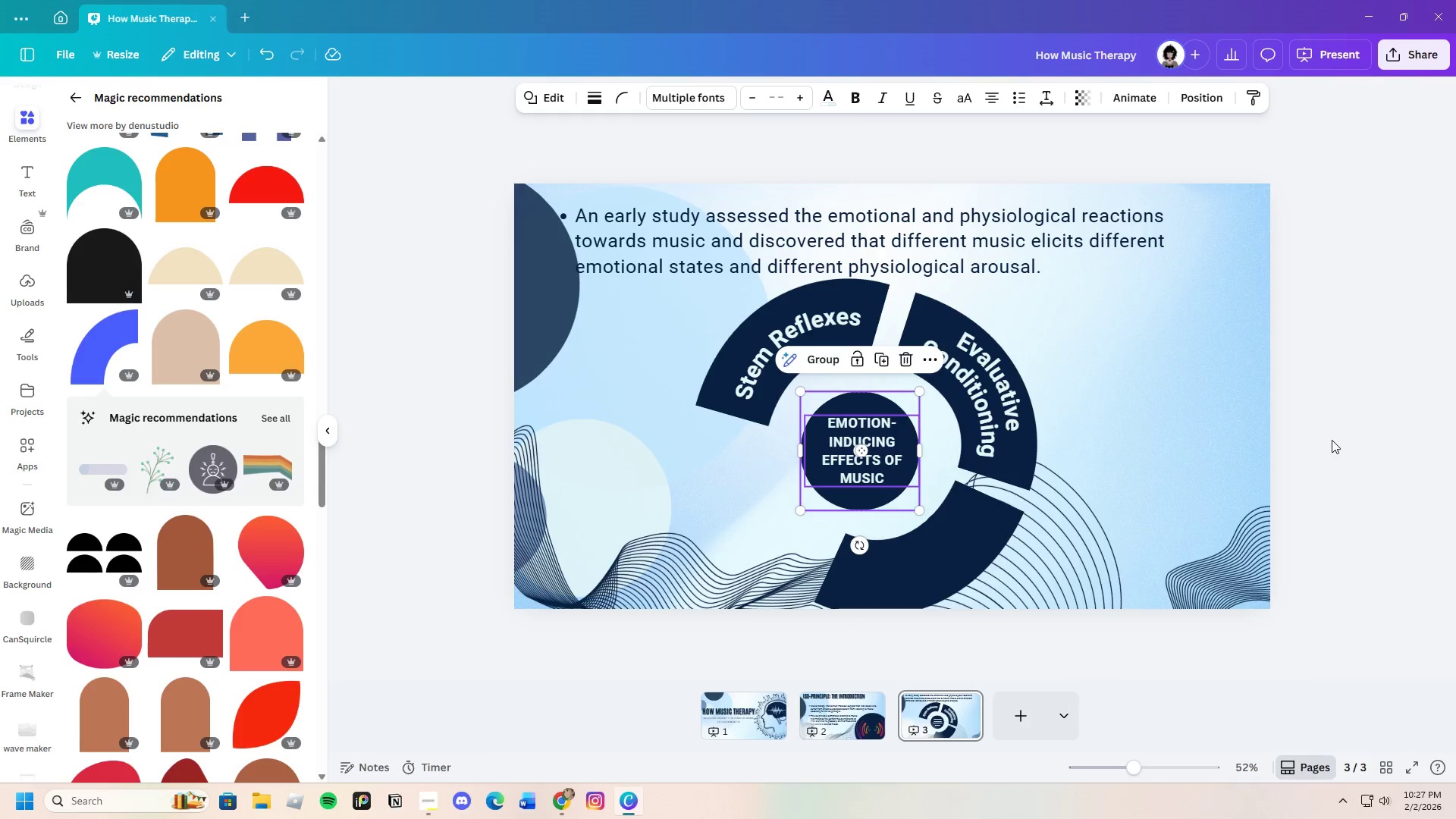 
left_click_drag(start_coordinate=[1332, 440], to_coordinate=[1329, 445])
 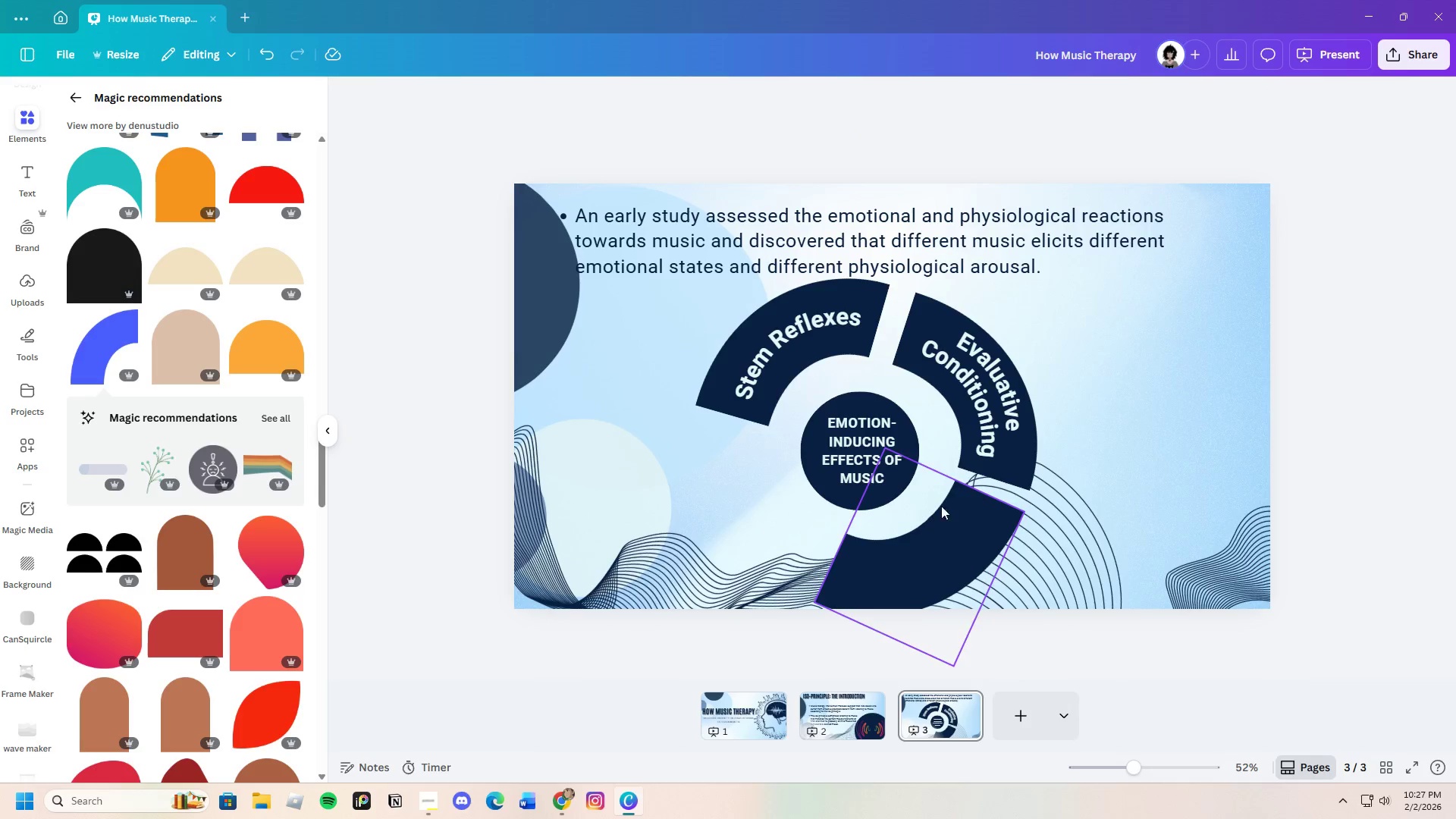 
left_click([989, 356])
 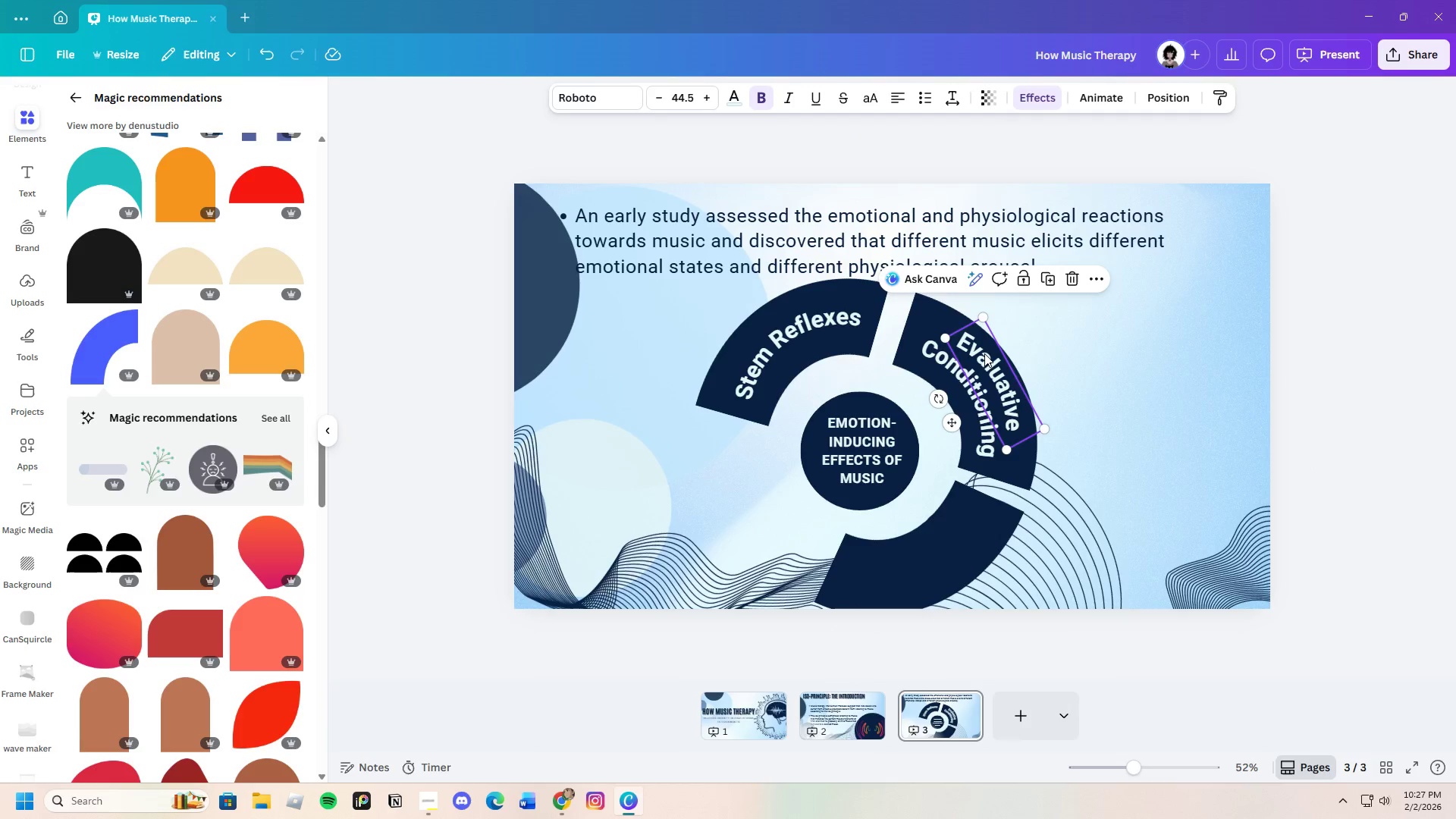 
key(Control+C)
 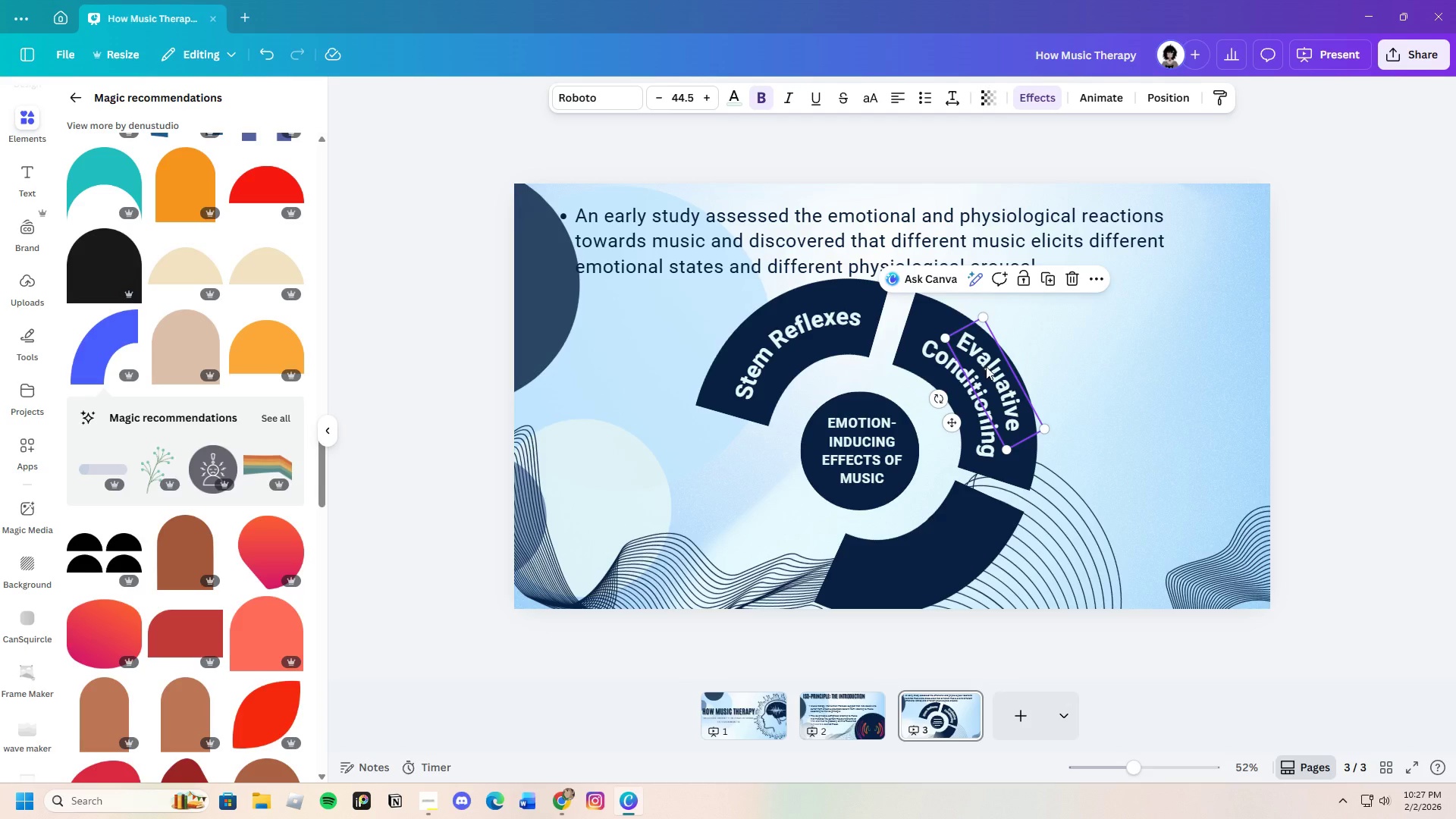 
key(Control+V)
 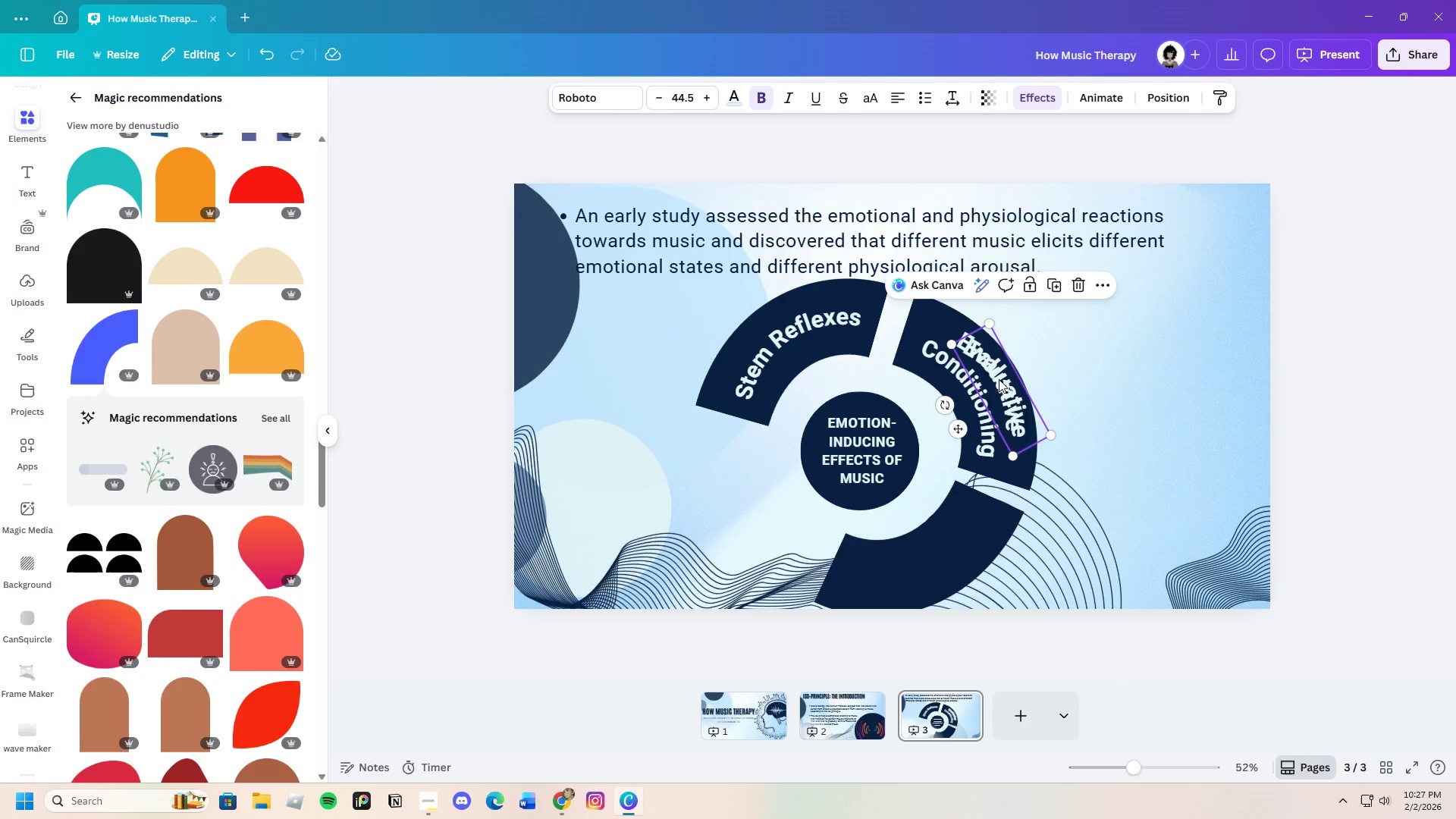 
left_click_drag(start_coordinate=[999, 383], to_coordinate=[990, 493])
 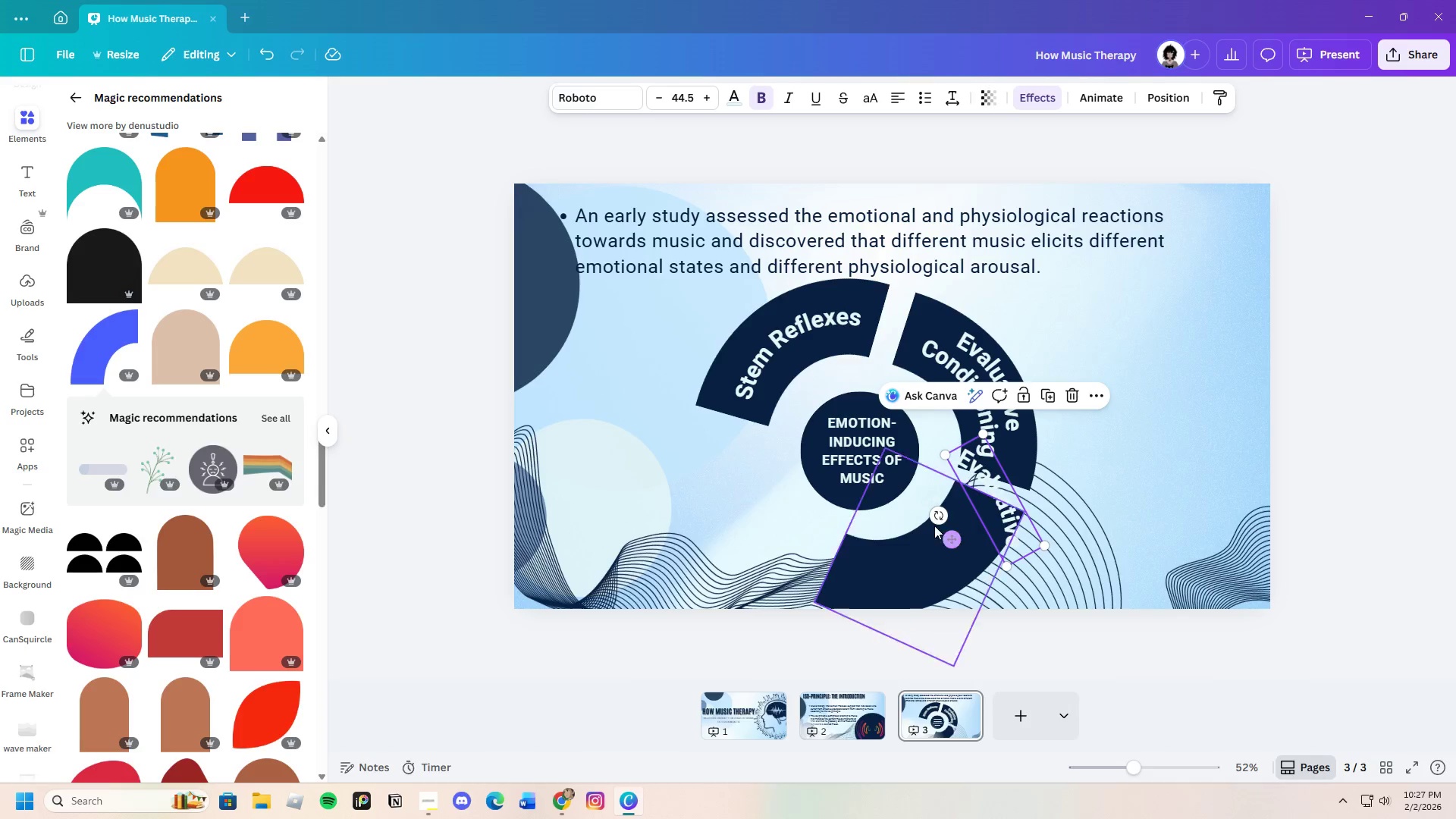 
left_click_drag(start_coordinate=[934, 520], to_coordinate=[953, 441])
 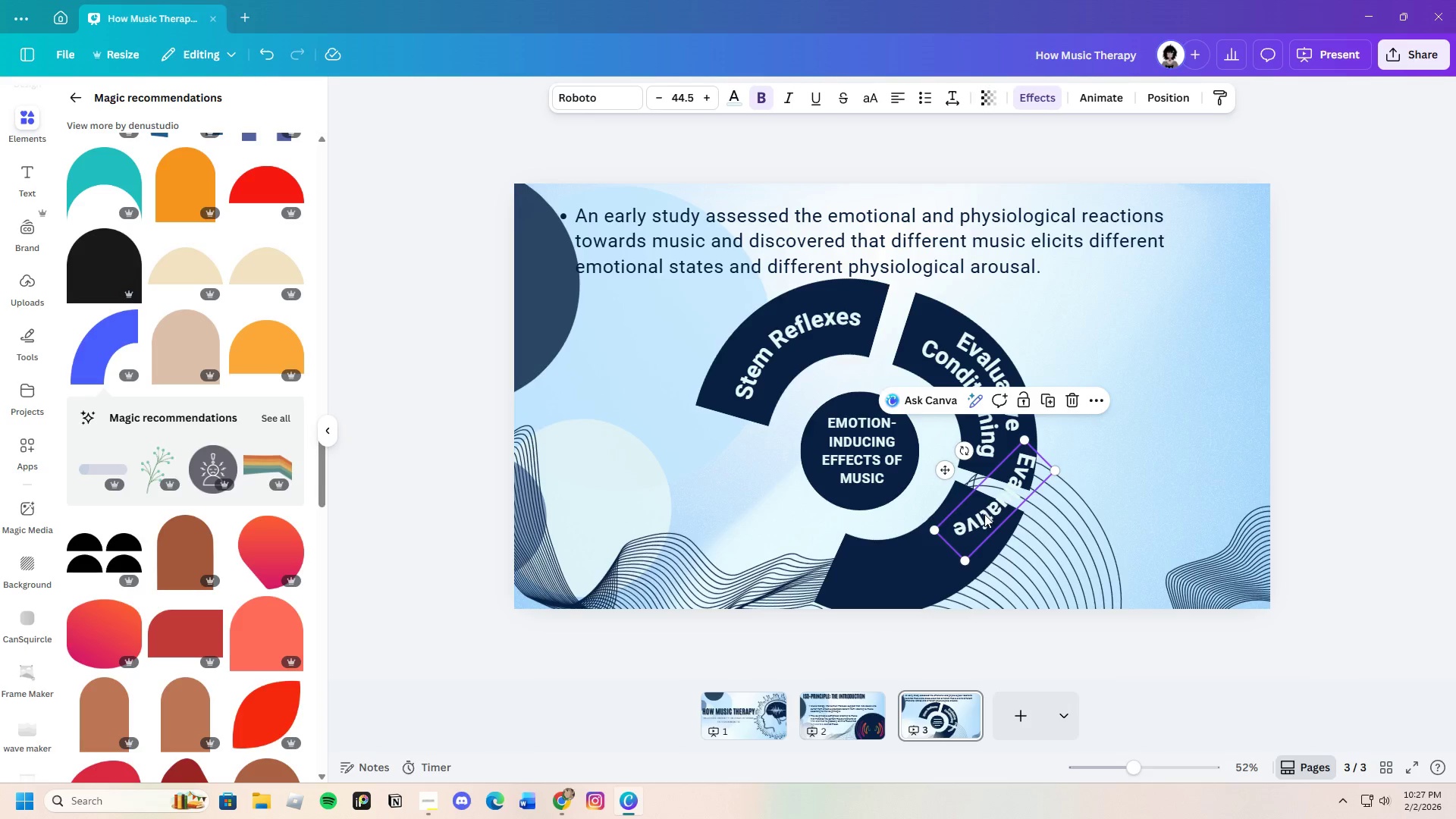 
left_click_drag(start_coordinate=[984, 514], to_coordinate=[928, 583])
 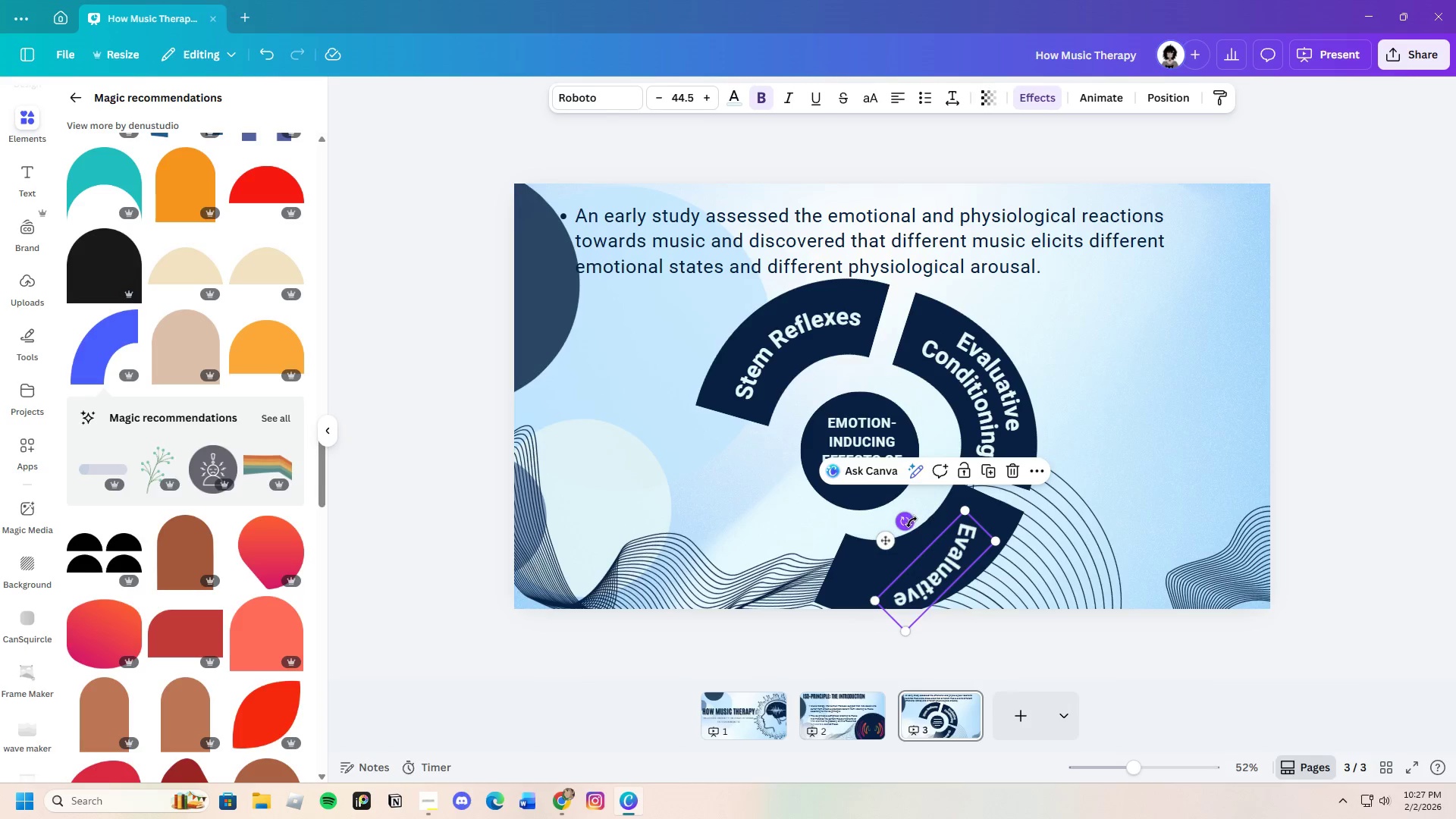 
left_click_drag(start_coordinate=[912, 522], to_coordinate=[920, 514])
 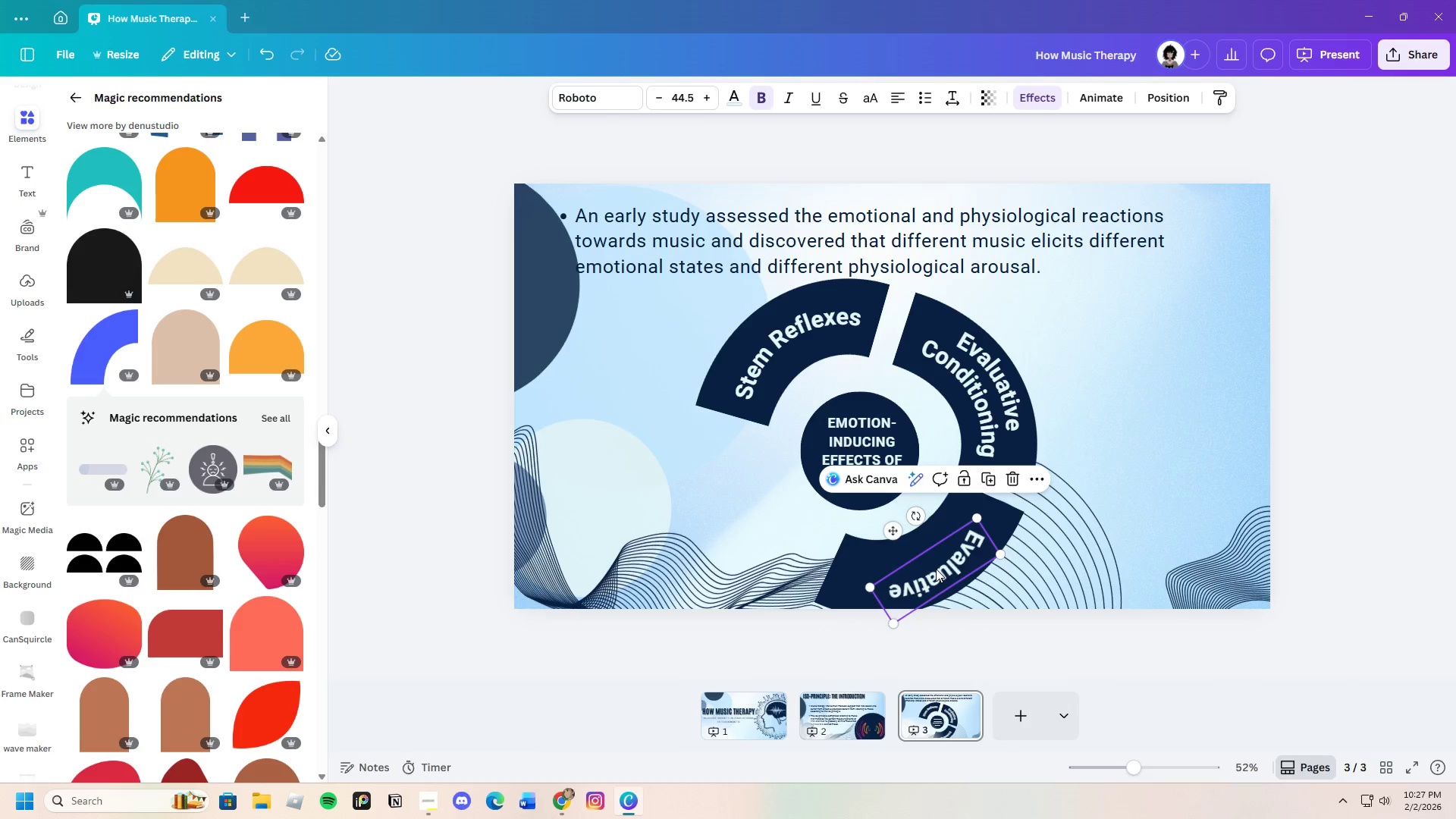 
left_click_drag(start_coordinate=[936, 569], to_coordinate=[931, 574])
 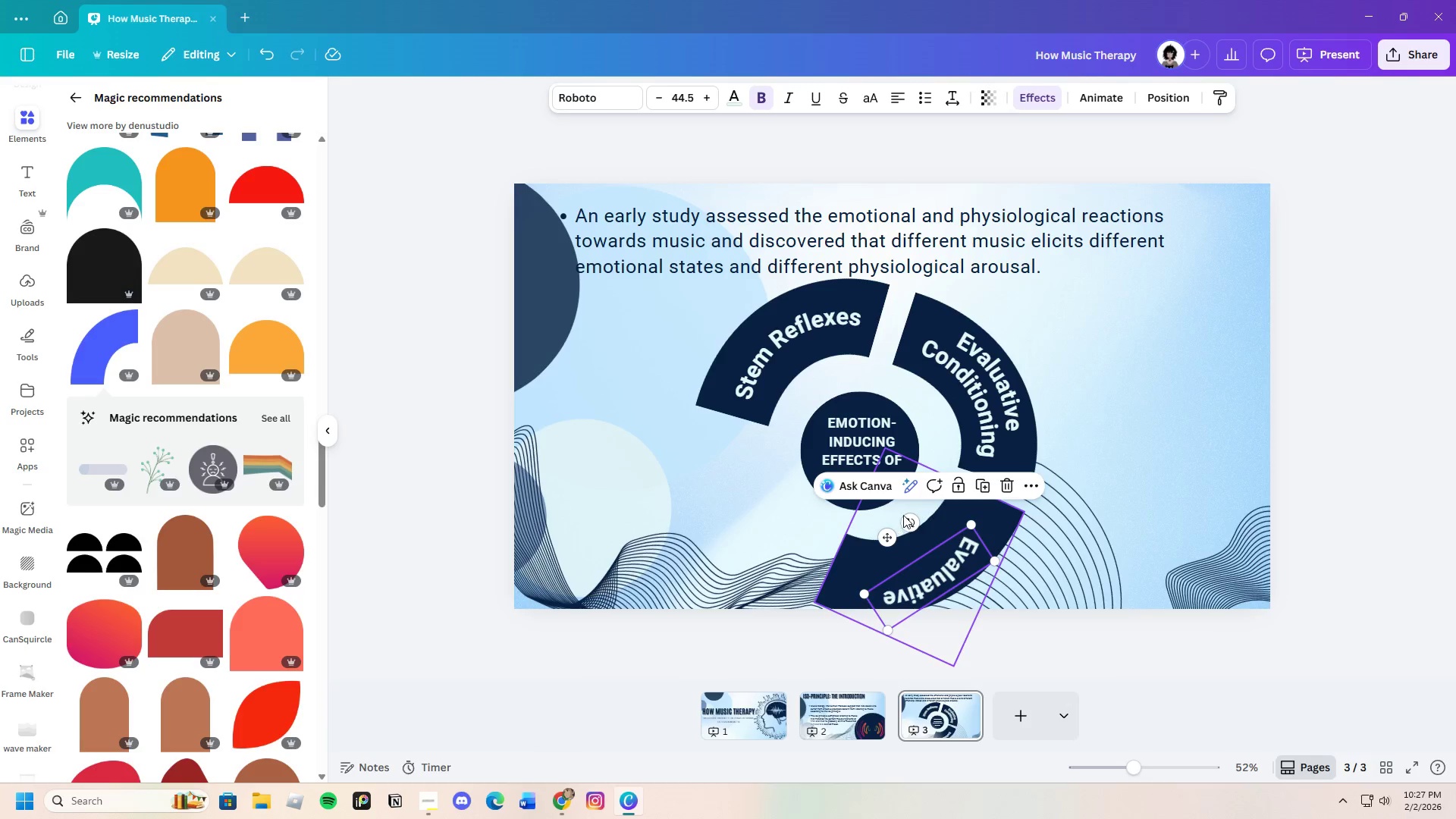 
left_click_drag(start_coordinate=[909, 513], to_coordinate=[917, 510])
 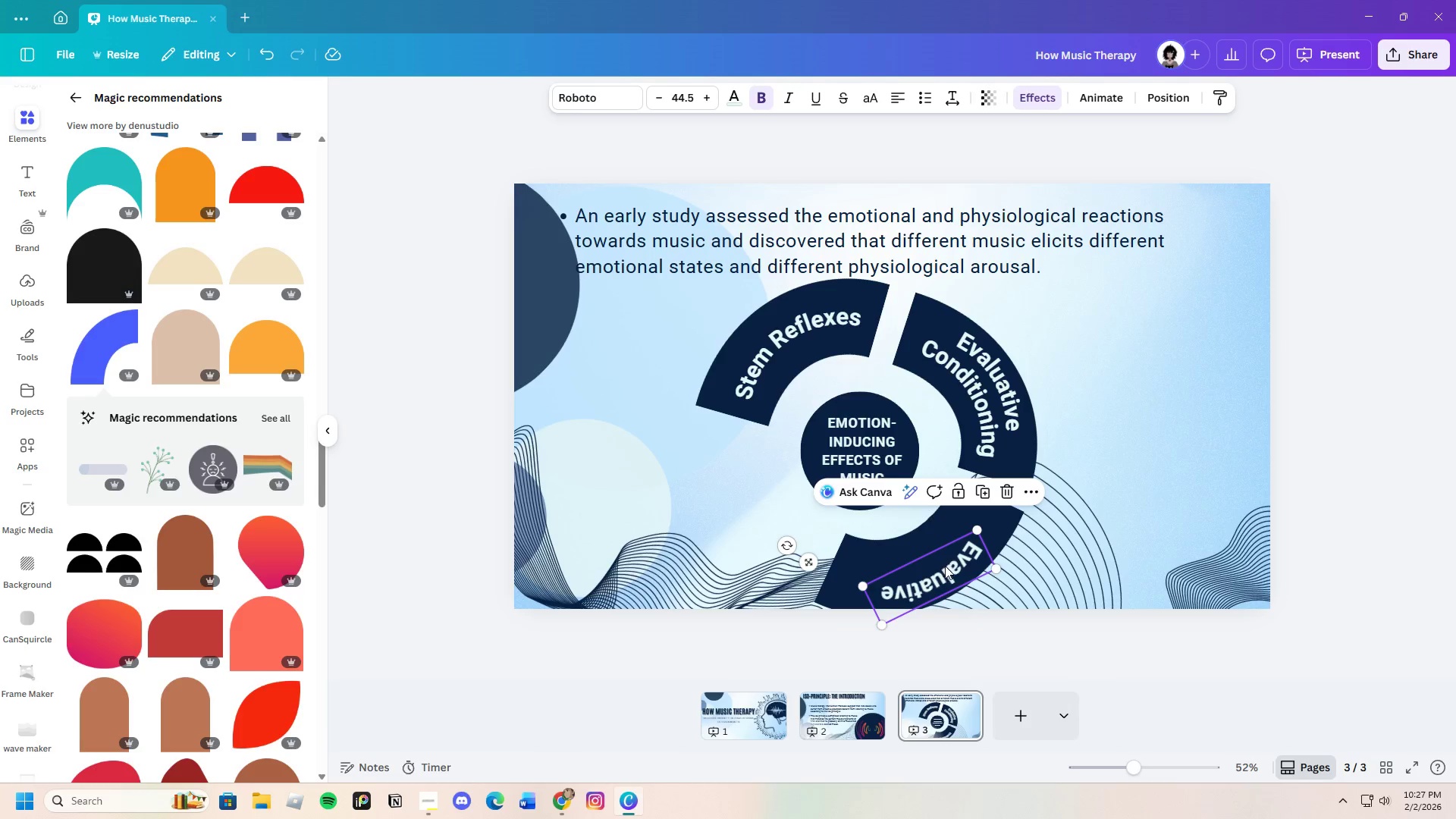 
left_click_drag(start_coordinate=[945, 566], to_coordinate=[940, 566])
 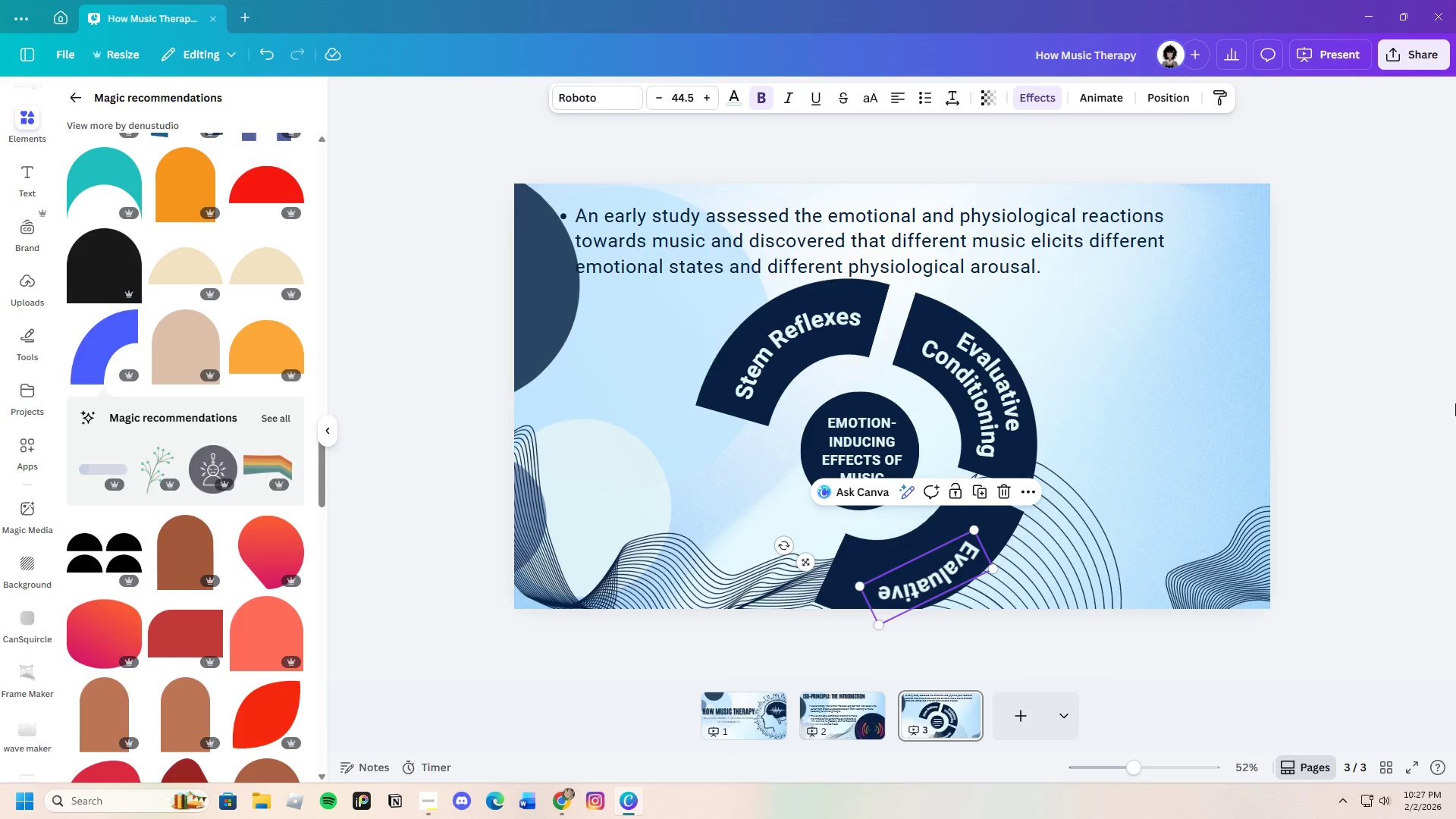 
left_click_drag(start_coordinate=[1455, 403], to_coordinate=[1451, 403])
 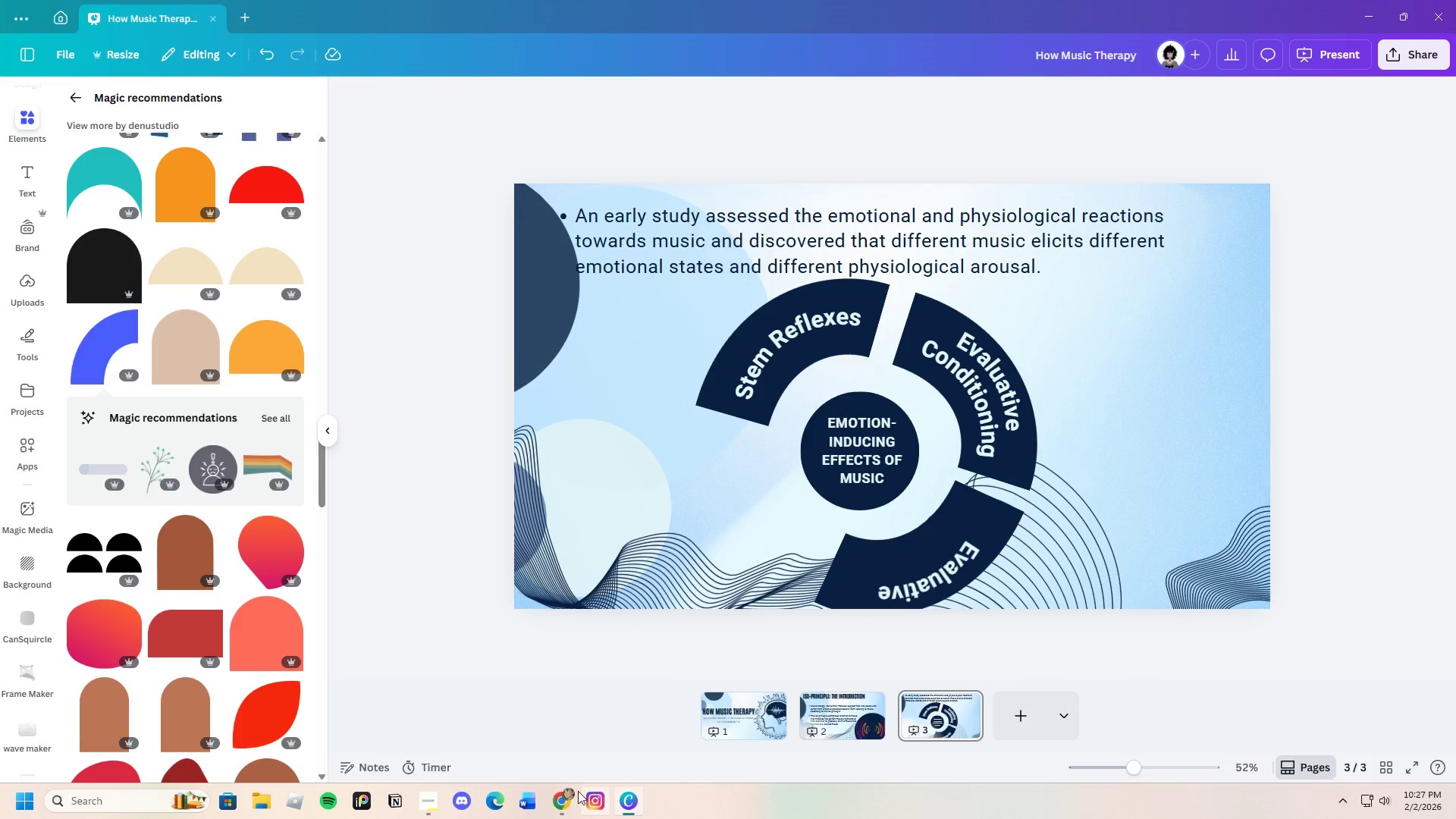 
left_click([557, 803])
 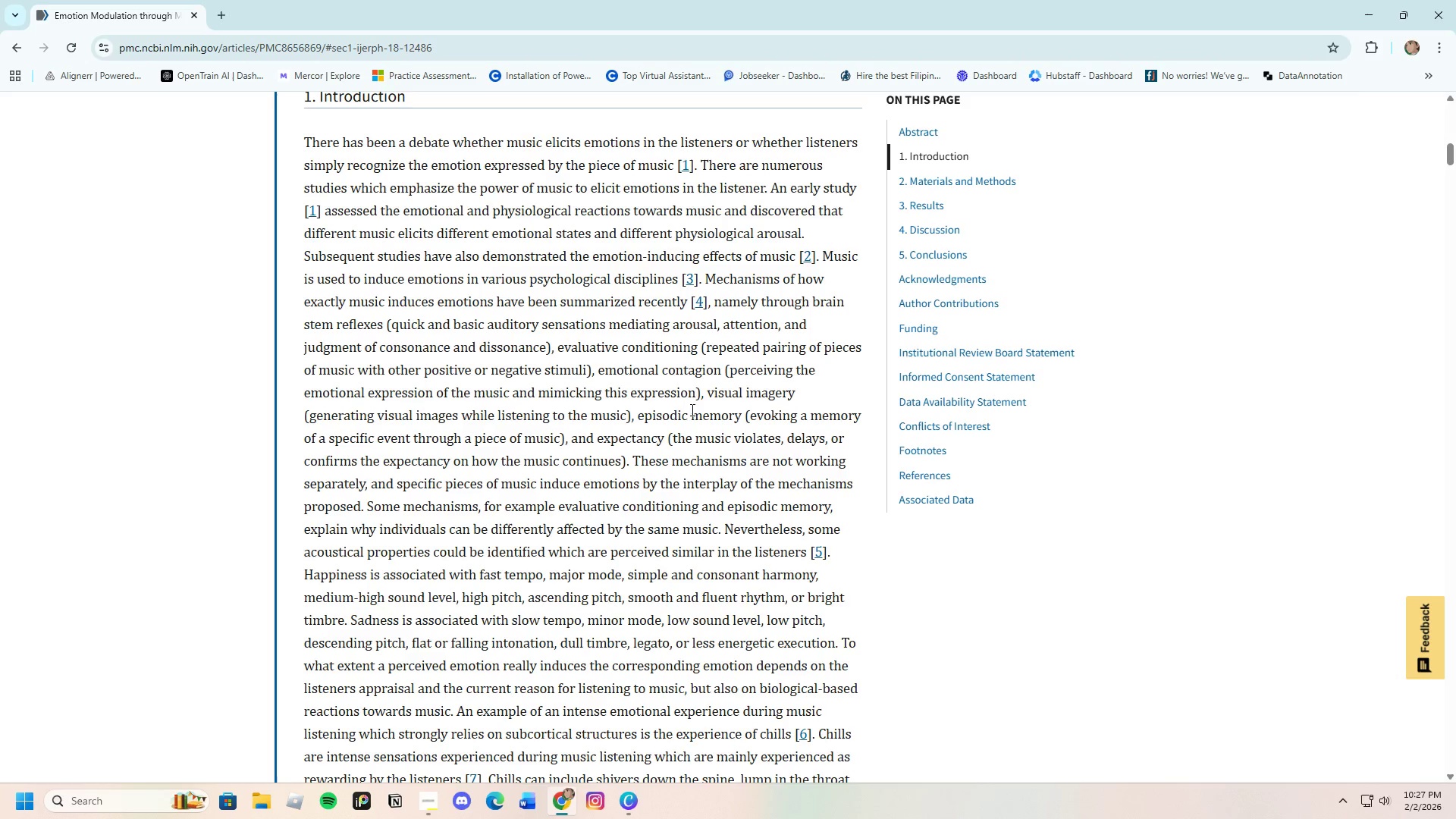 
left_click_drag(start_coordinate=[596, 369], to_coordinate=[661, 373])
 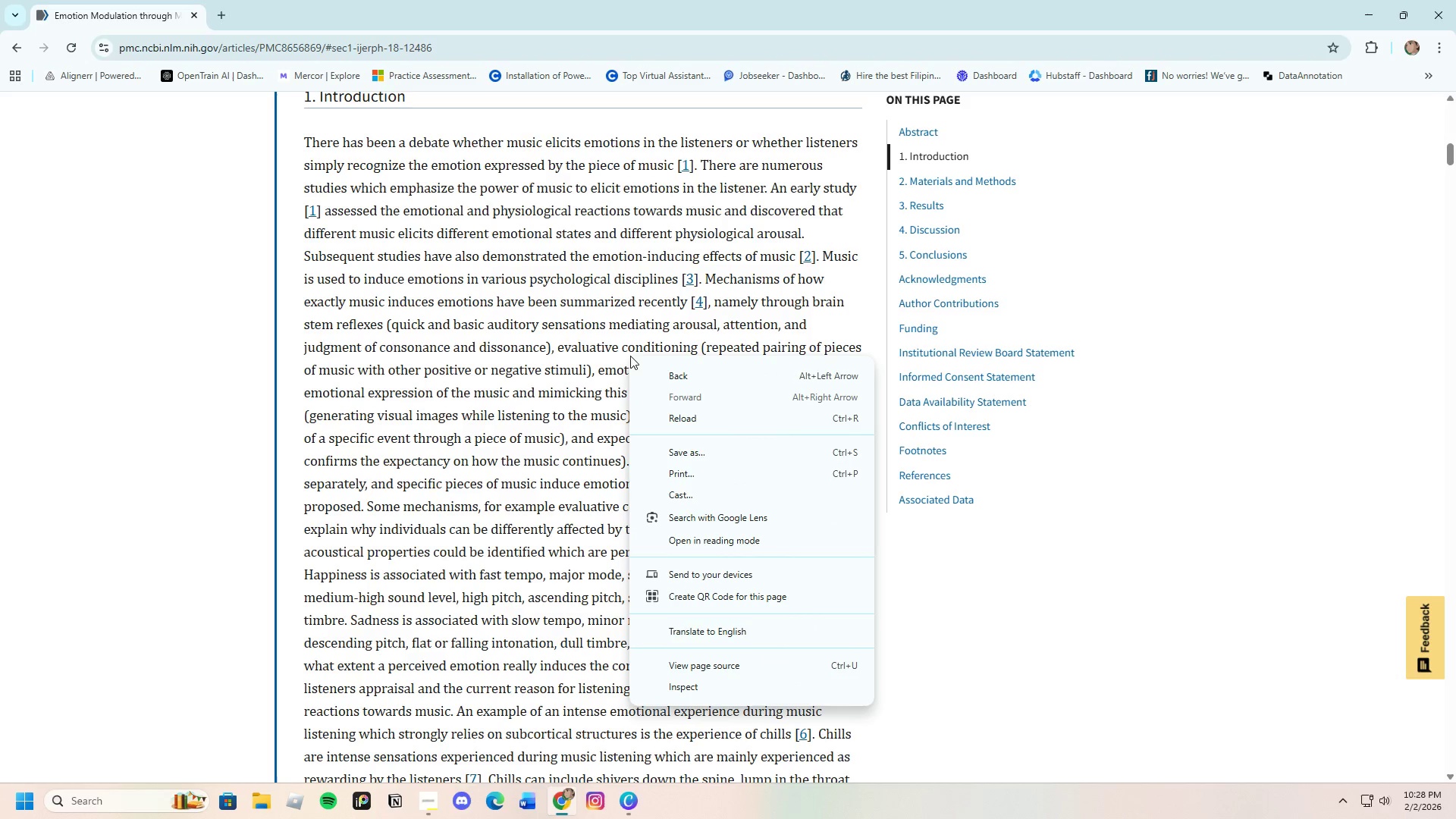 
left_click([623, 369])
 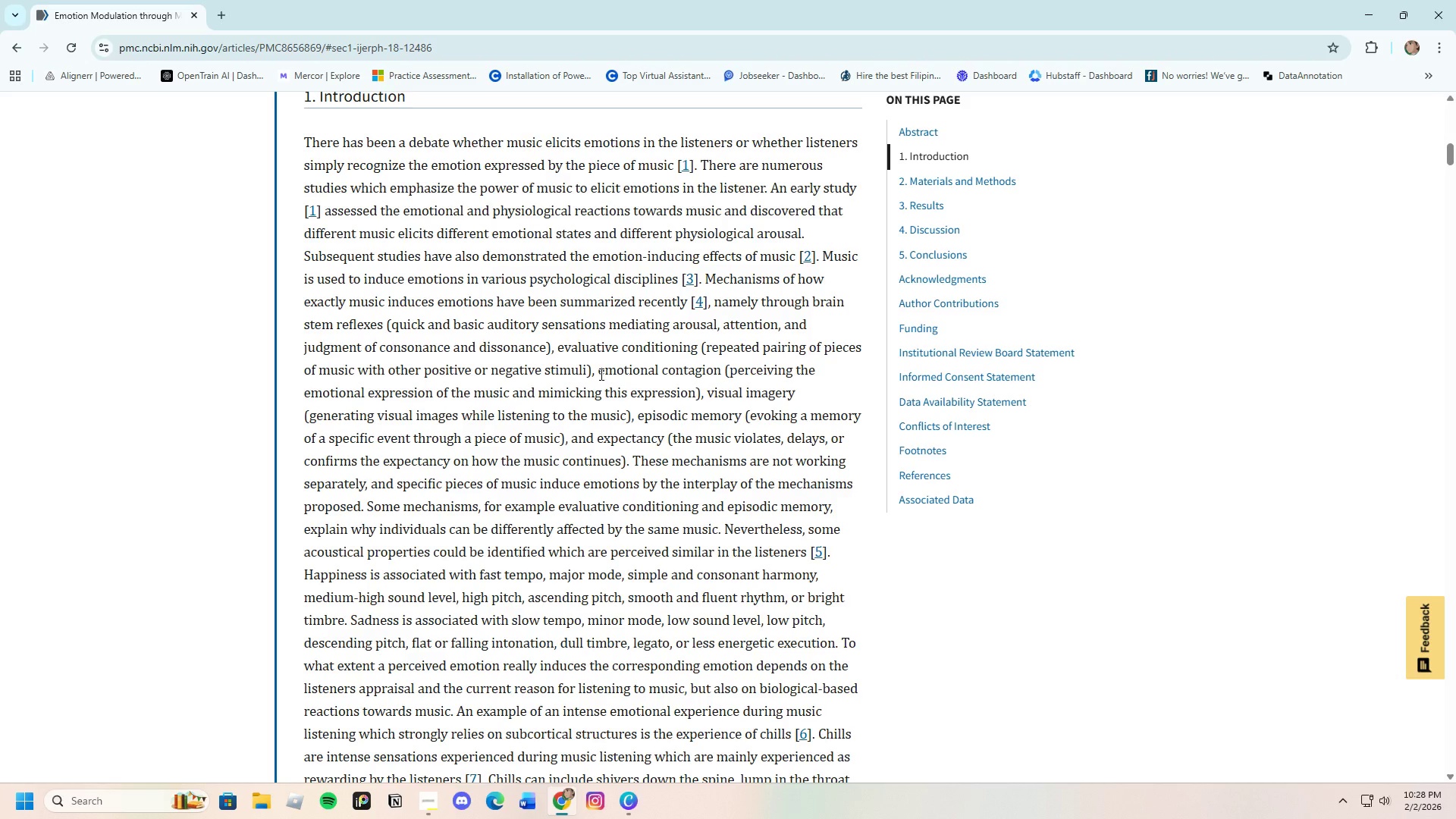 
left_click_drag(start_coordinate=[600, 374], to_coordinate=[657, 374])
 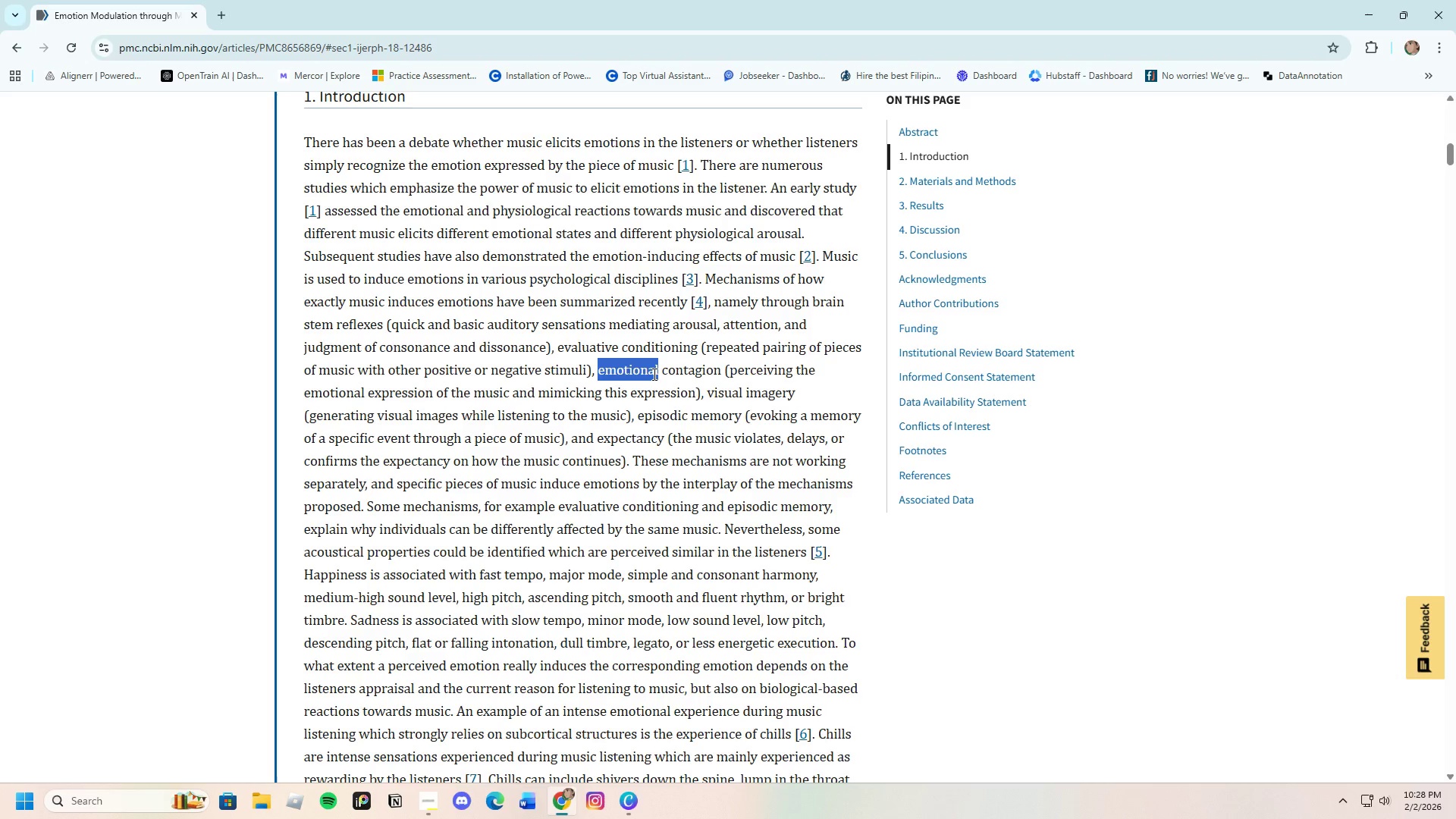 
right_click([653, 374])
 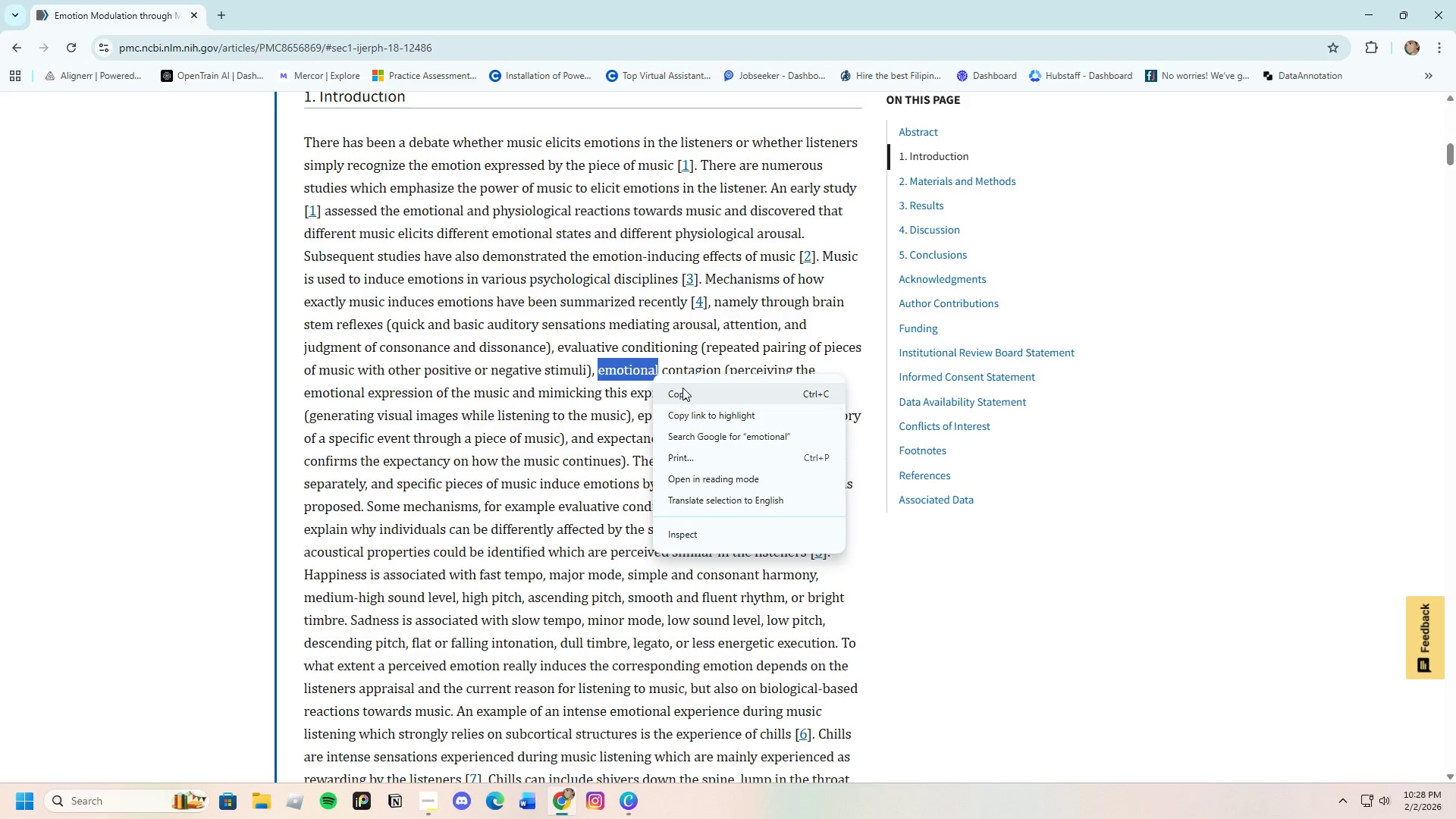 
left_click([682, 388])
 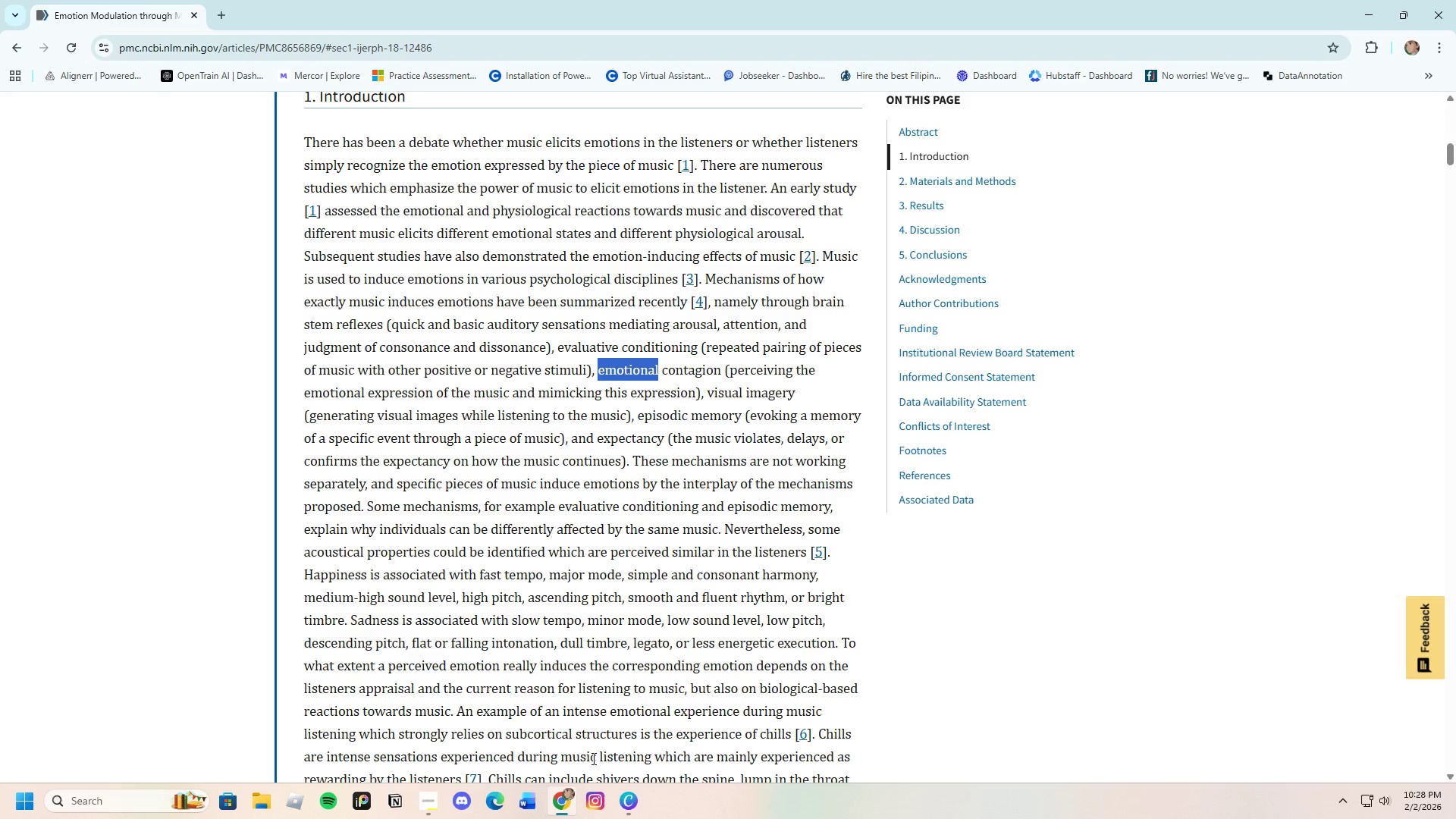 
left_click_drag(start_coordinate=[626, 800], to_coordinate=[630, 801])
 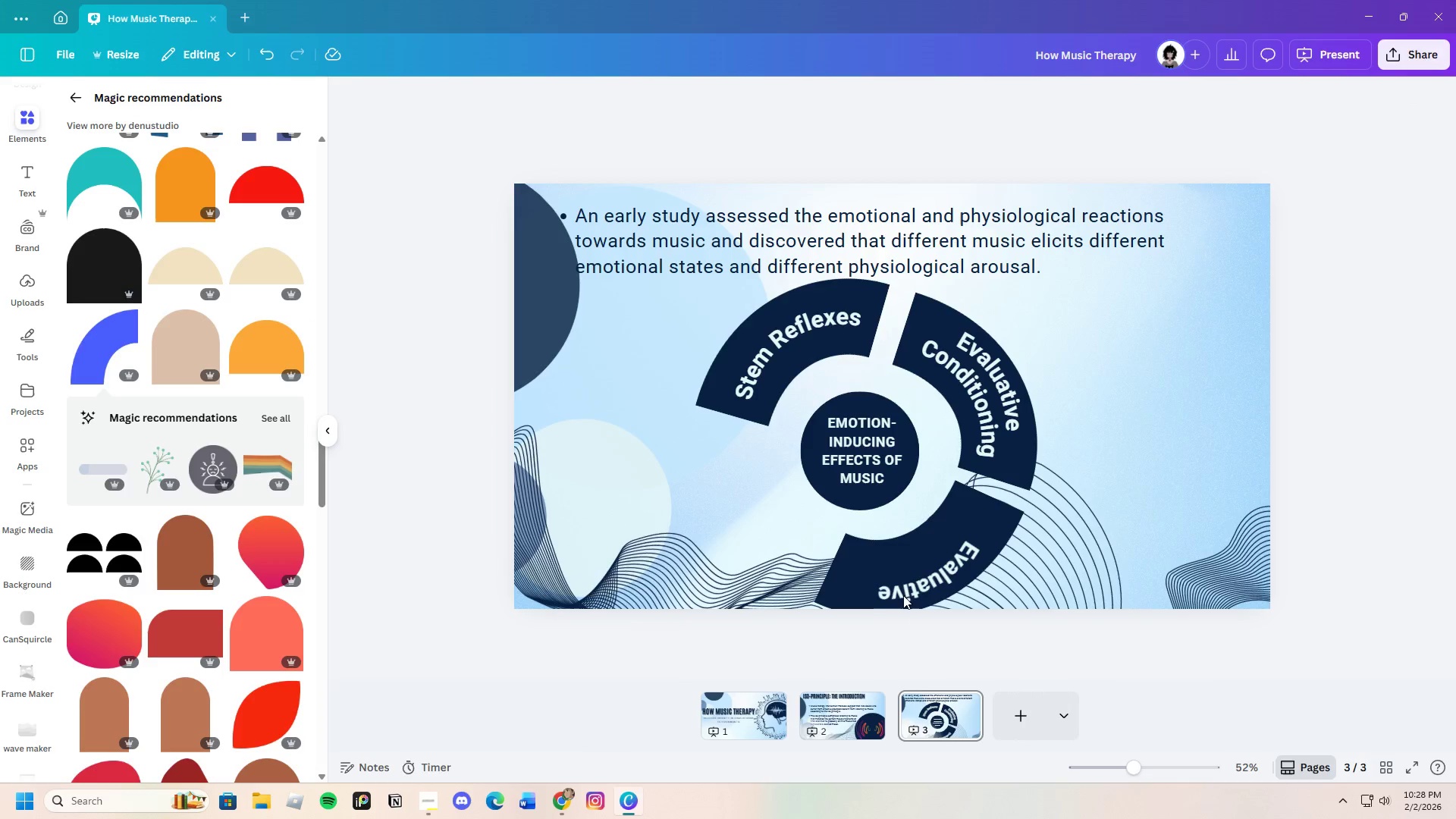 
double_click([939, 579])
 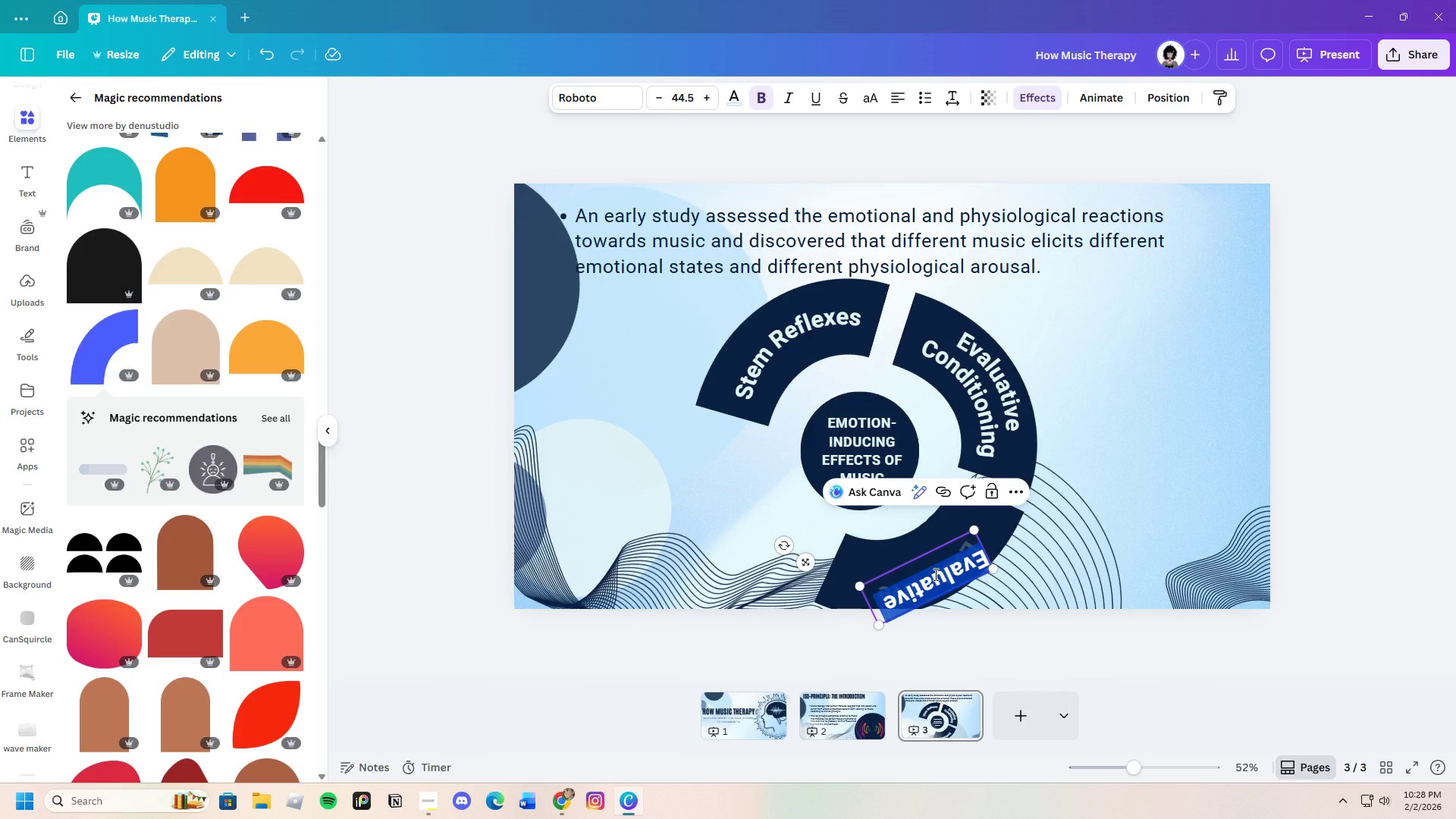 
key(Backspace)
 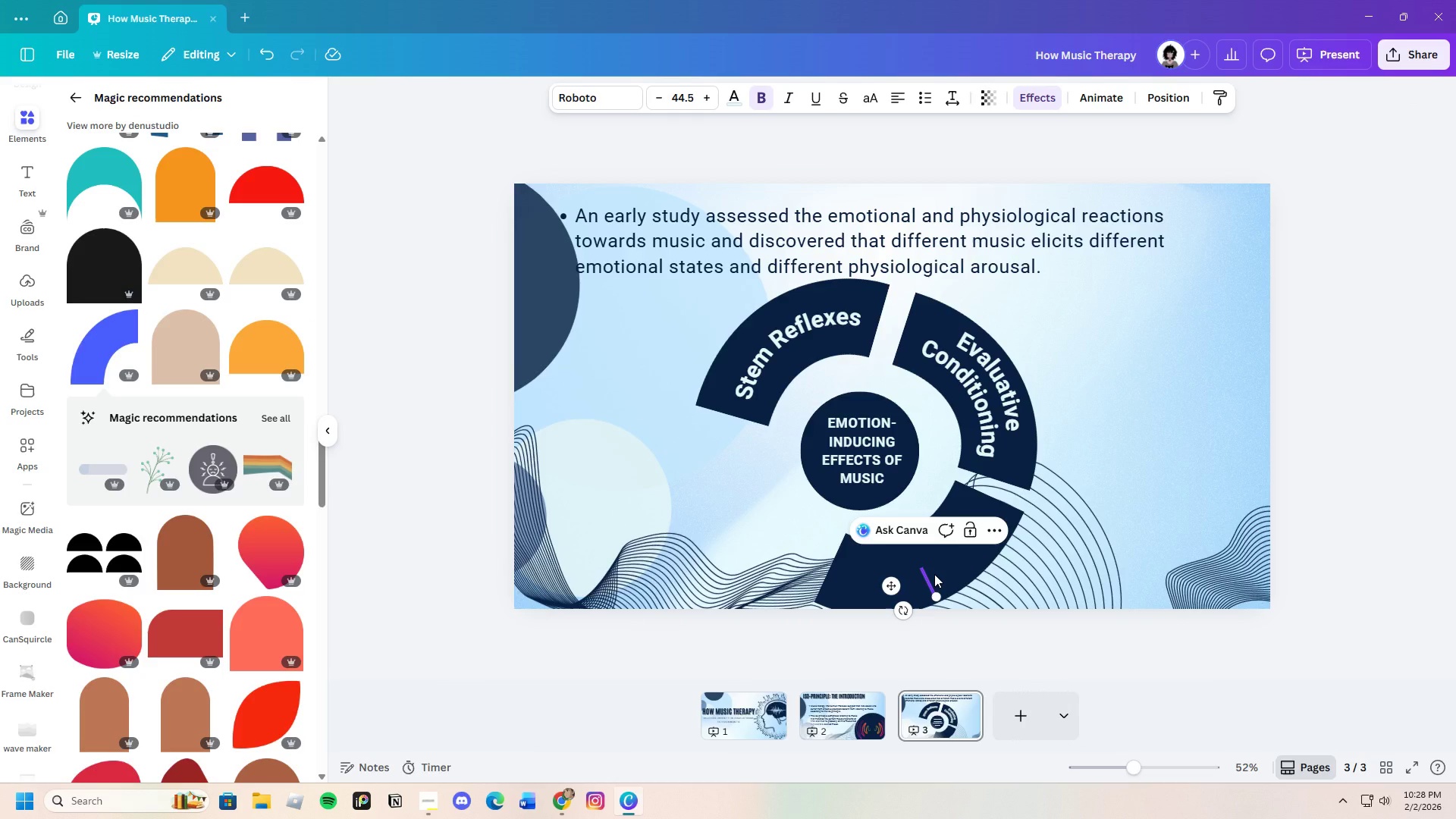 
hold_key(key=ControlLeft, duration=1.51)
 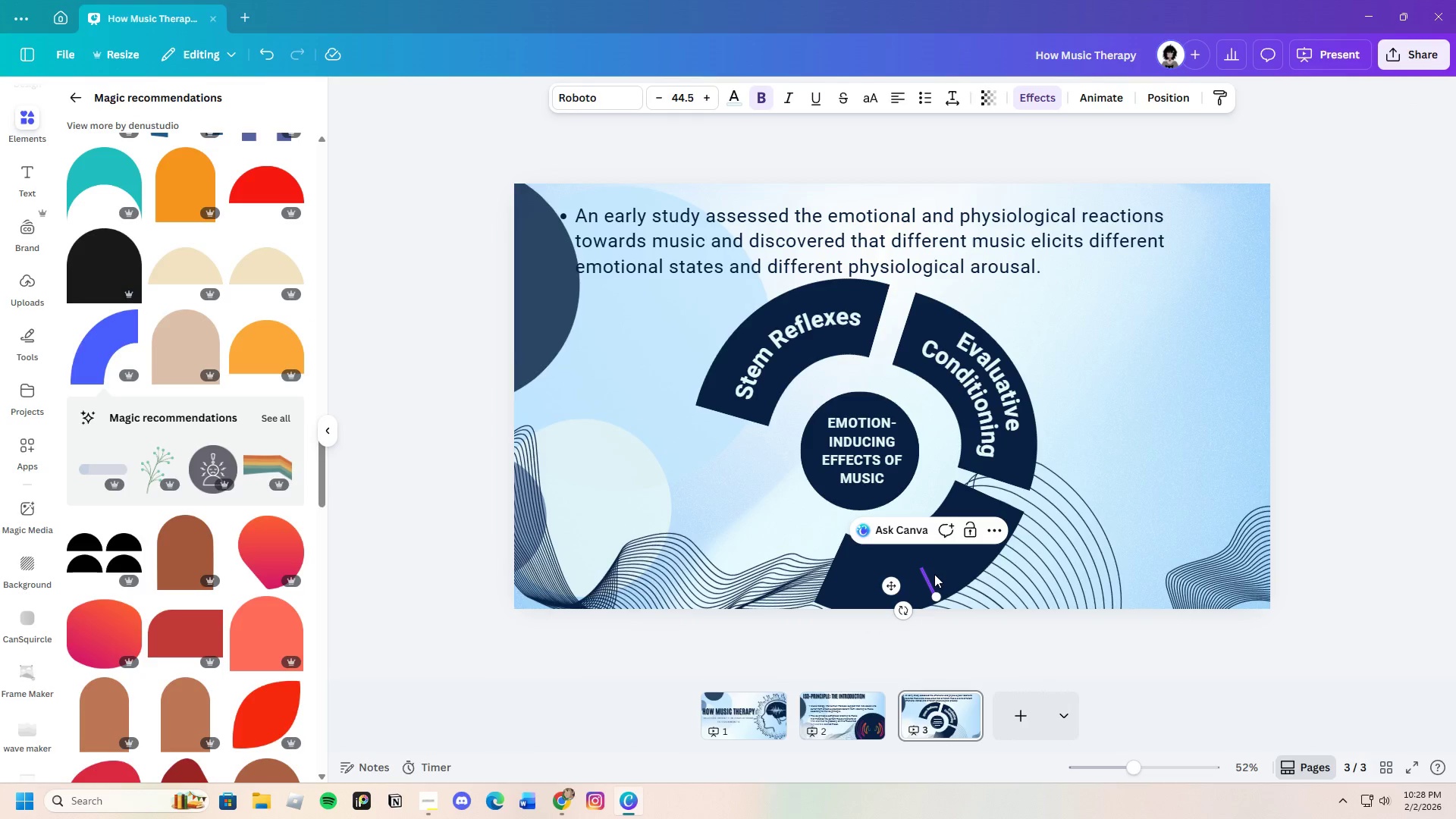 
hold_key(key=ControlLeft, duration=1.5)
 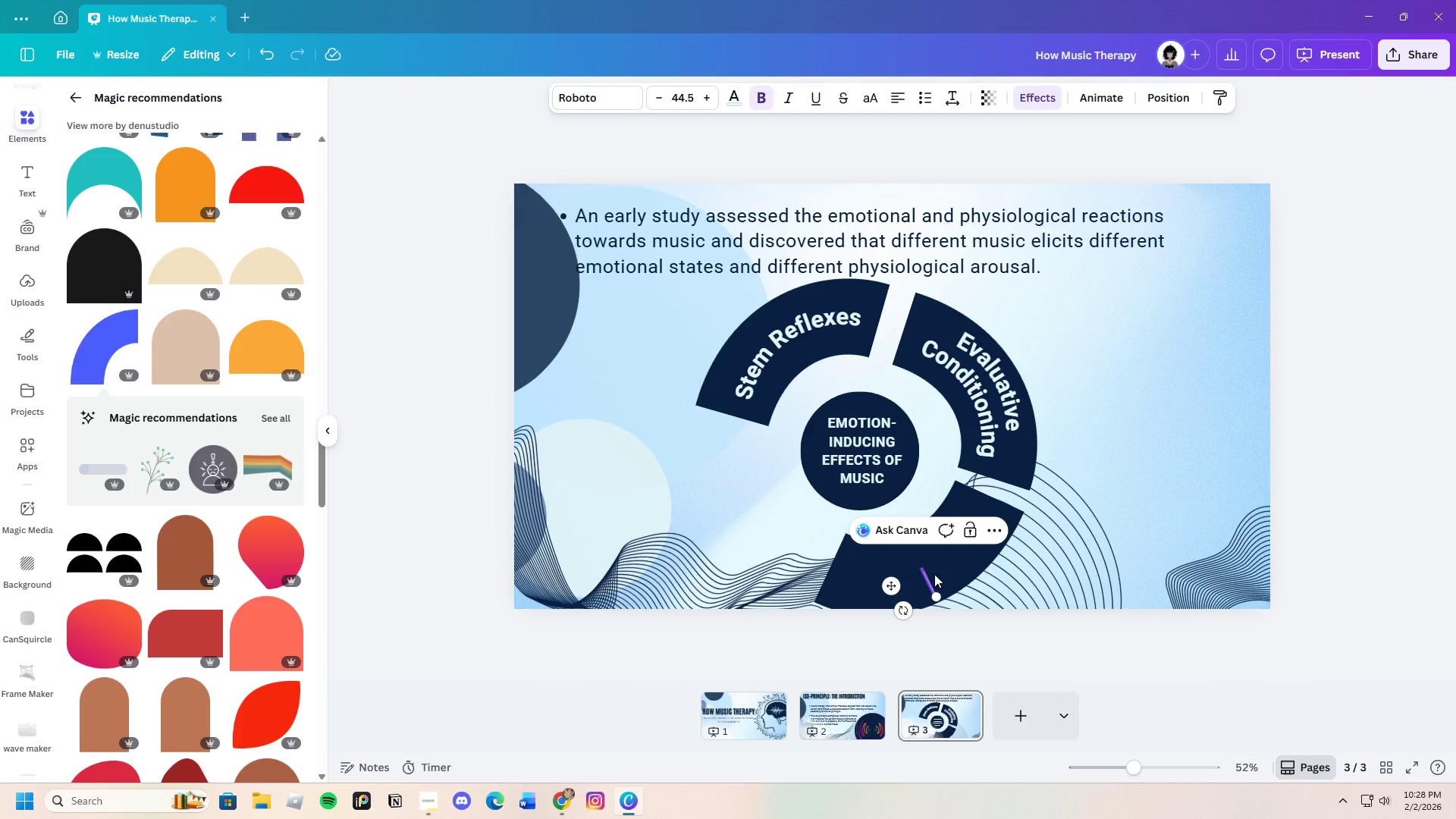 
key(Control+V)
 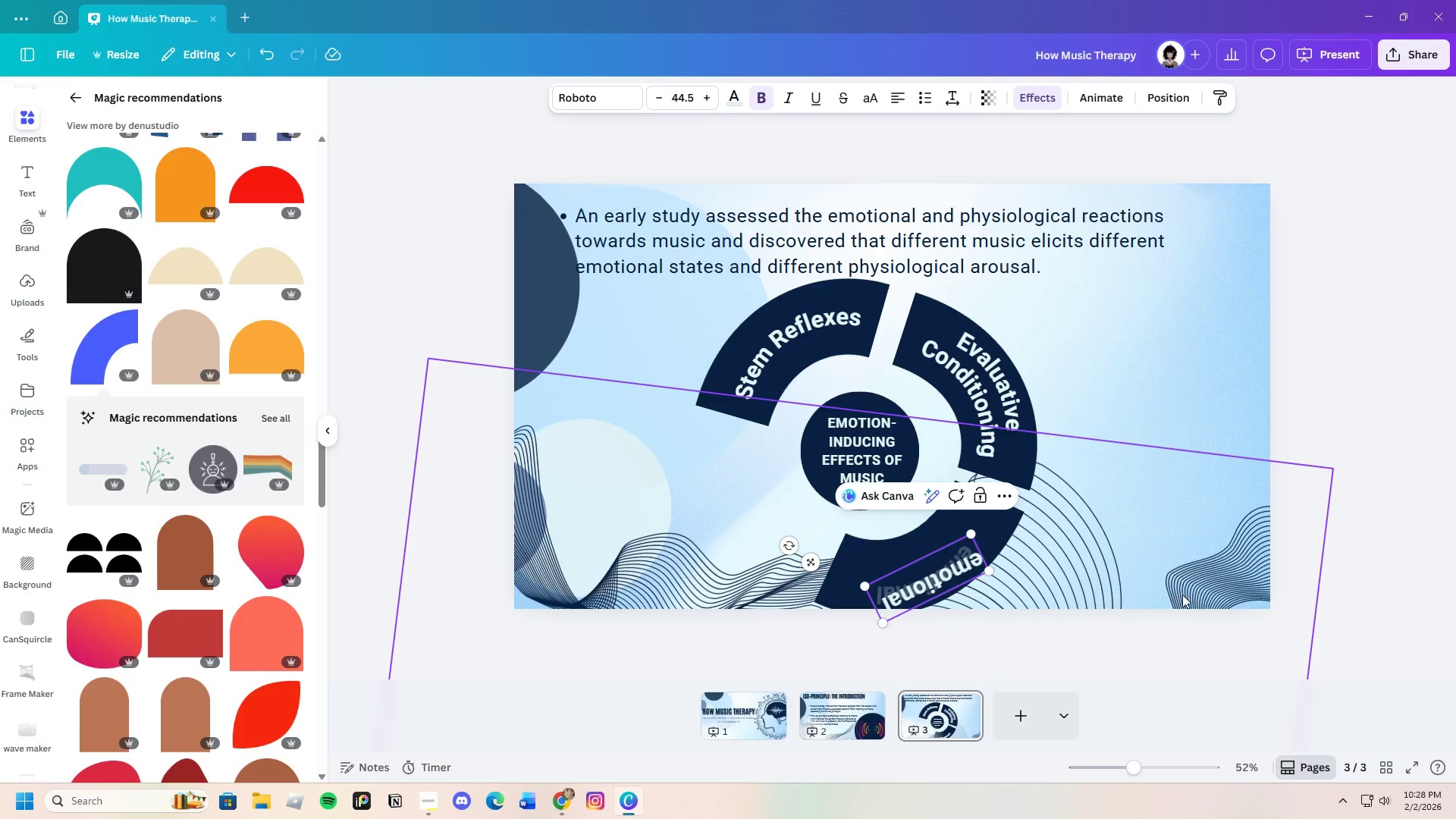 
left_click([1379, 567])
 